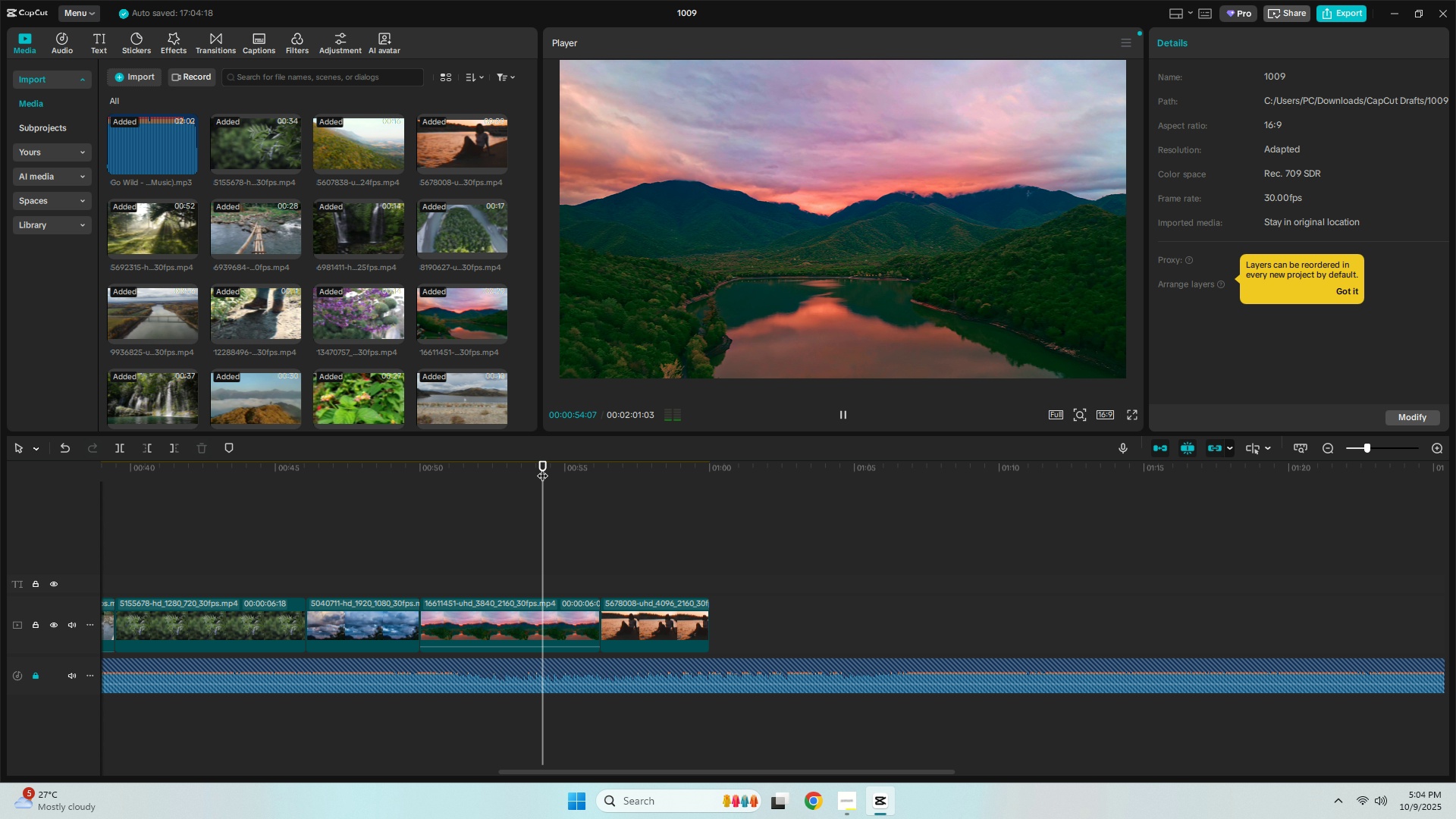 
key(Control+ControlLeft)
 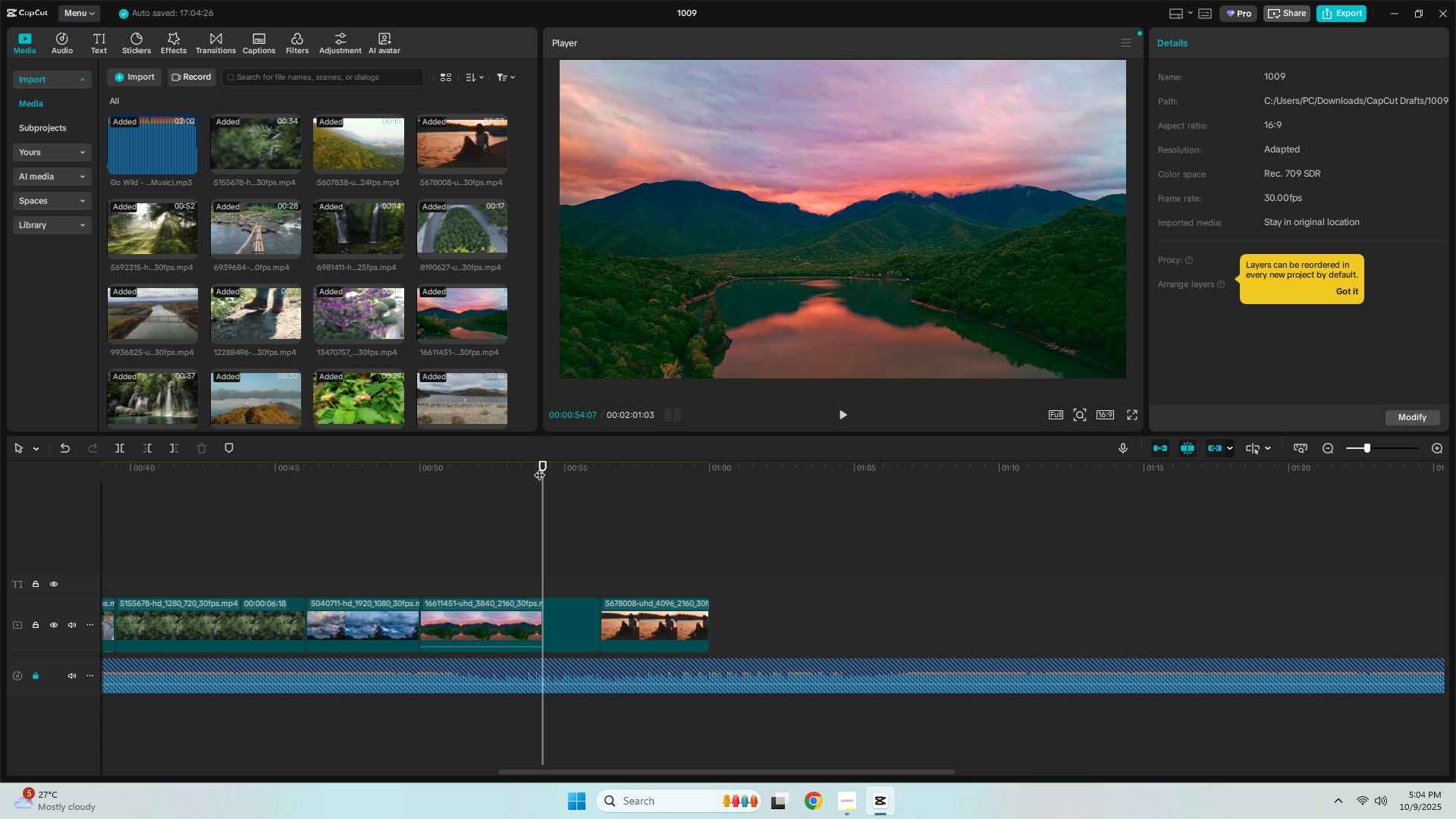 
key(Control+B)
 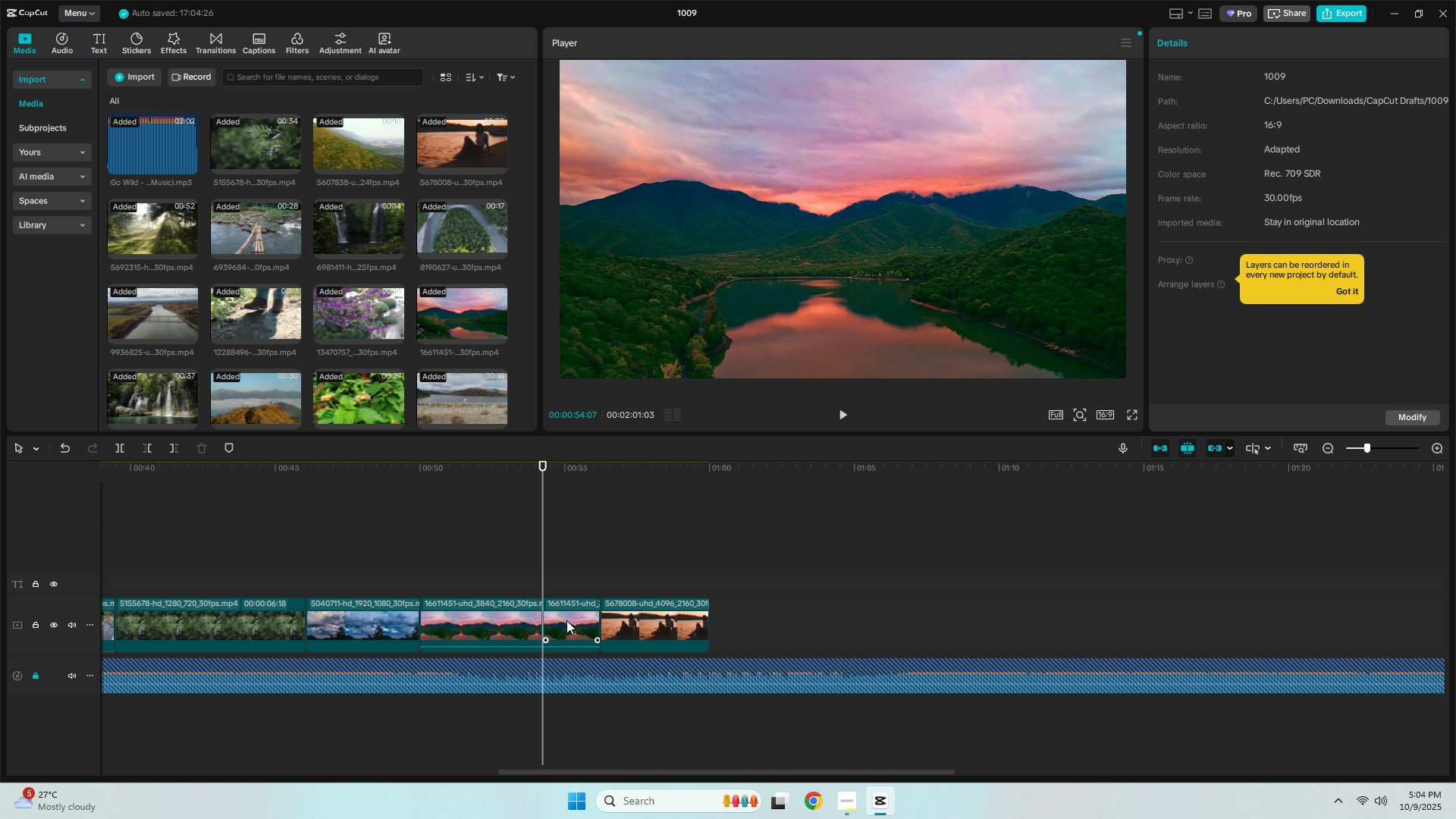 
left_click([565, 620])
 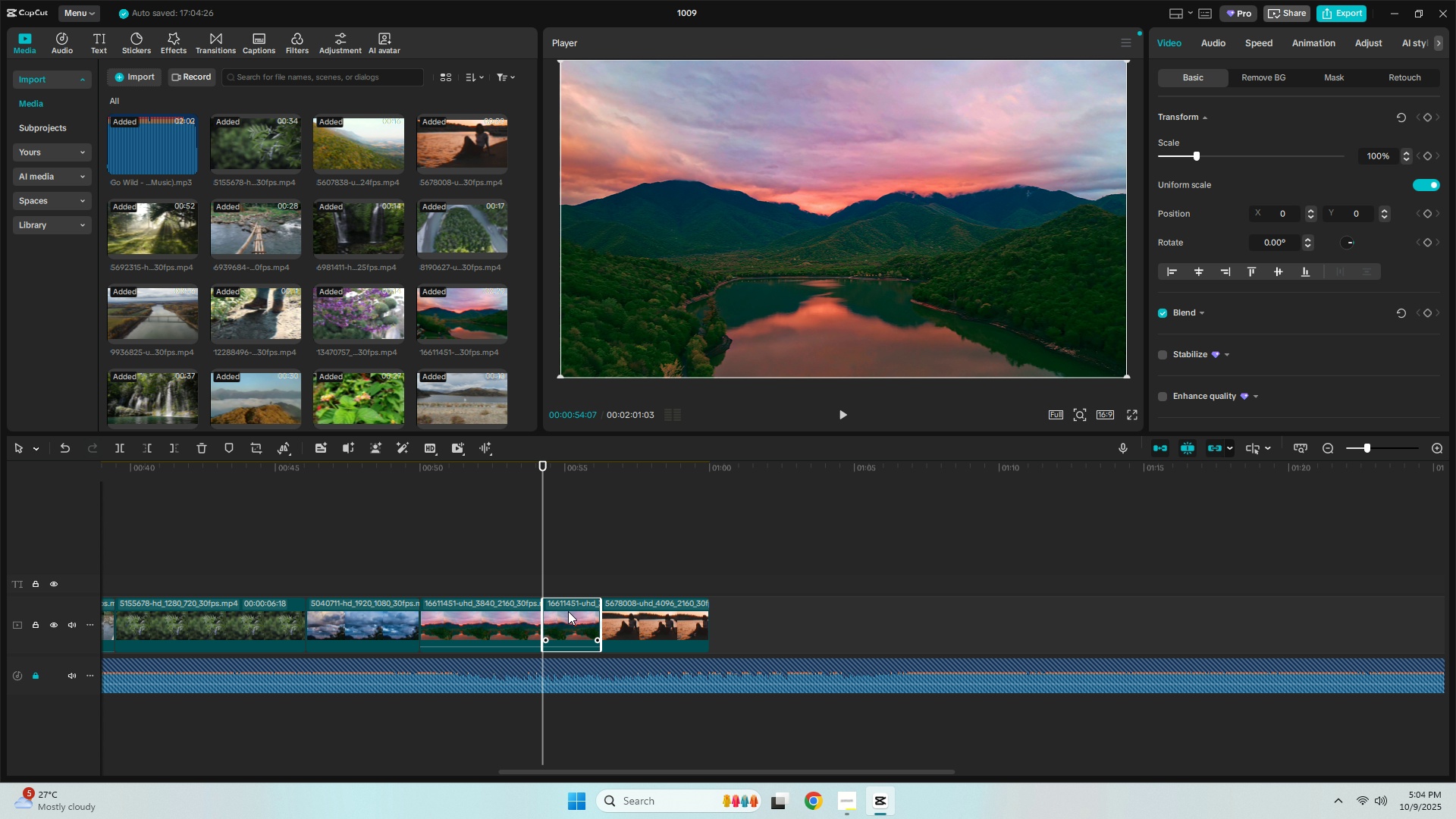 
key(Delete)
 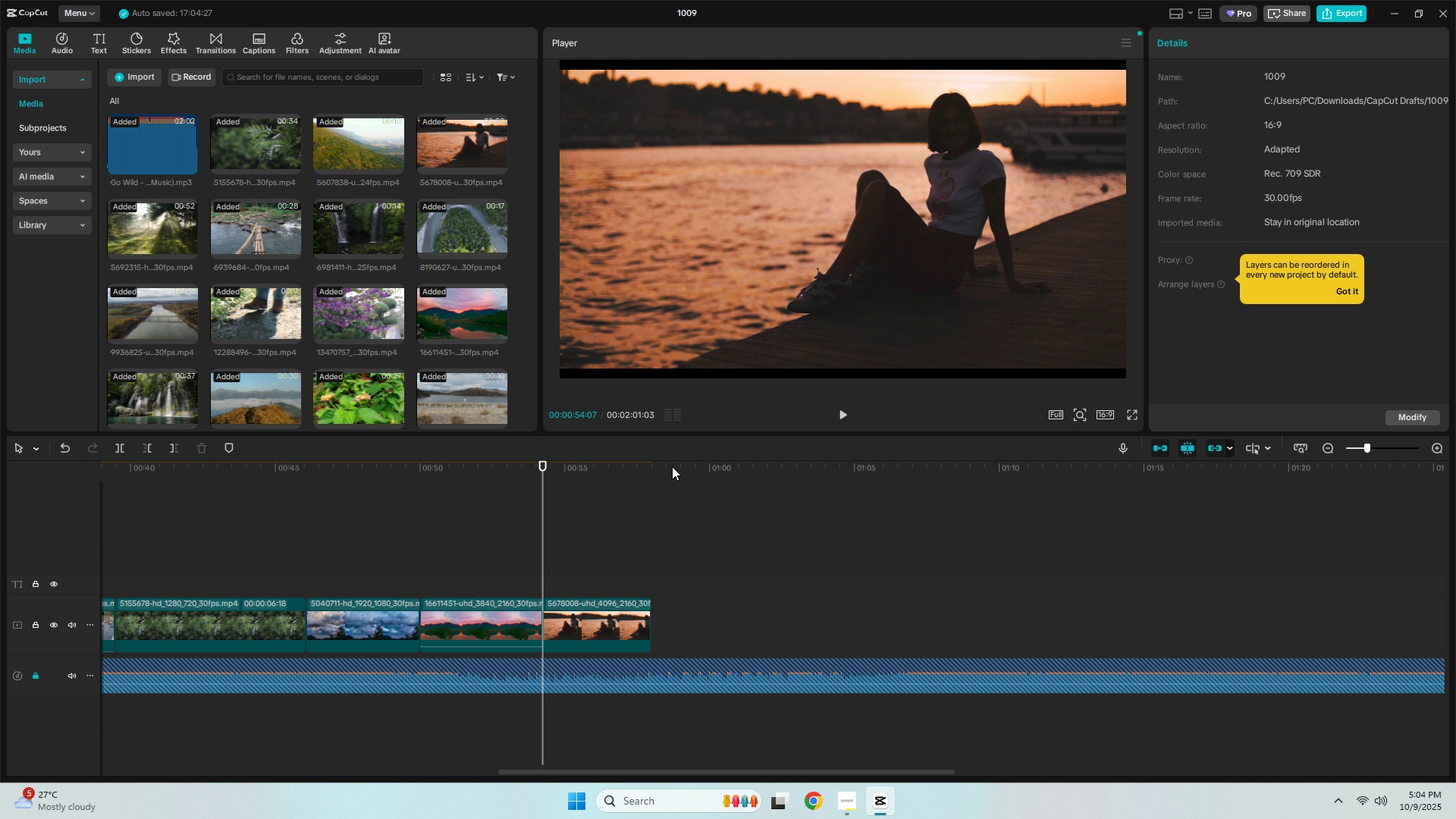 
left_click_drag(start_coordinate=[656, 464], to_coordinate=[696, 463])
 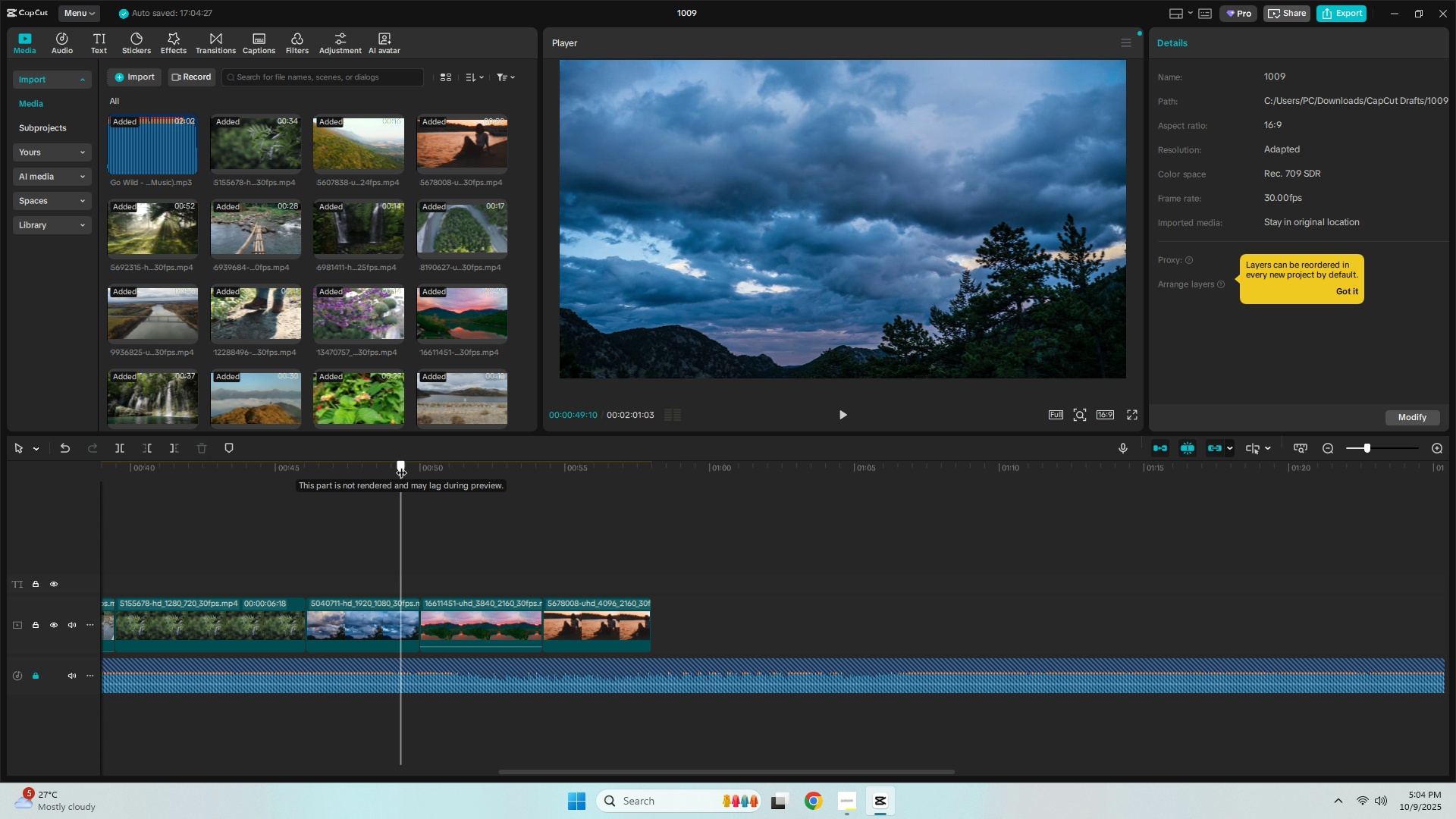 
key(Space)
 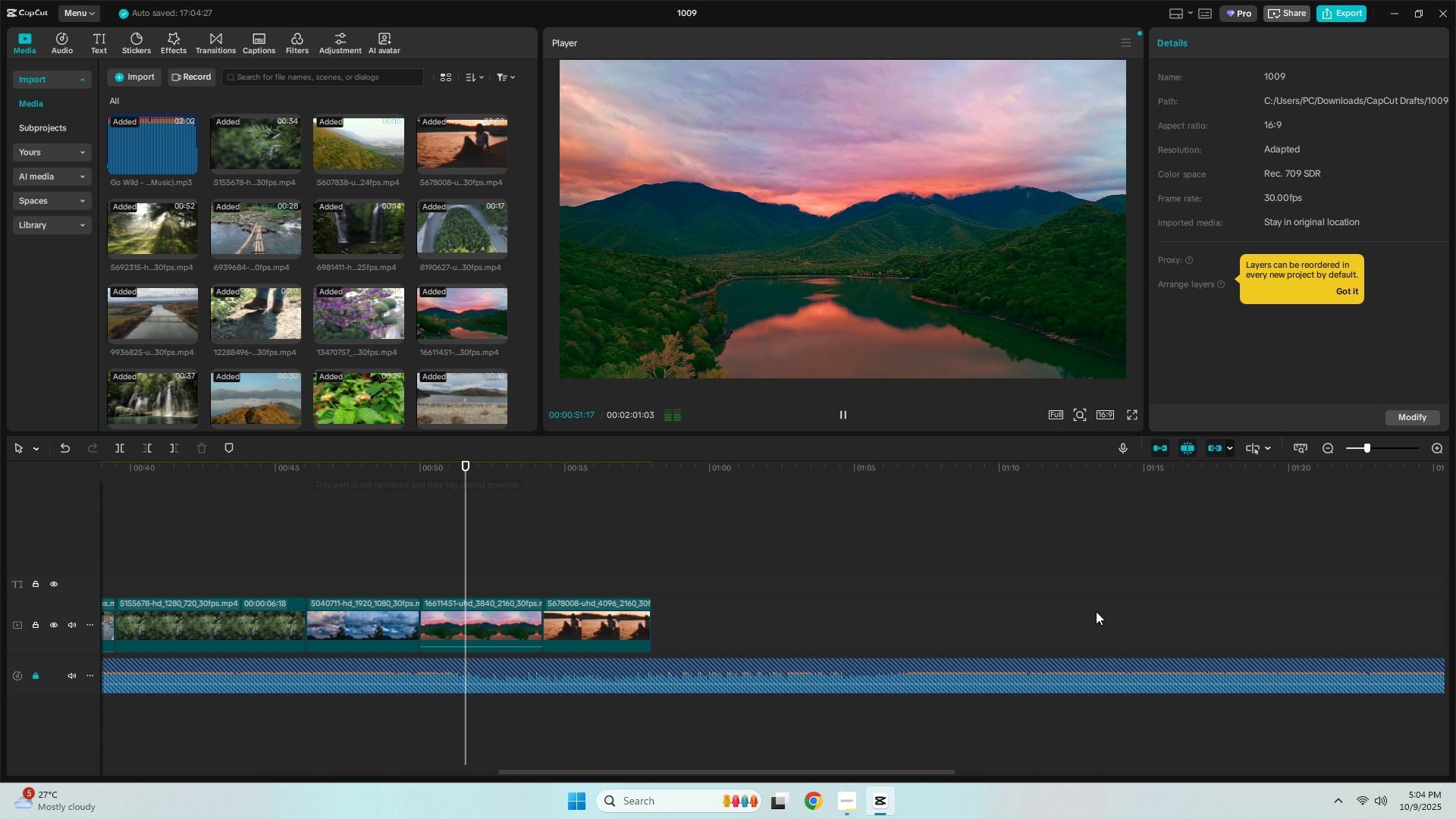 
left_click_drag(start_coordinate=[812, 775], to_coordinate=[715, 774])
 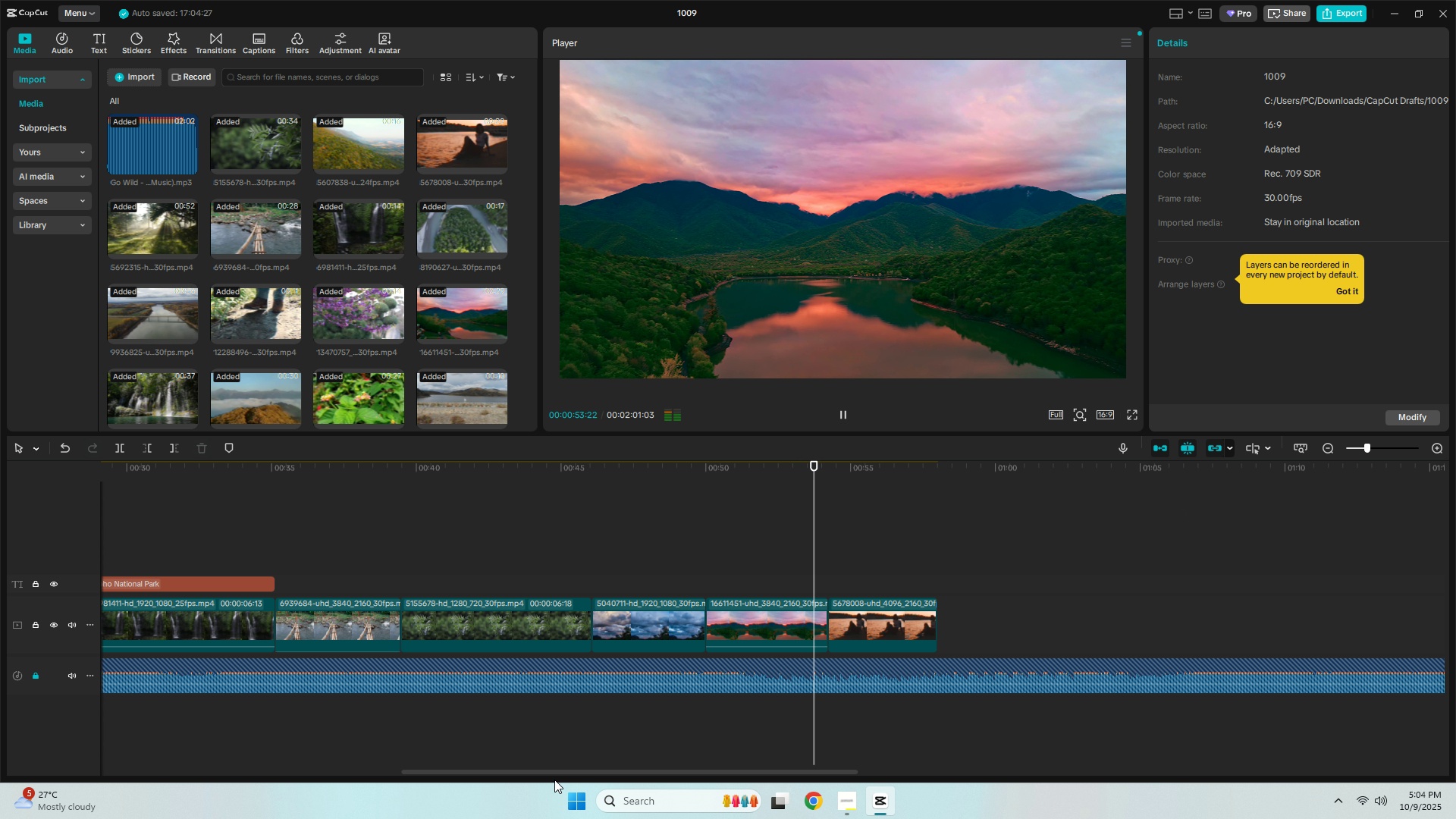 
left_click_drag(start_coordinate=[560, 766], to_coordinate=[552, 766])
 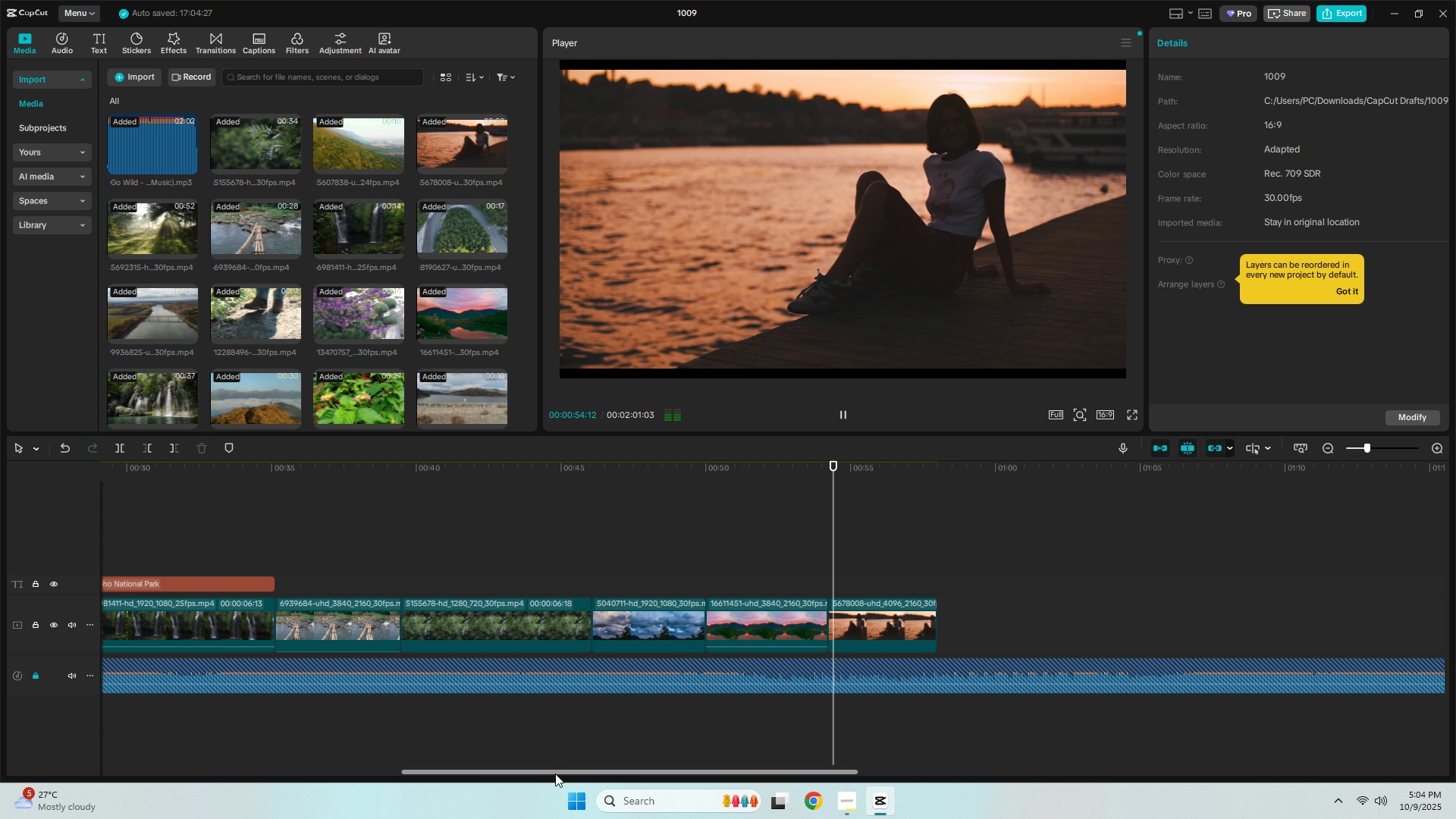 
left_click_drag(start_coordinate=[555, 774], to_coordinate=[381, 757])
 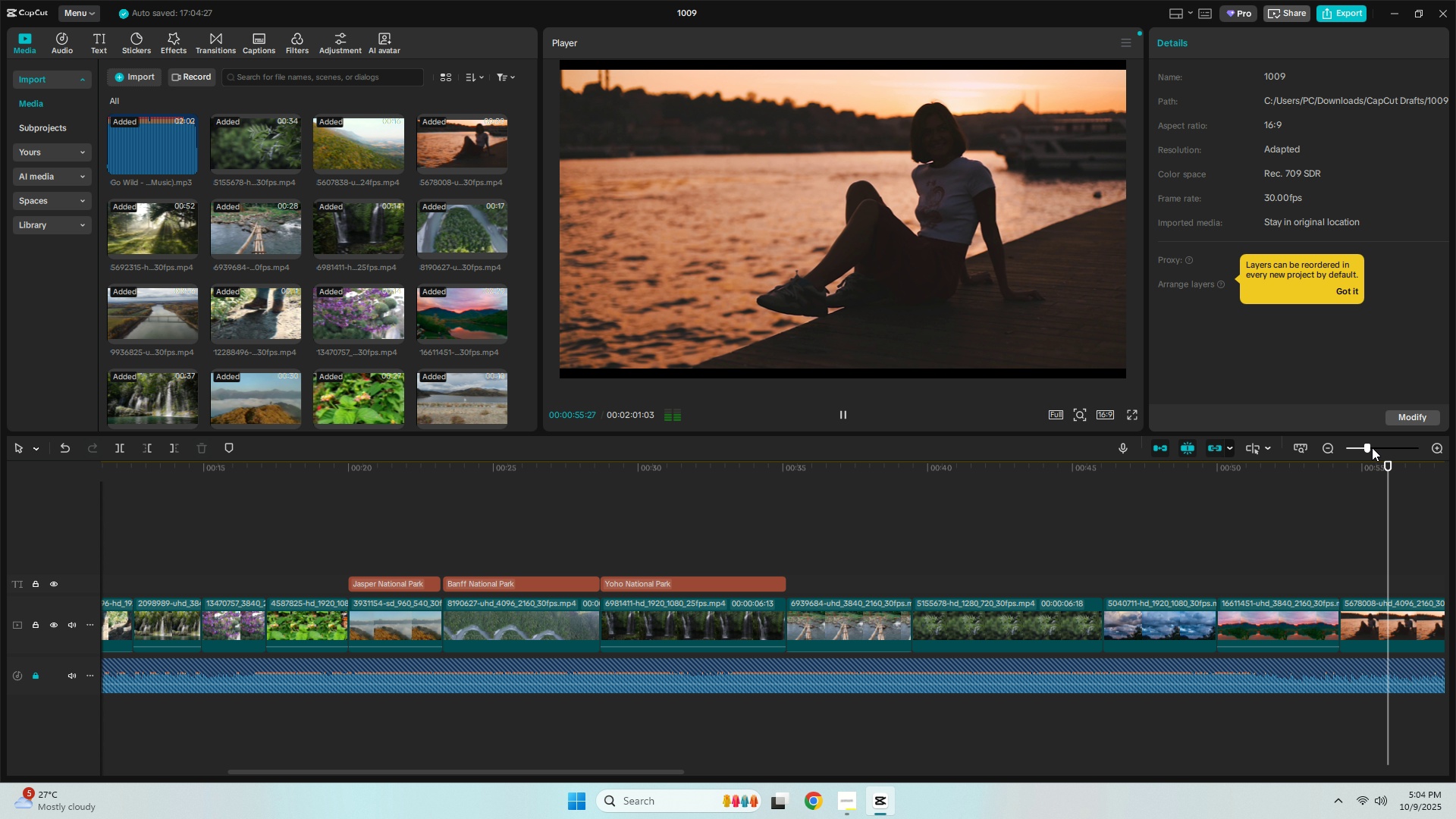 
left_click_drag(start_coordinate=[1372, 447], to_coordinate=[1363, 450])
 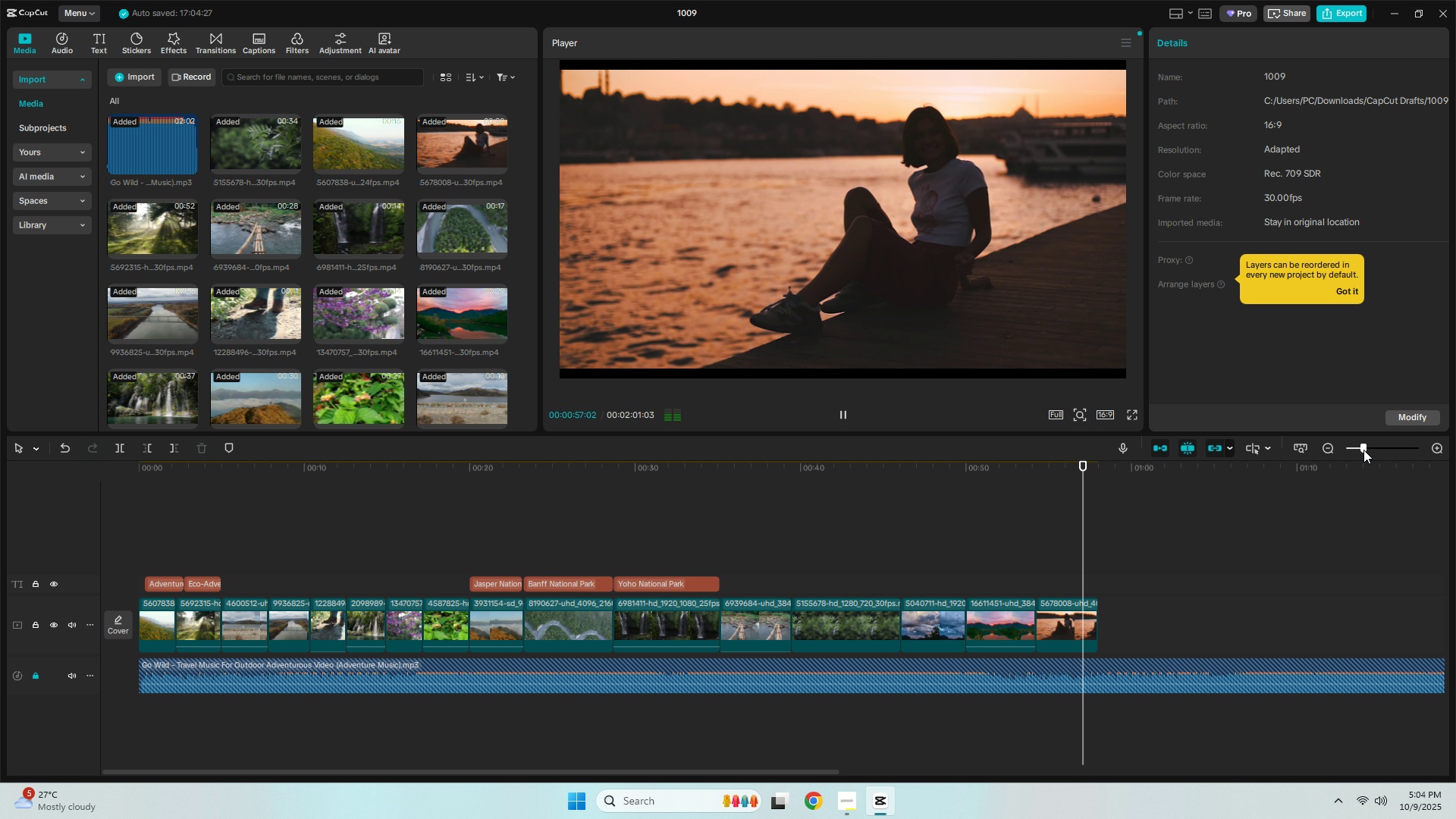 
left_click([1363, 450])
 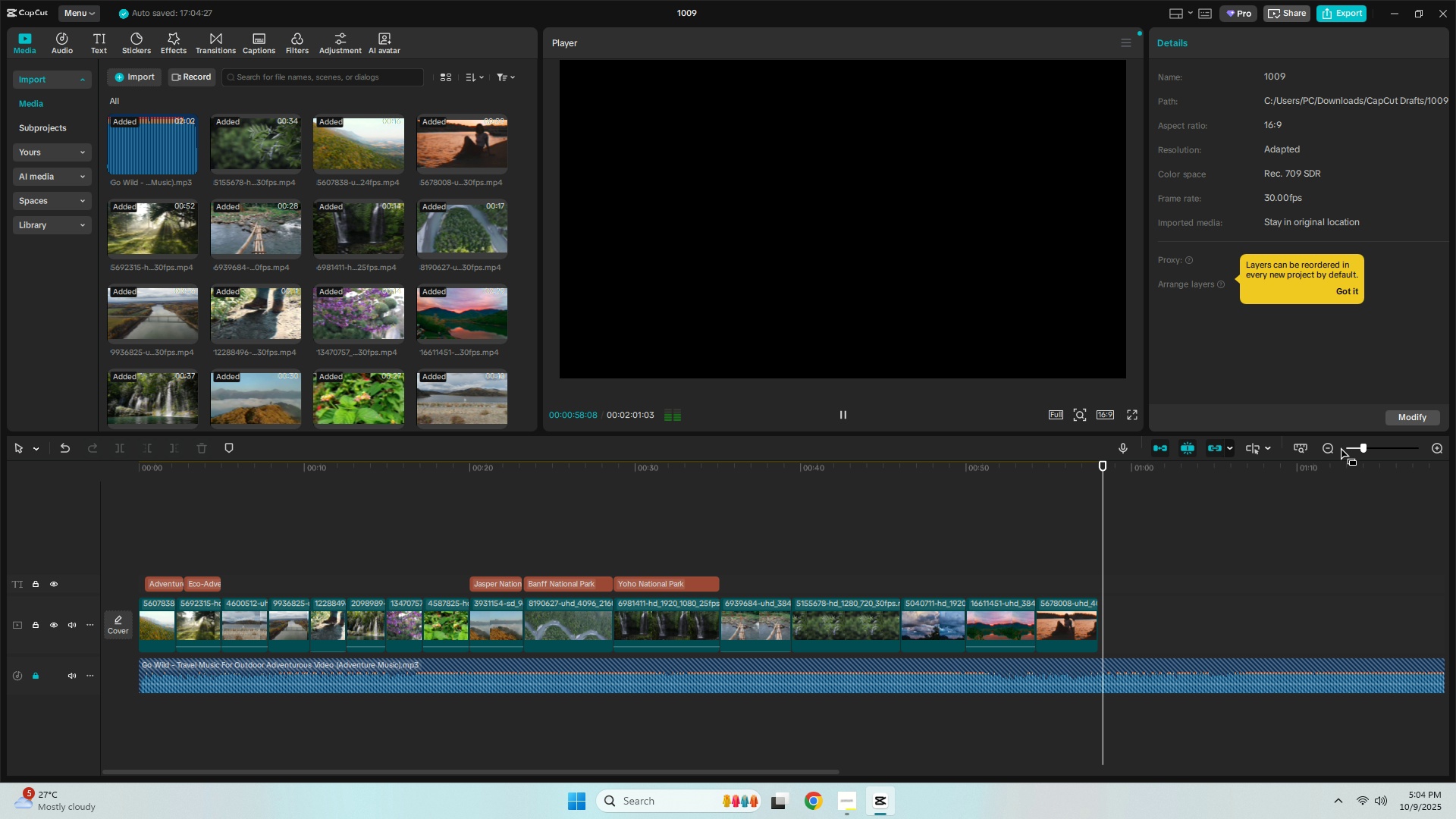 
key(Space)
 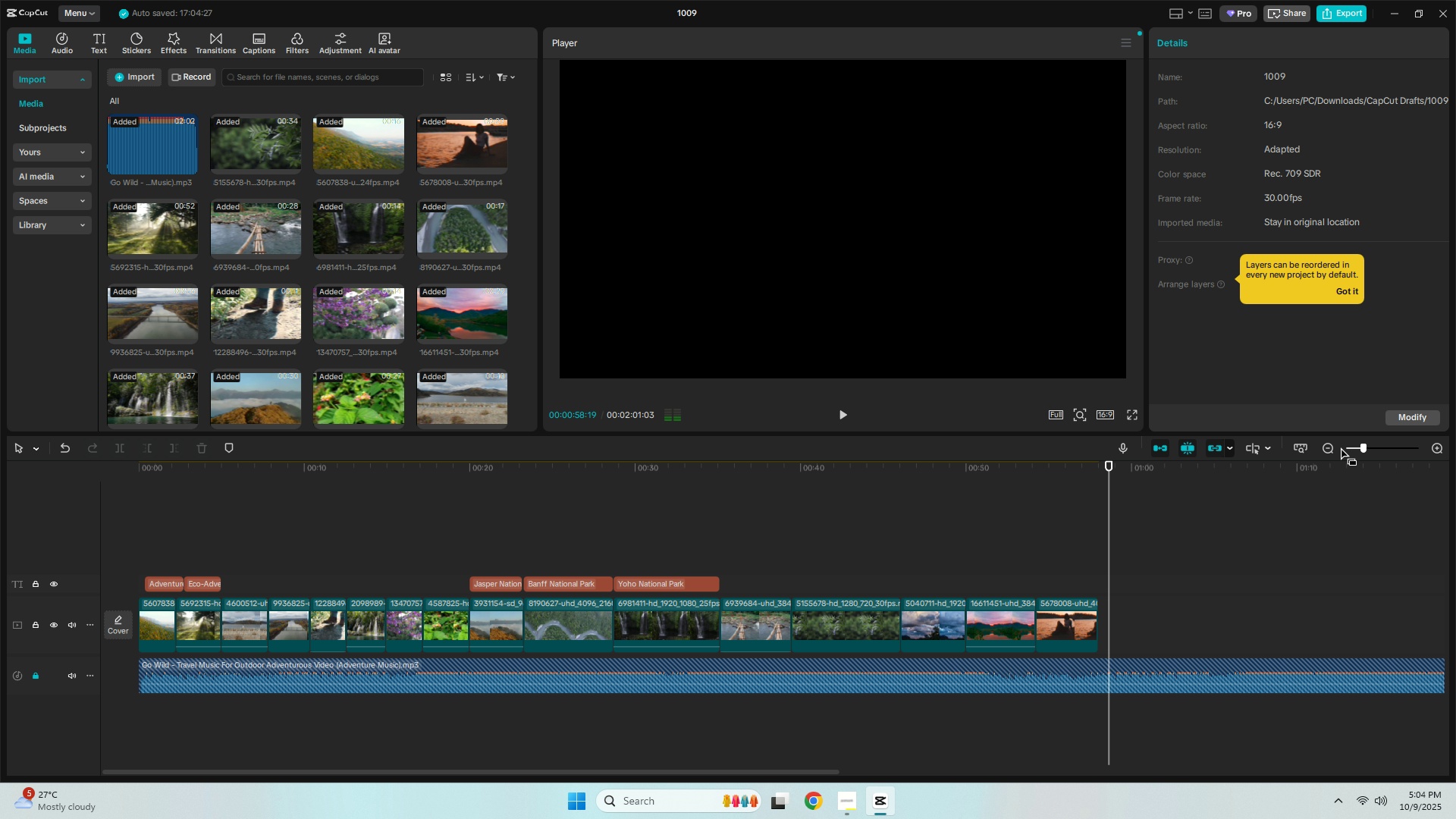 
key(Space)
 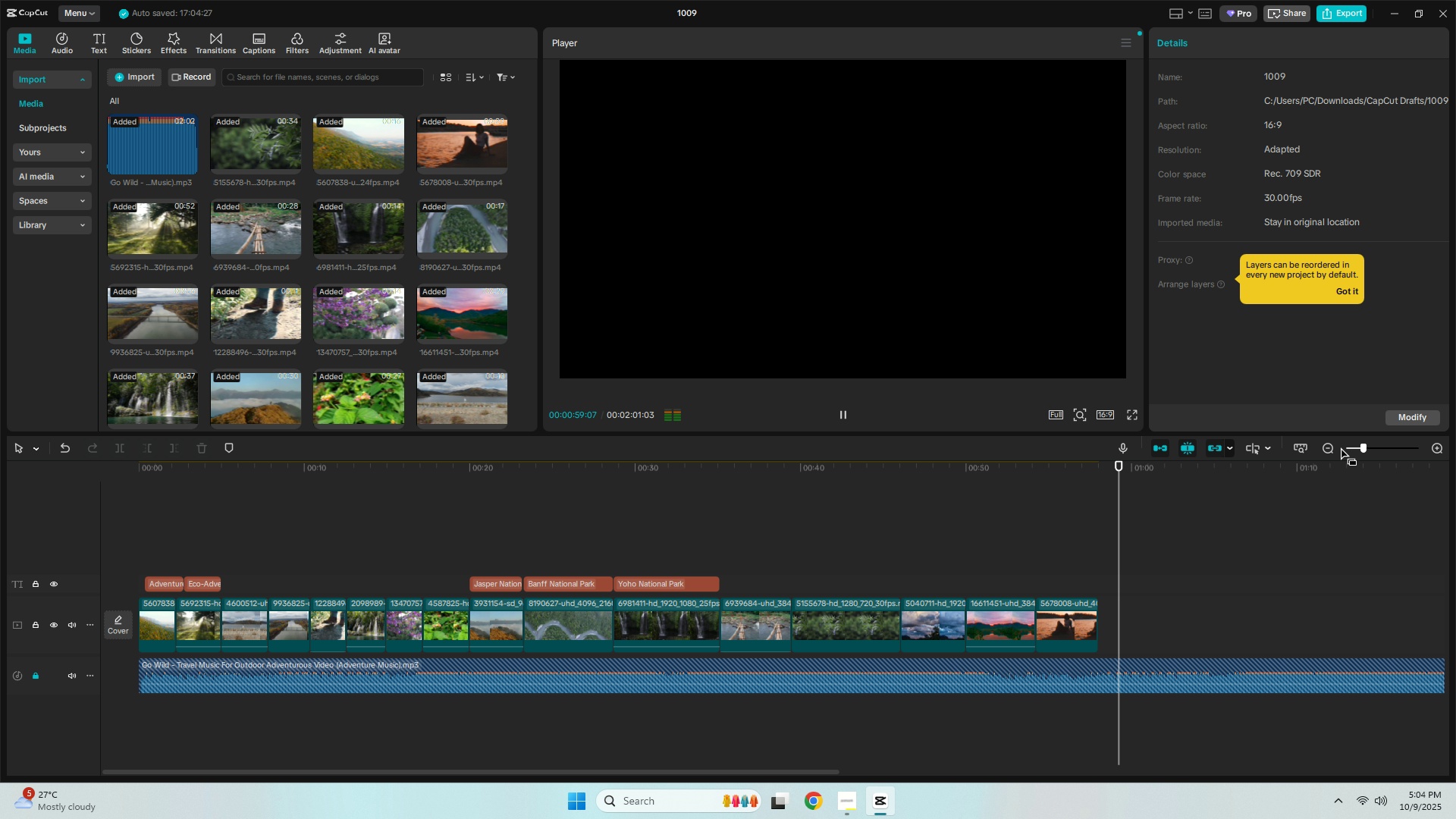 
key(Space)
 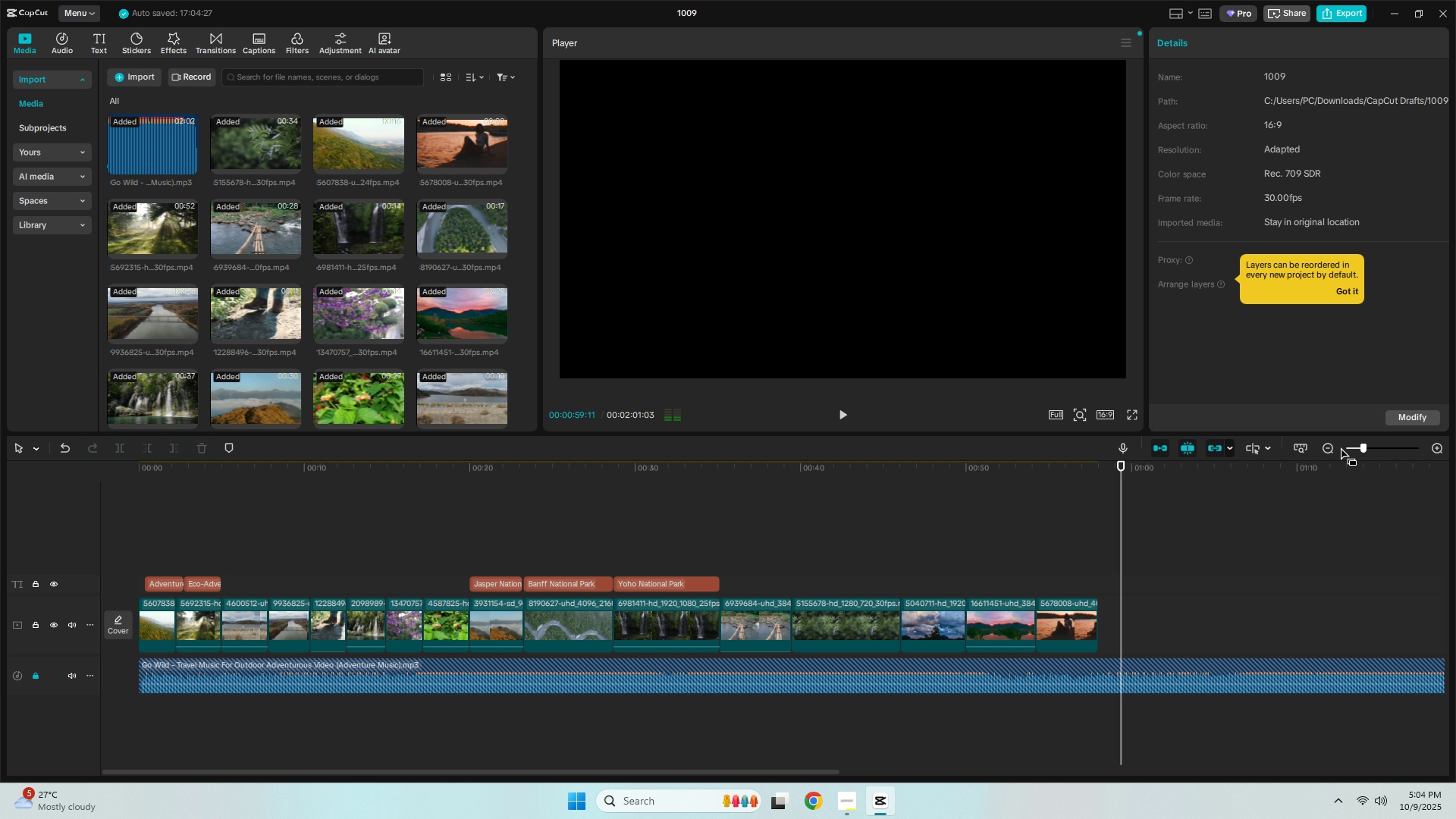 
key(Space)
 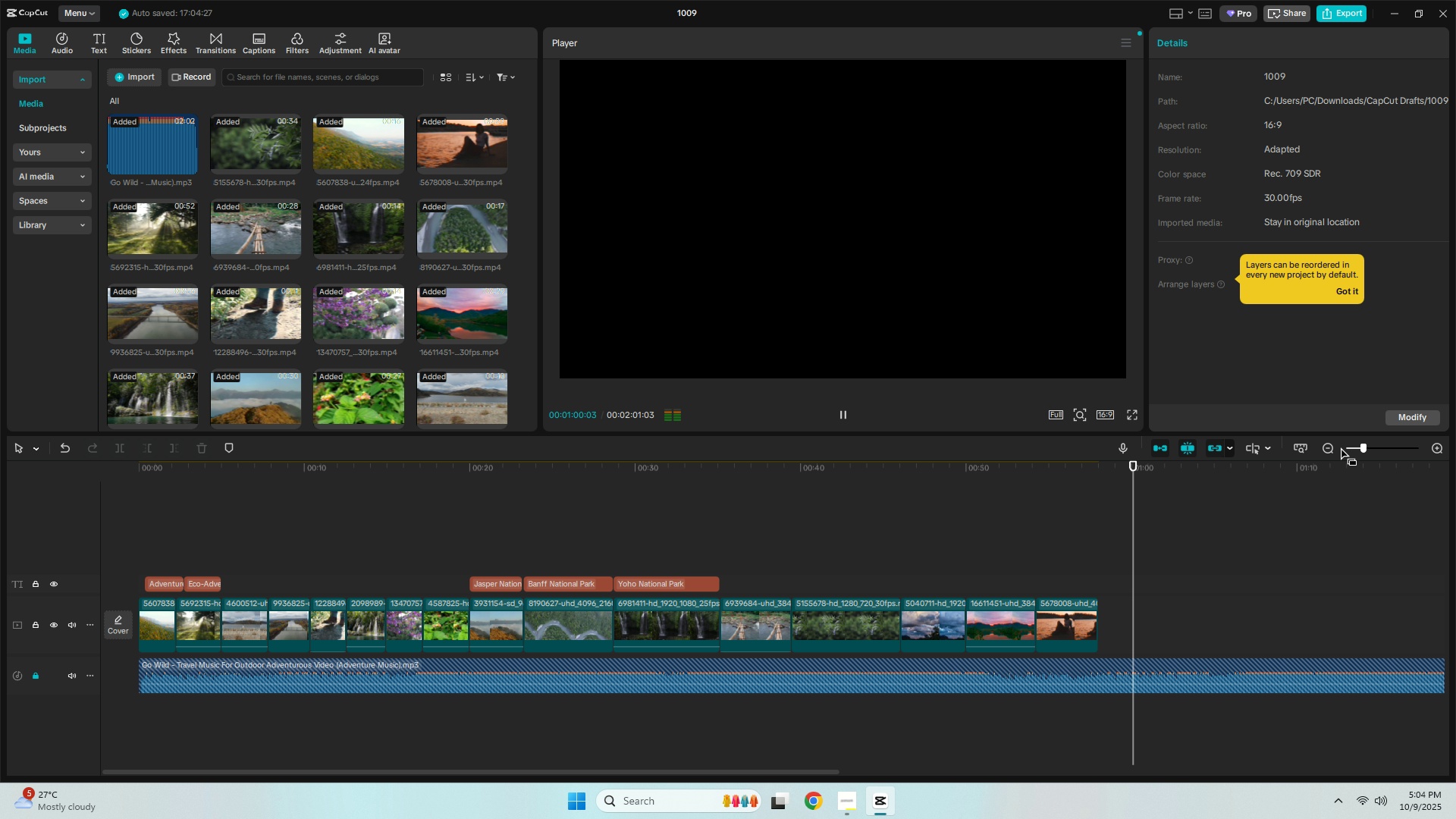 
key(Space)
 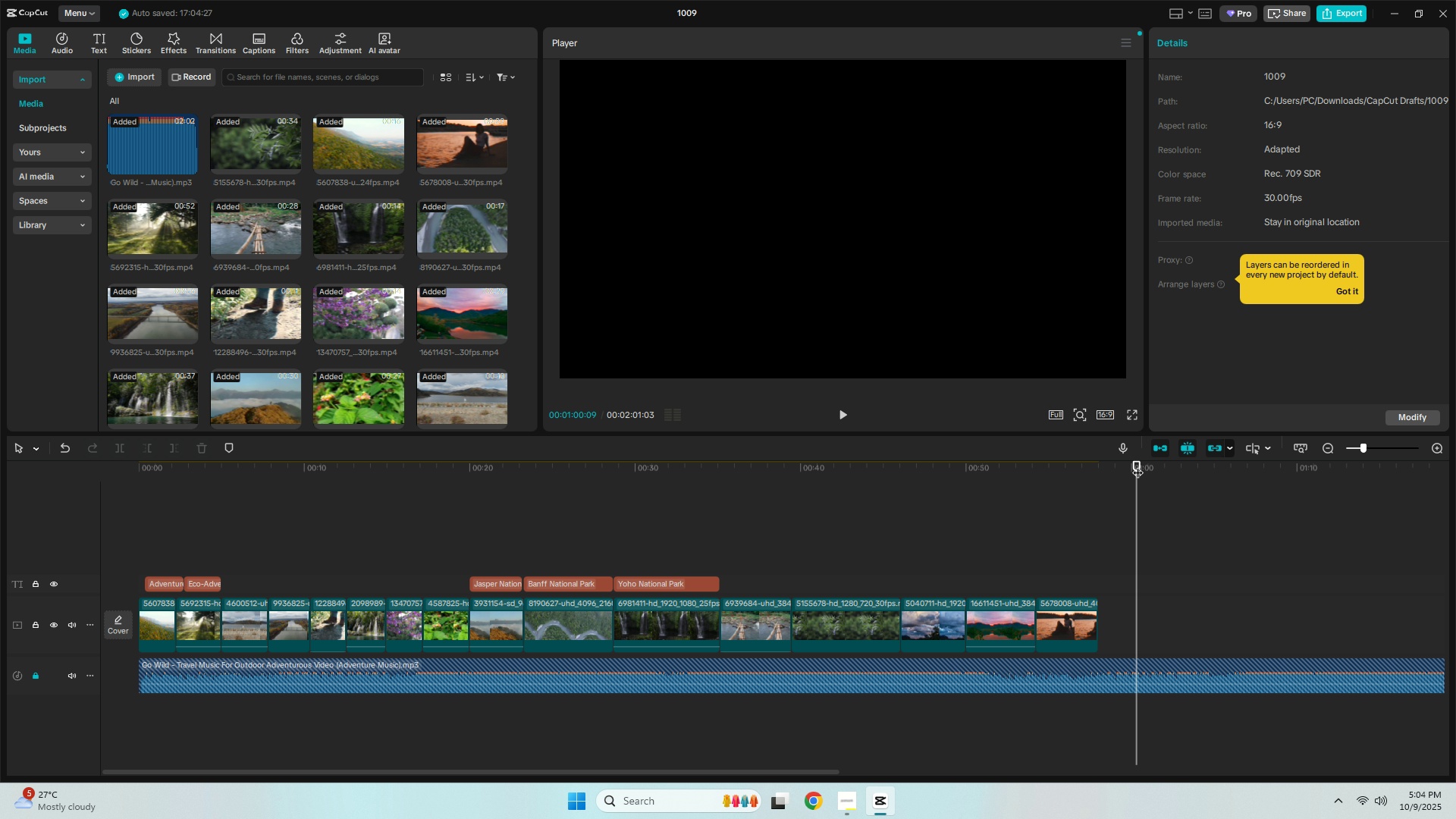 
left_click([1136, 465])
 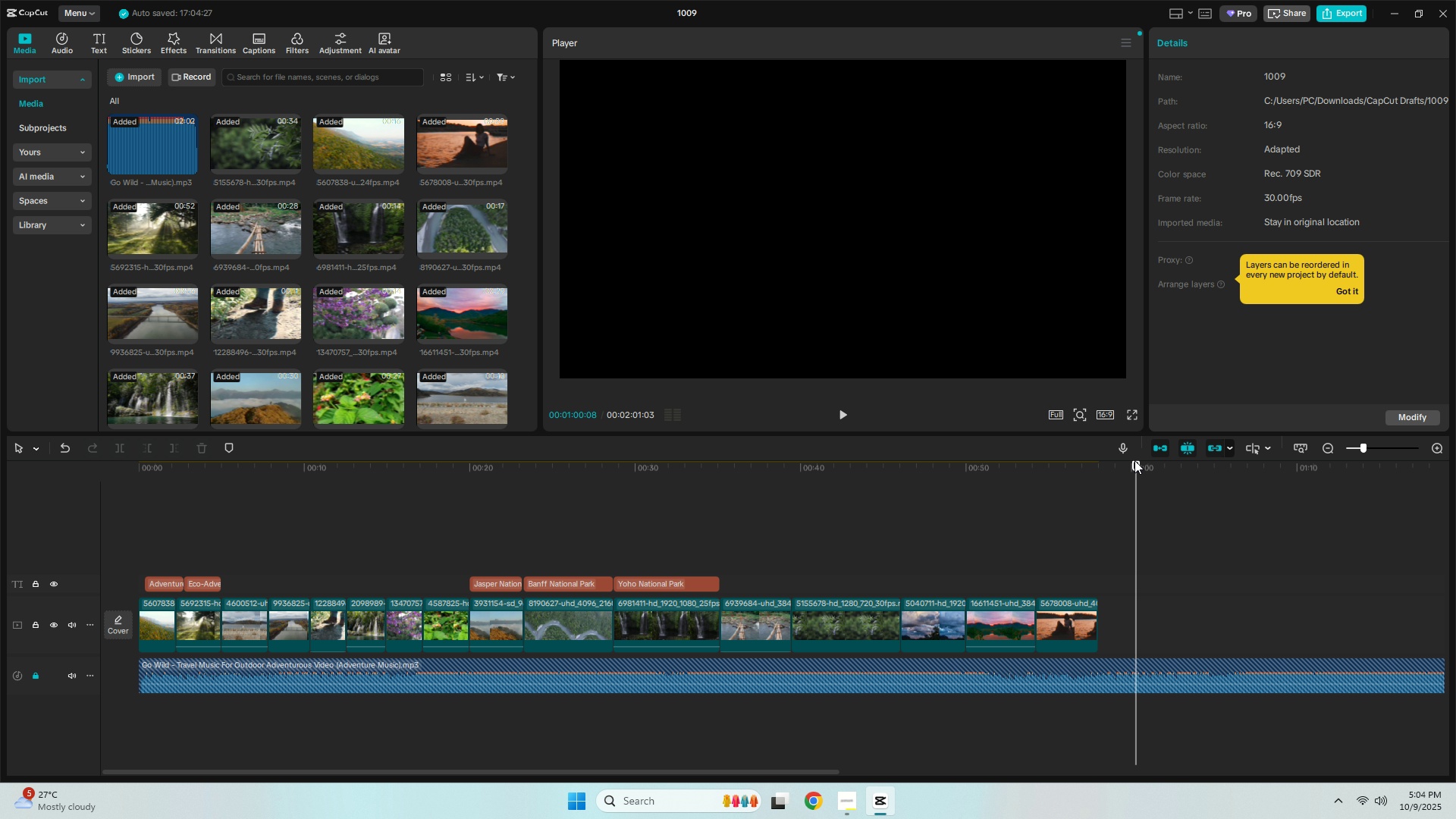 
left_click_drag(start_coordinate=[1134, 460], to_coordinate=[1129, 460])
 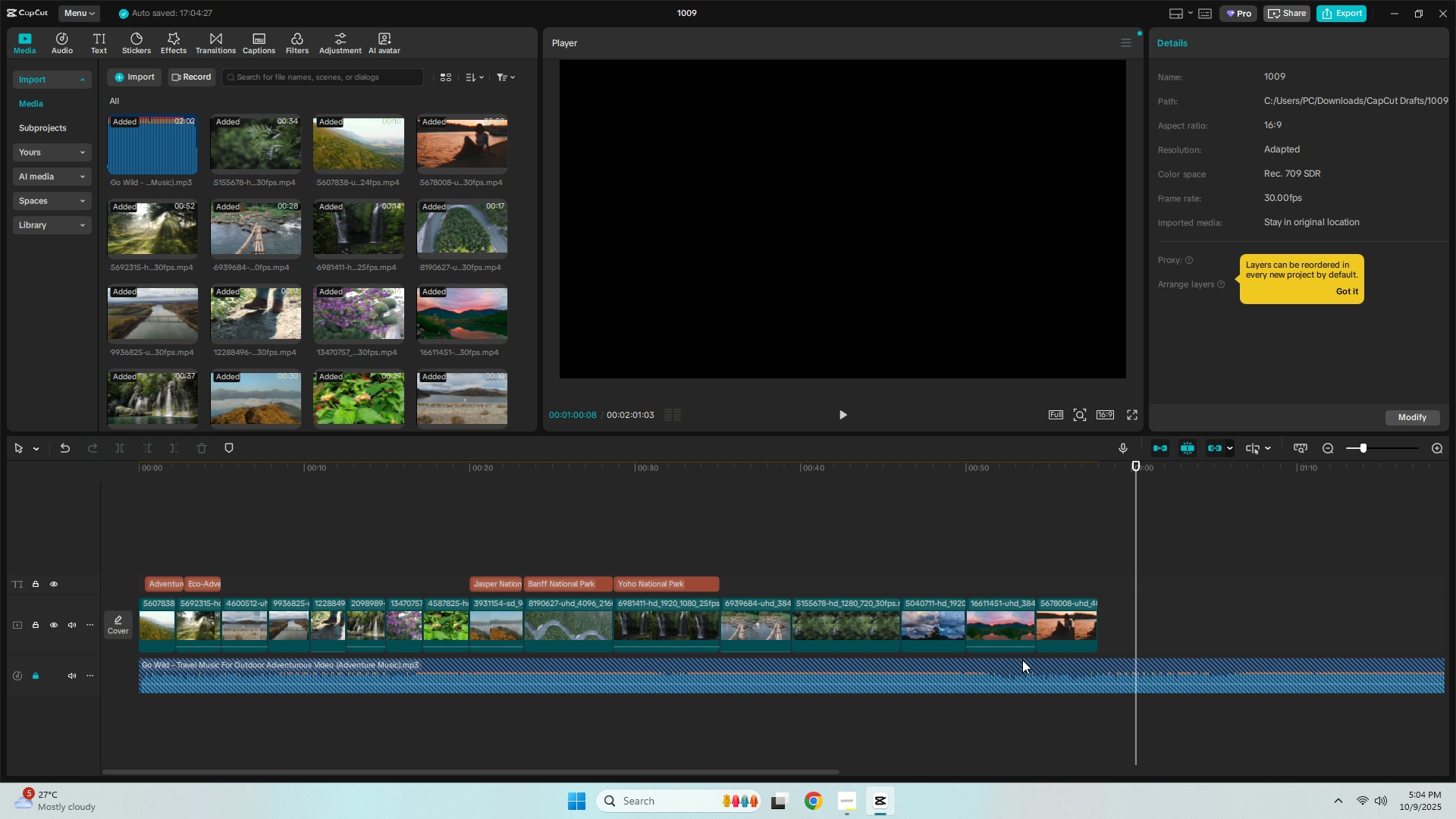 
wait(7.31)
 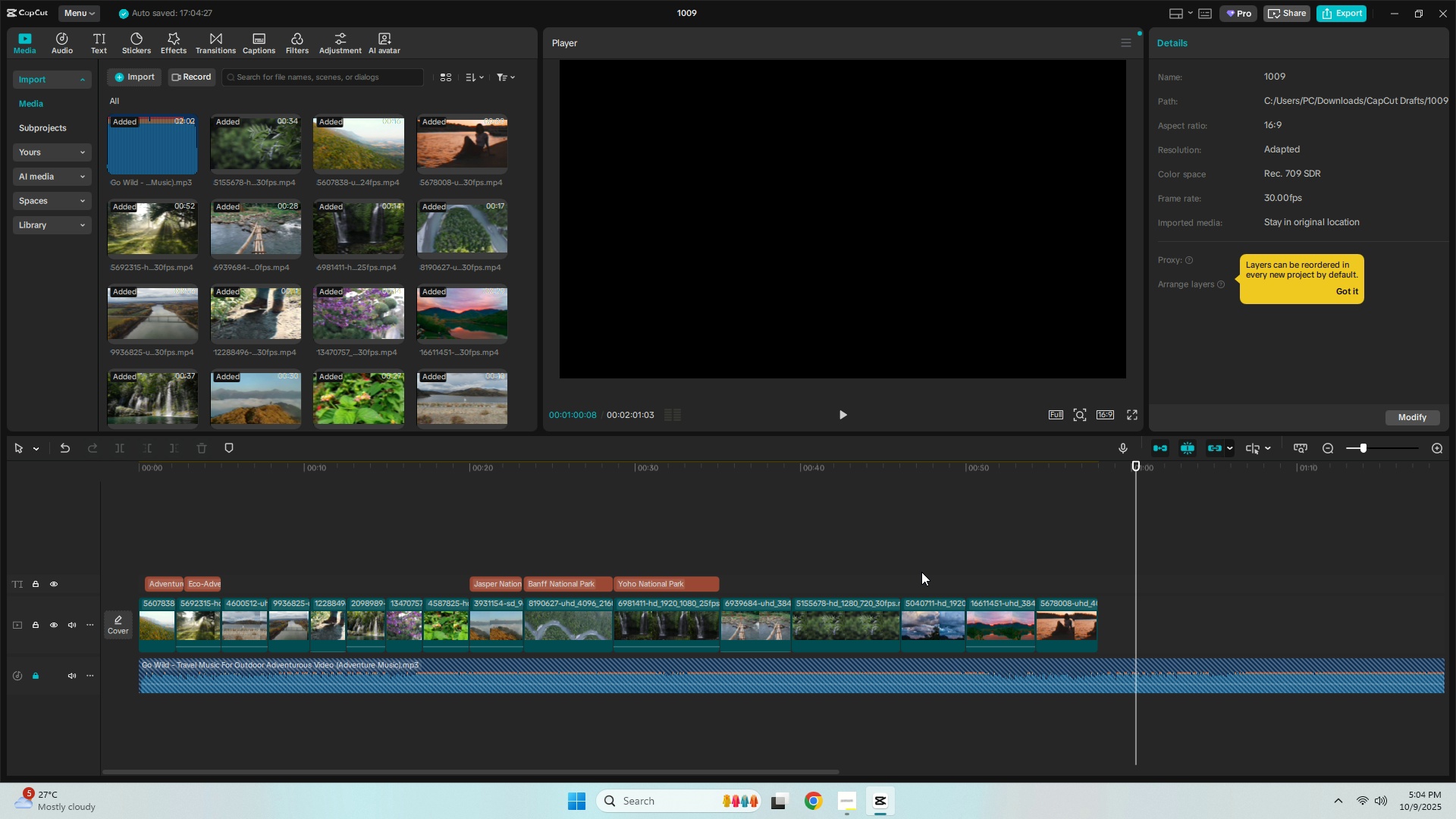 
left_click([32, 674])
 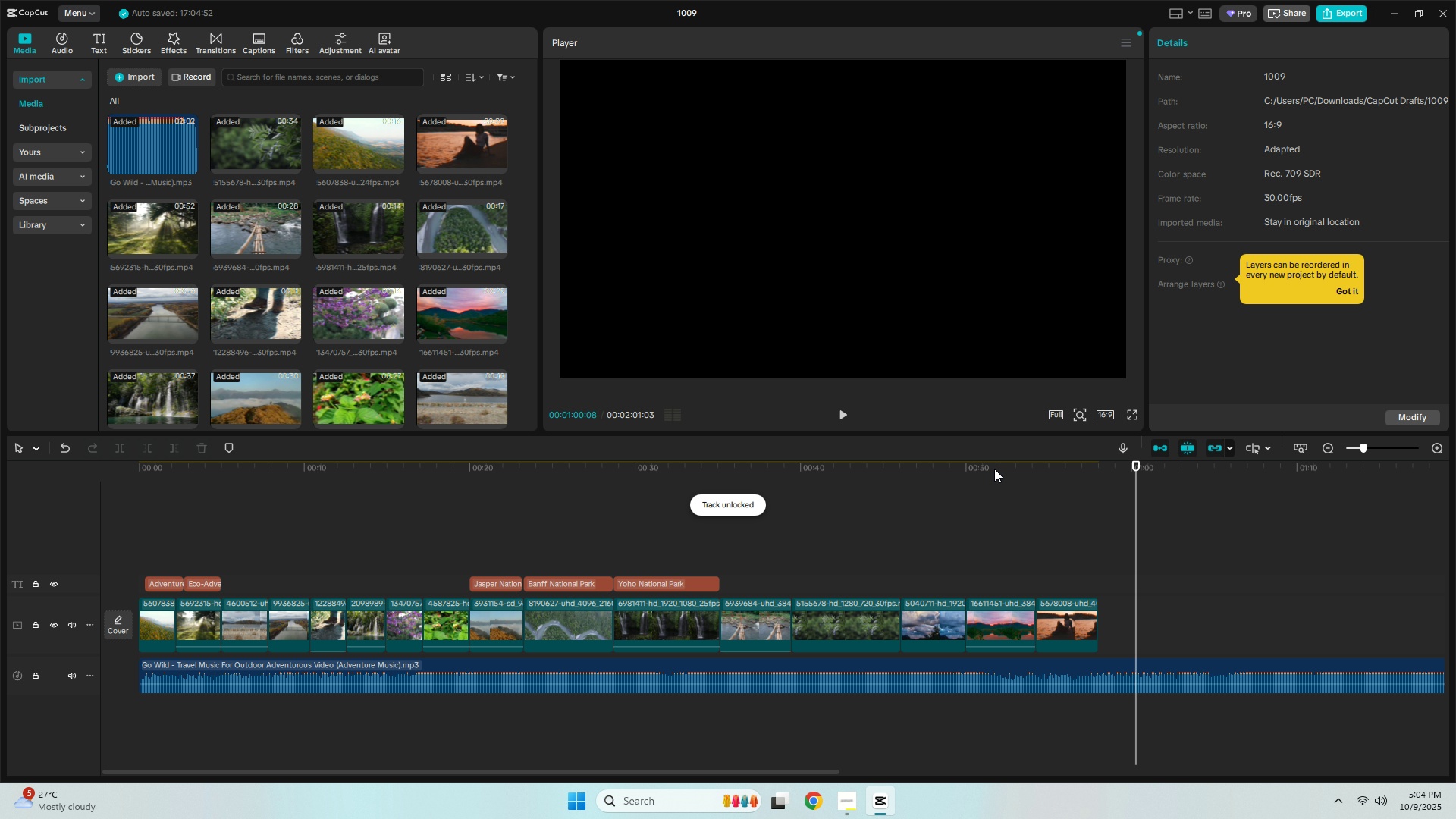 
left_click([996, 469])
 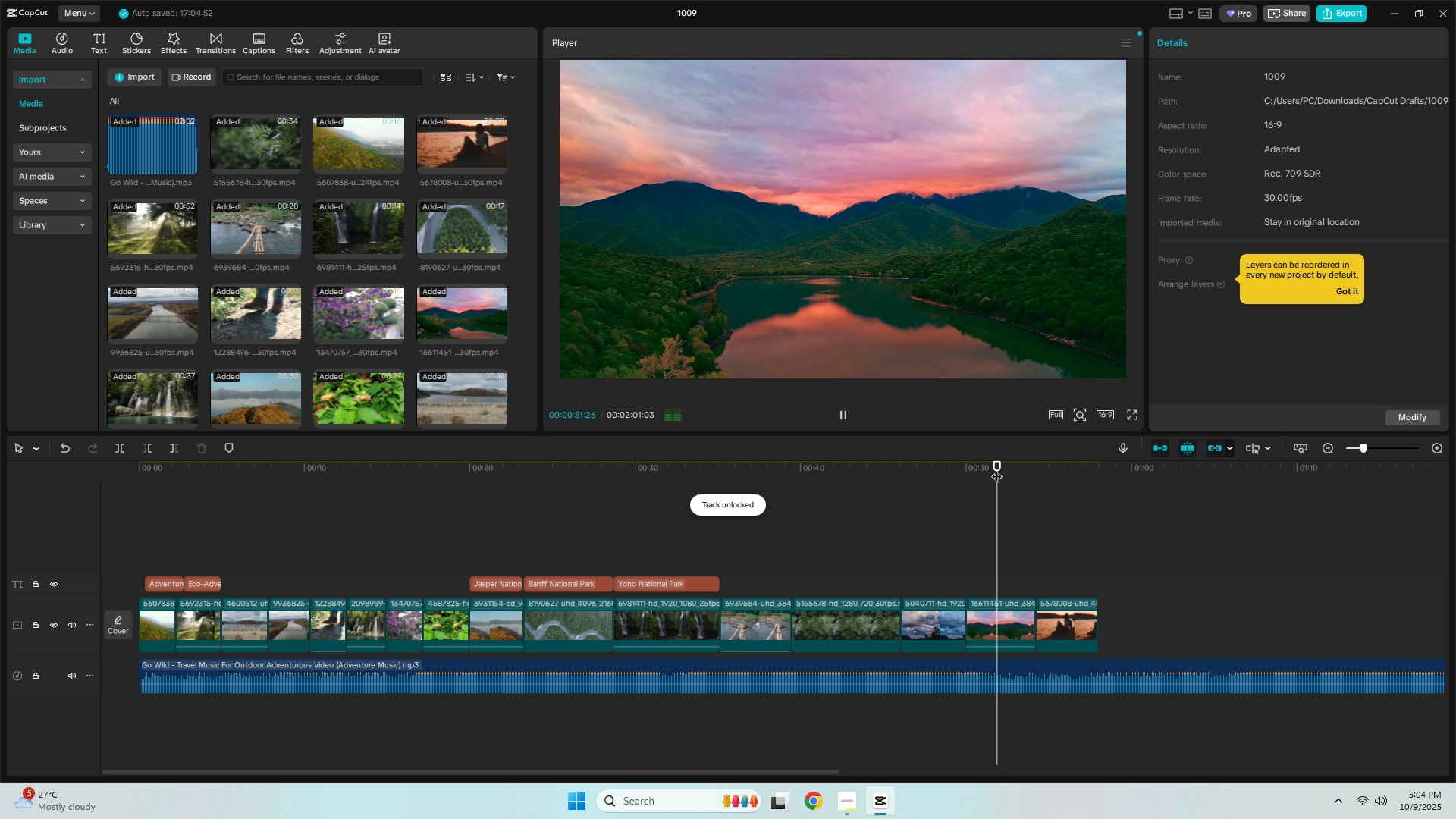 
key(Space)
 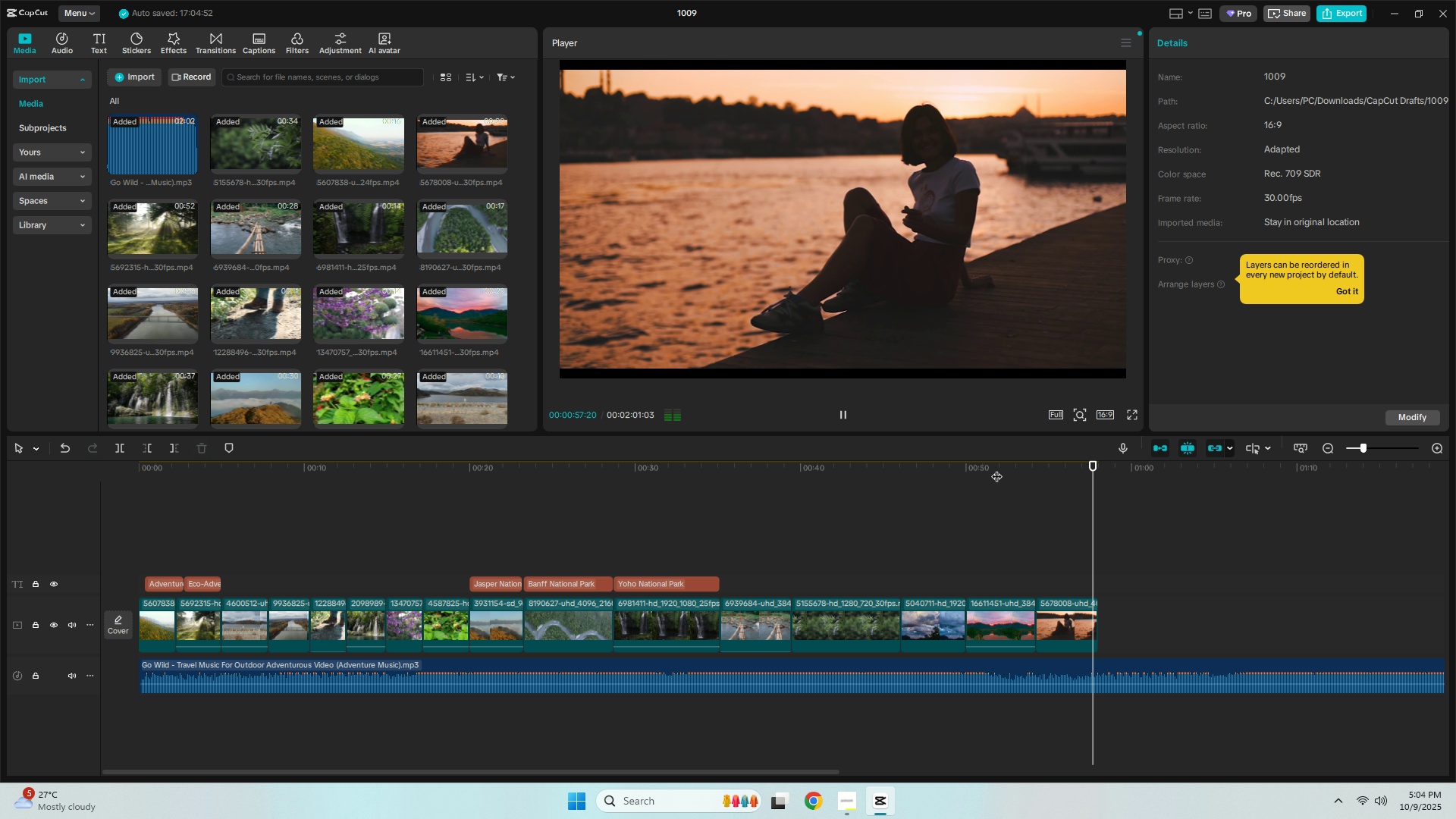 
wait(7.75)
 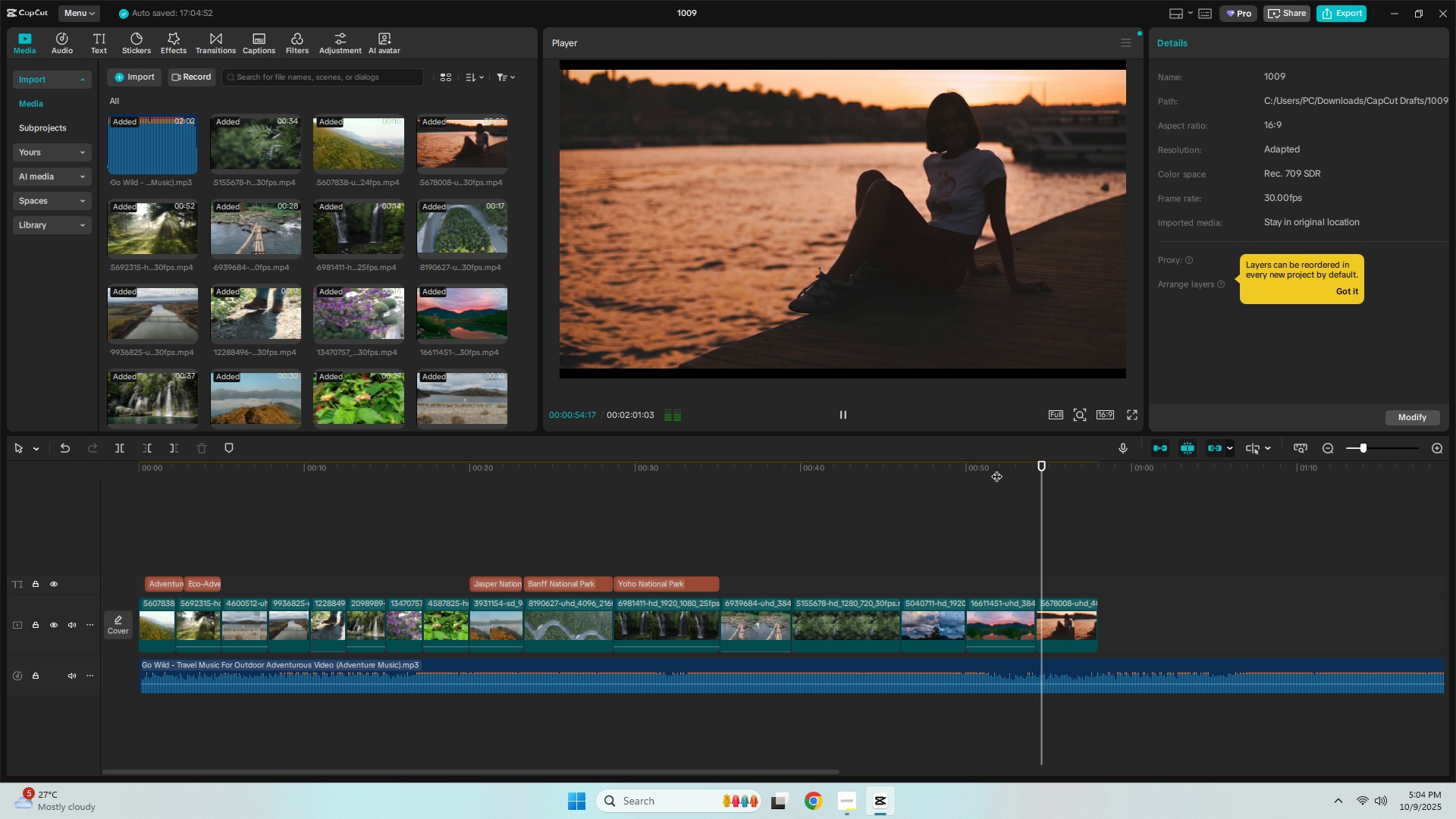 
key(Space)
 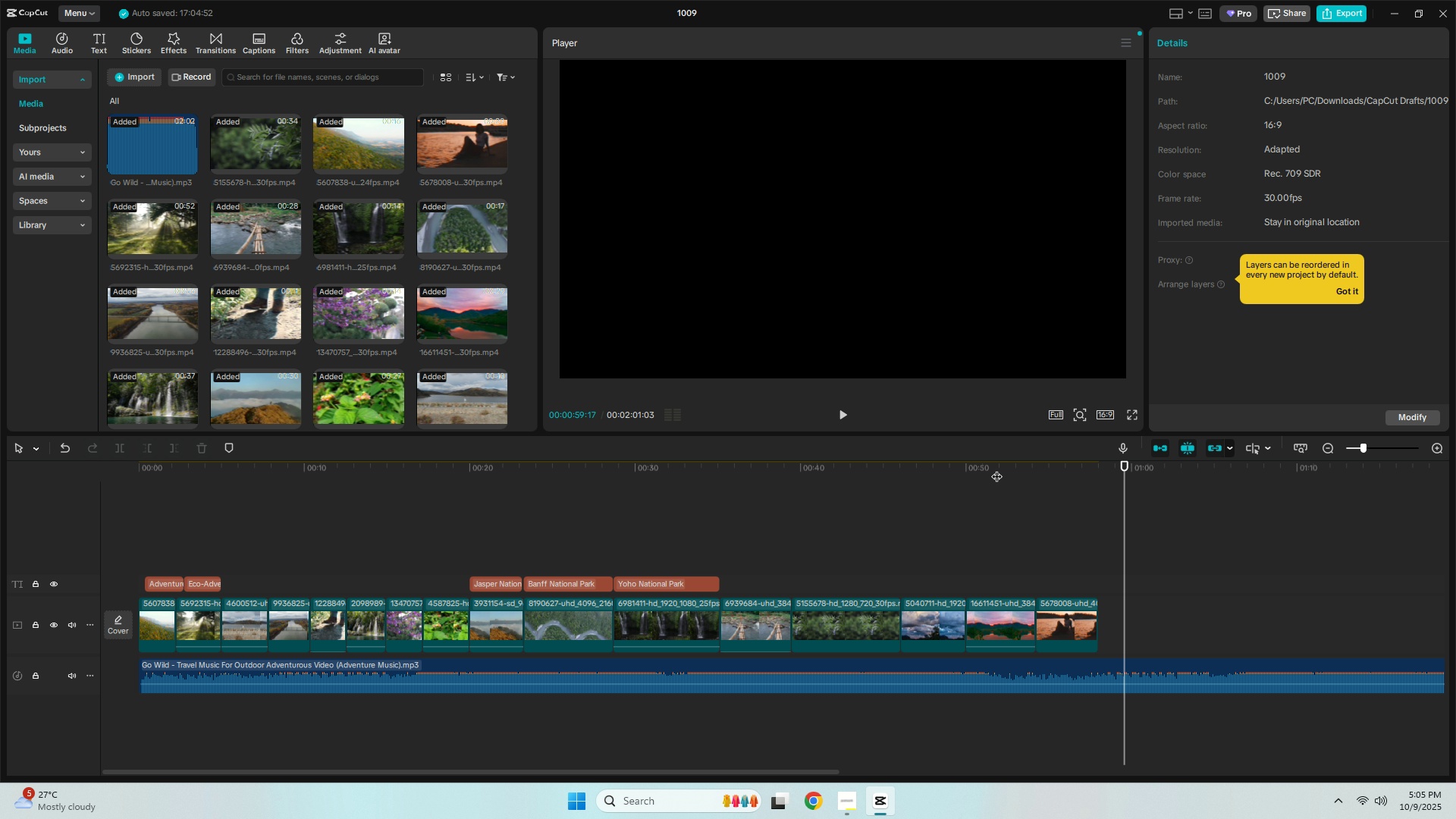 
key(Space)
 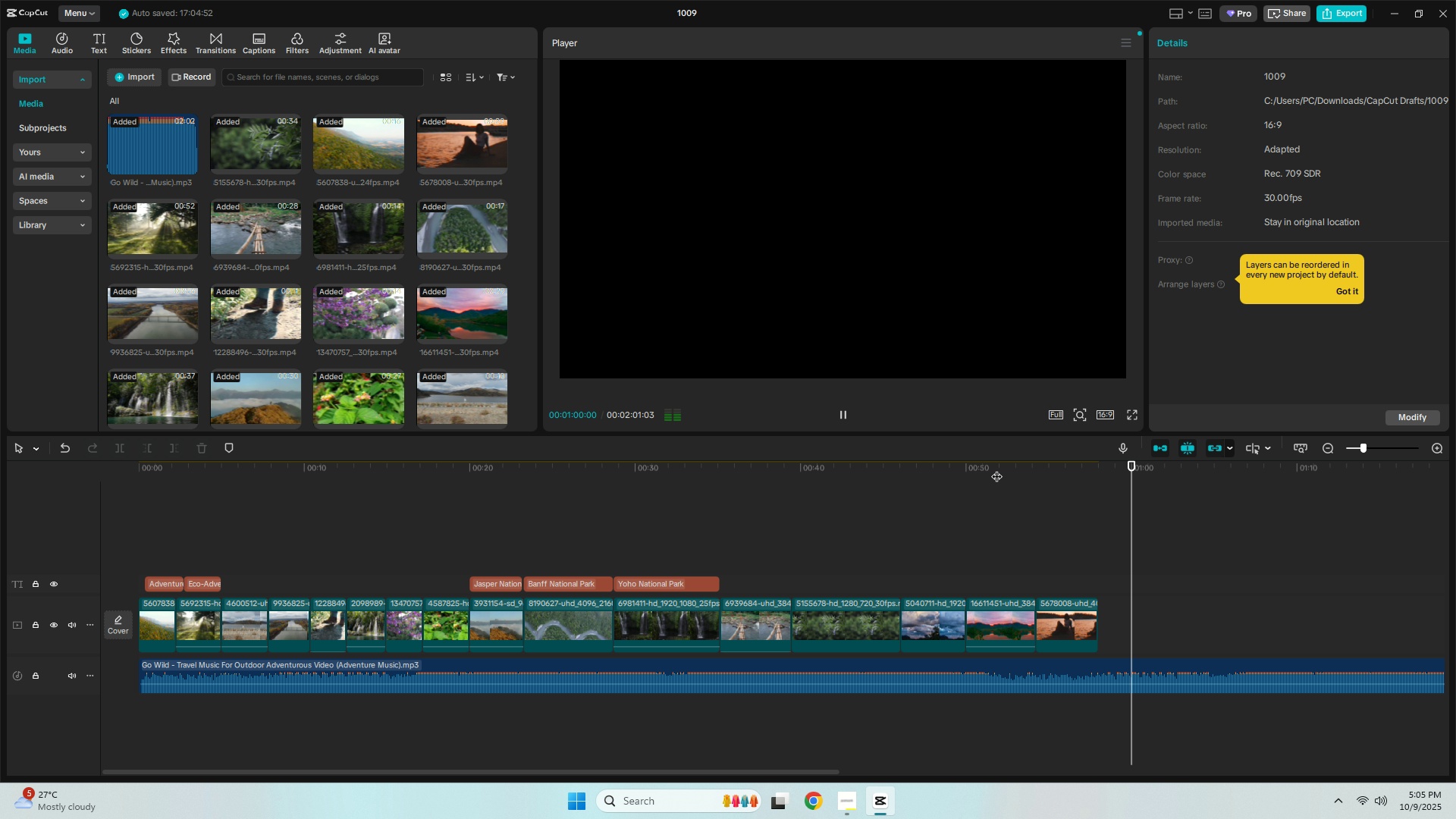 
key(Space)
 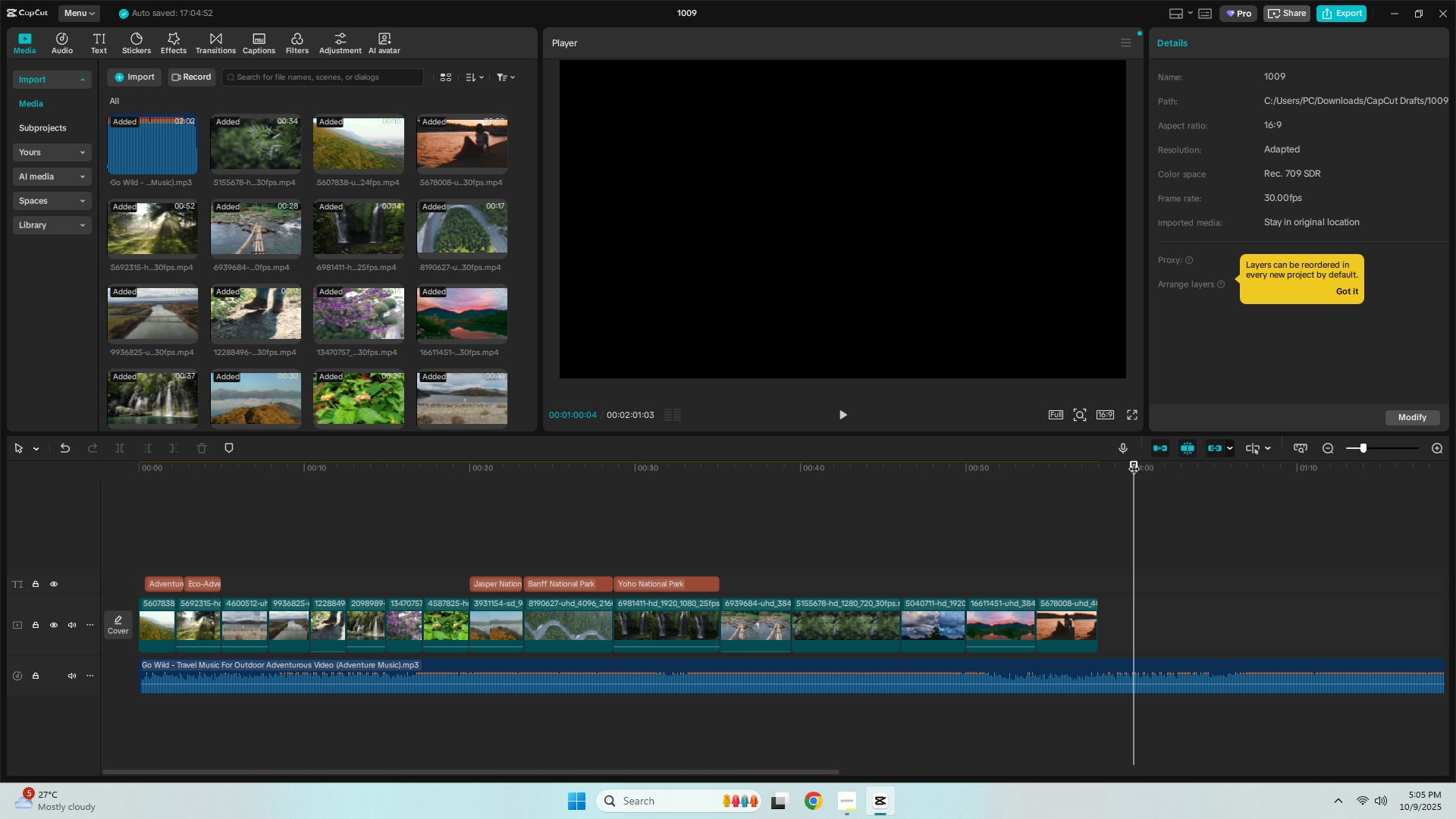 
left_click([1134, 463])
 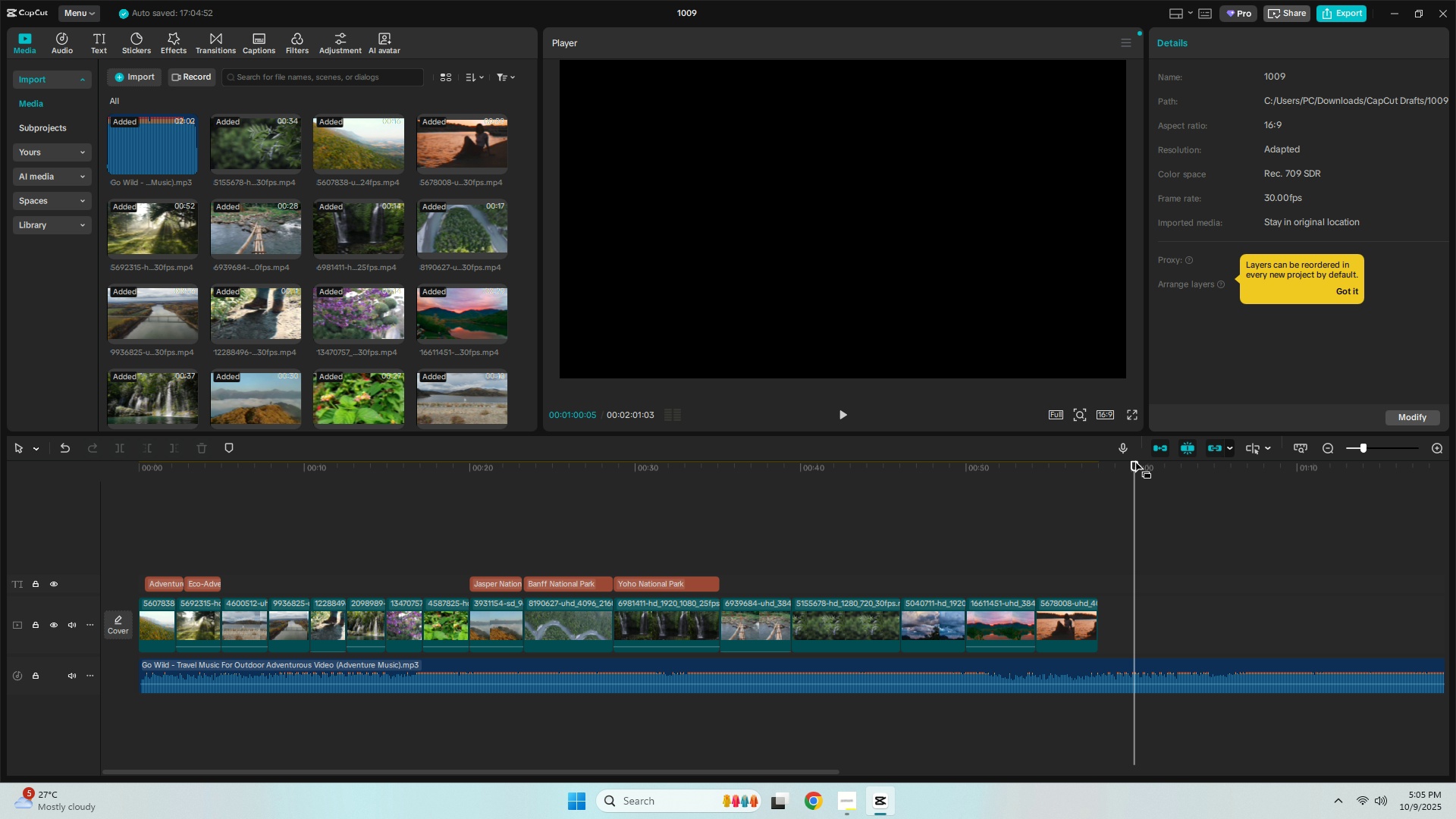 
key(ArrowLeft)
 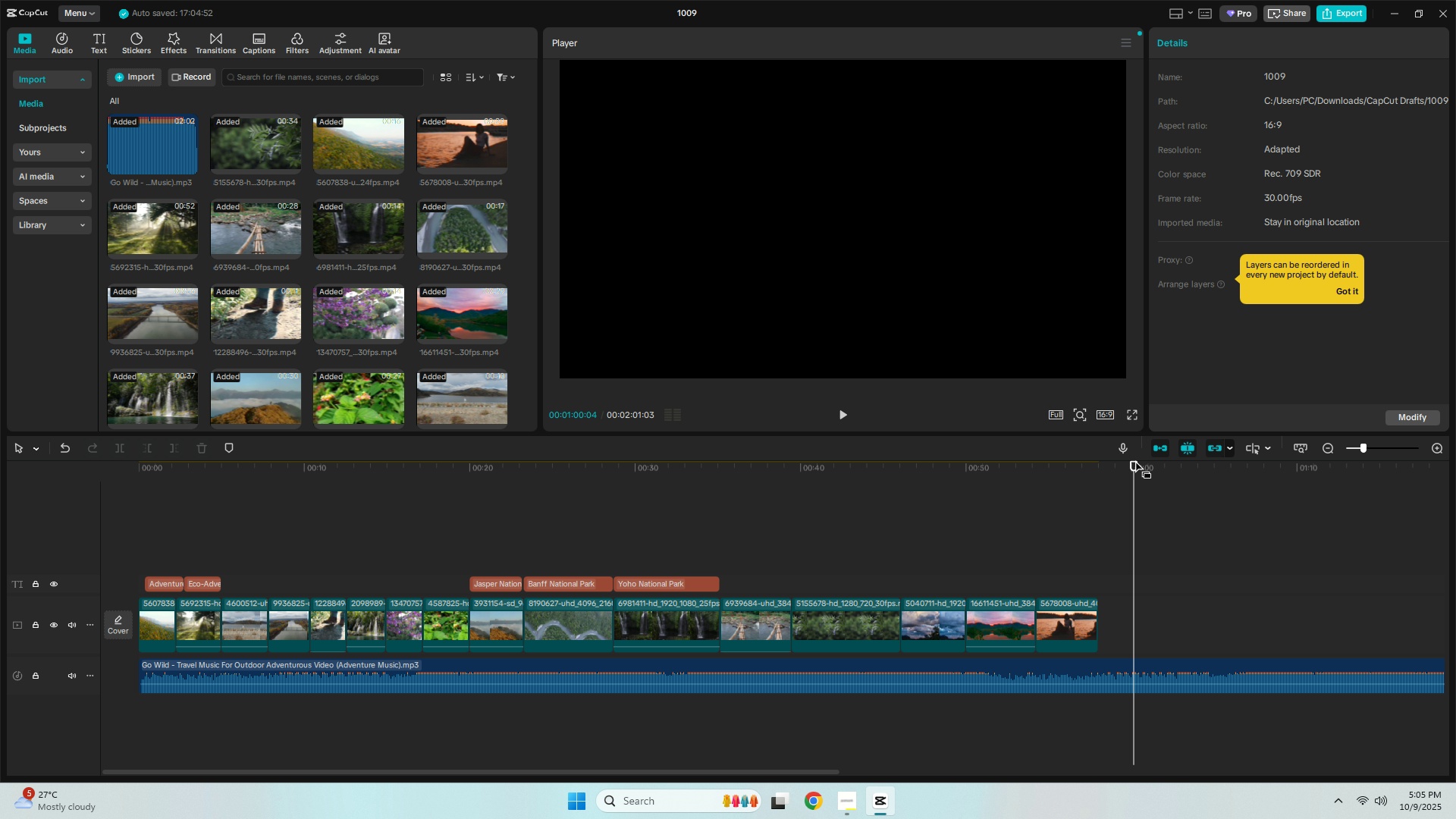 
key(ArrowLeft)
 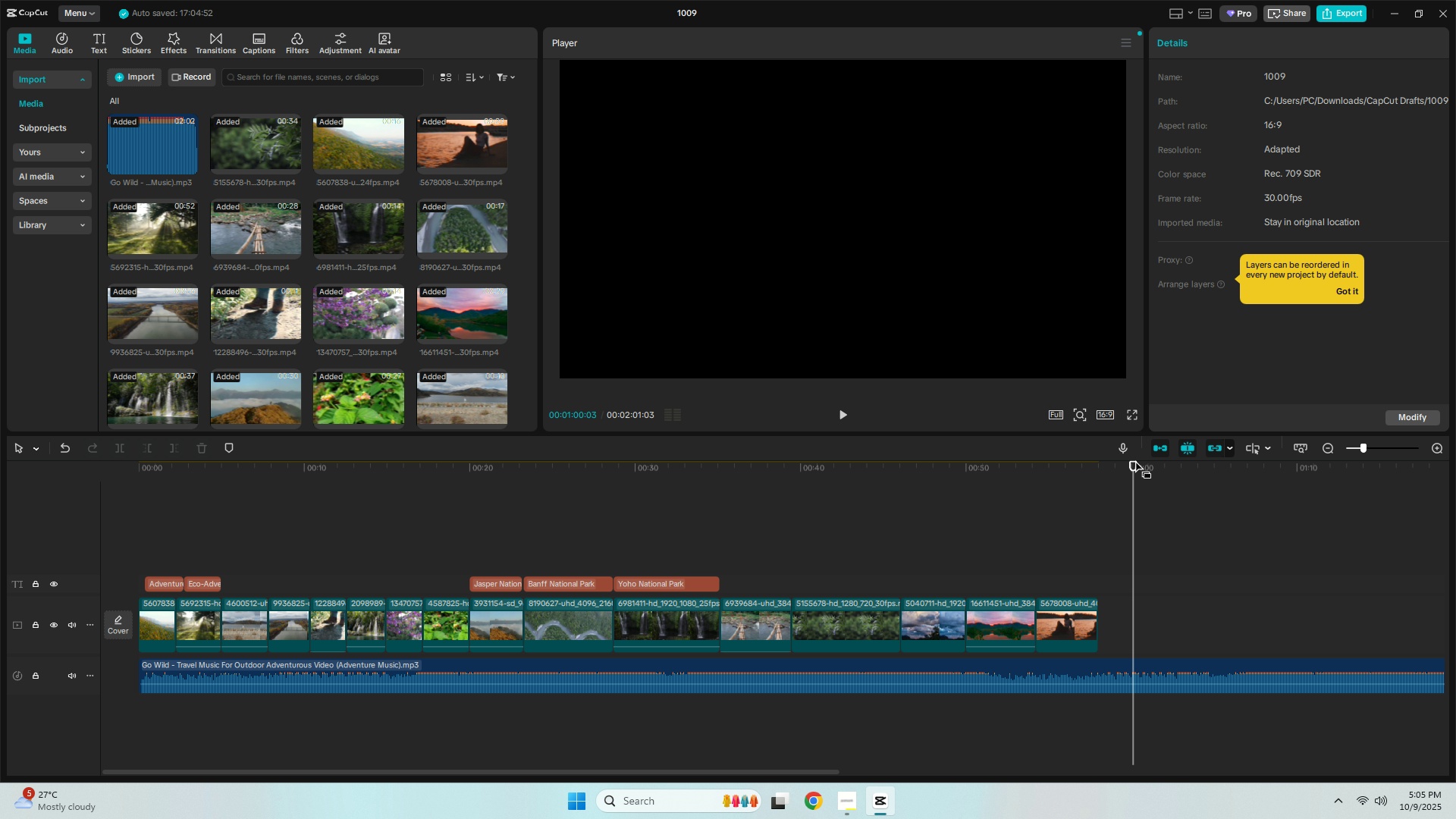 
key(ArrowLeft)
 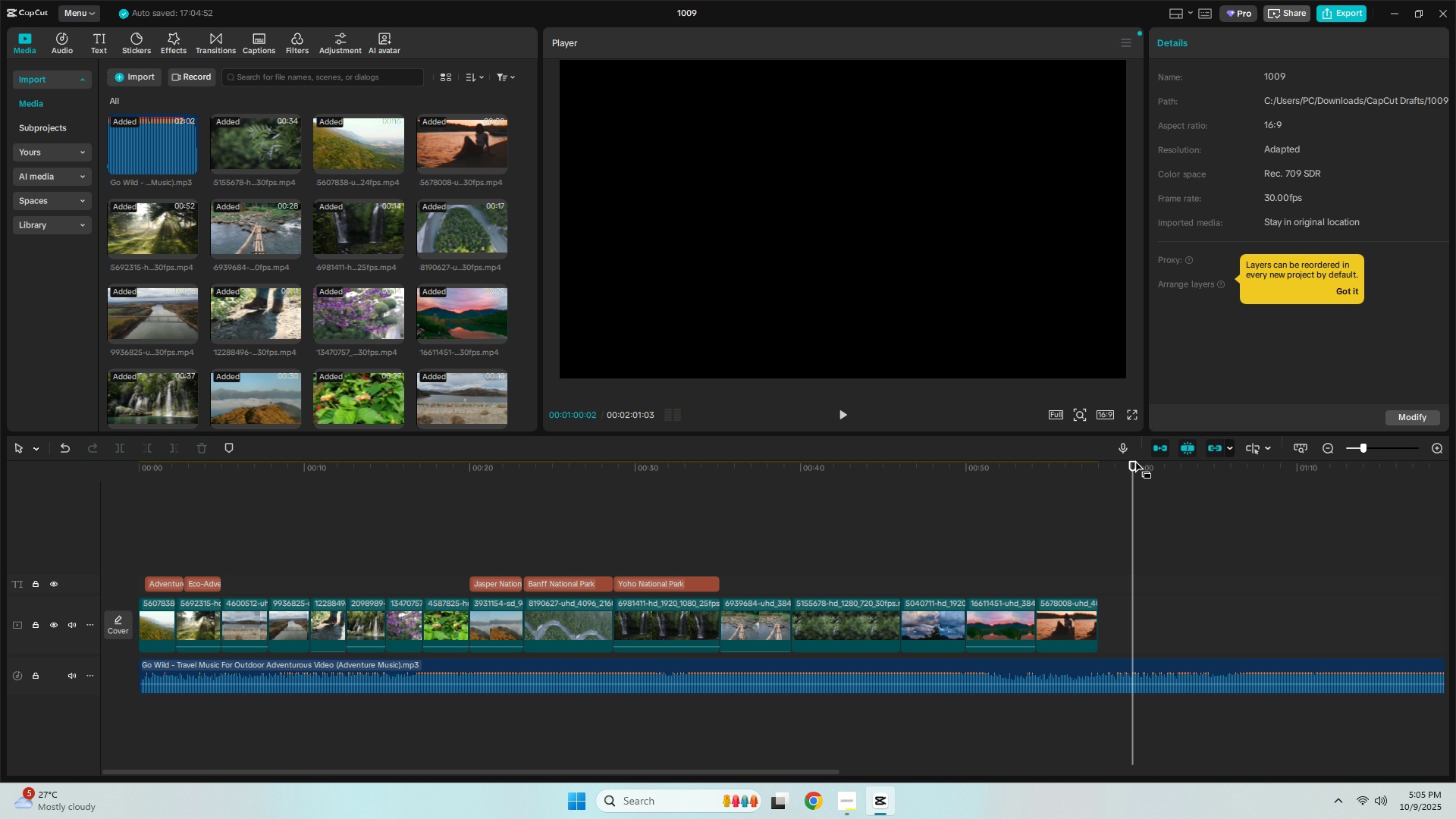 
key(ArrowLeft)
 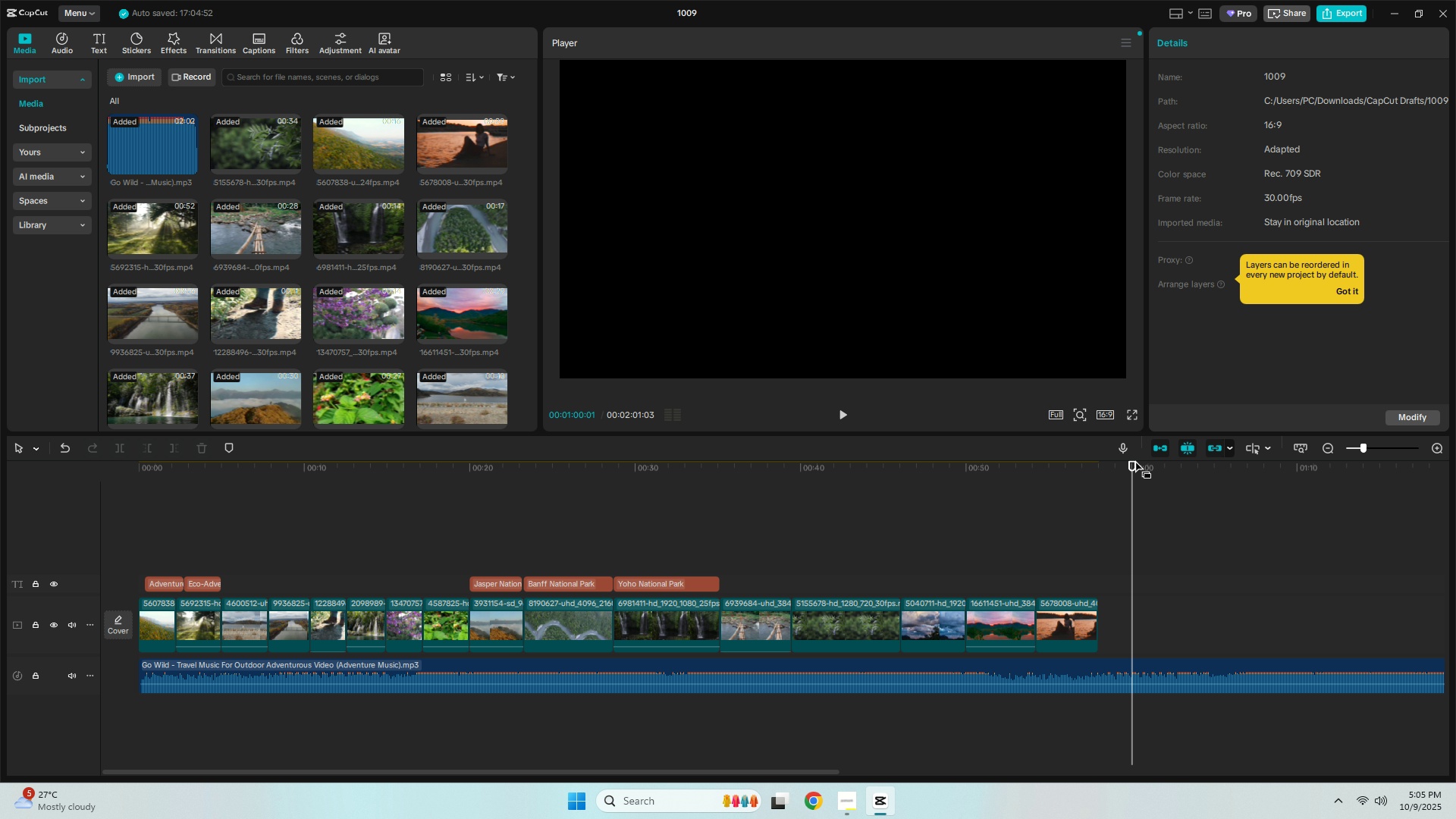 
key(ArrowLeft)
 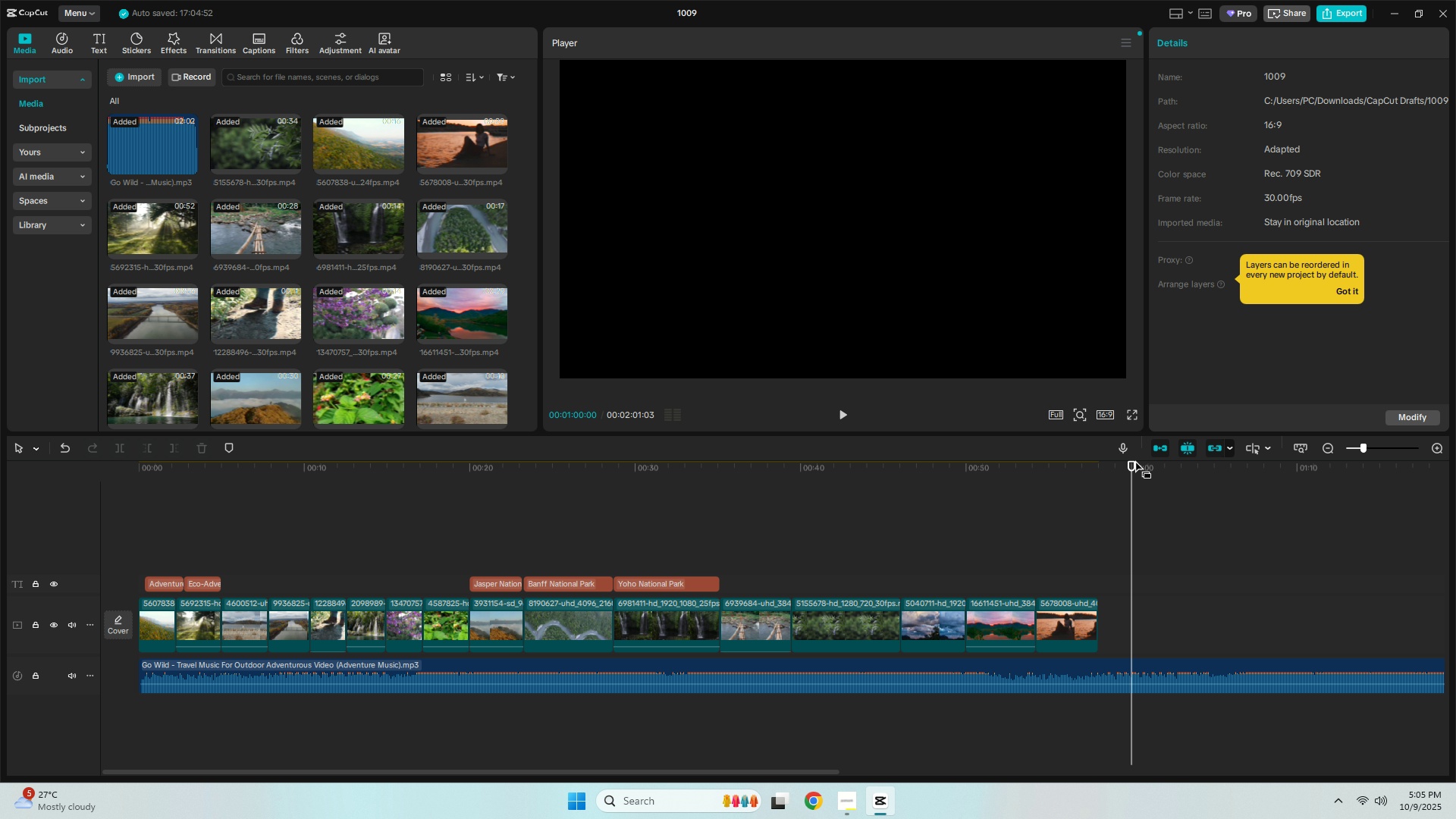 
key(Control+B)
 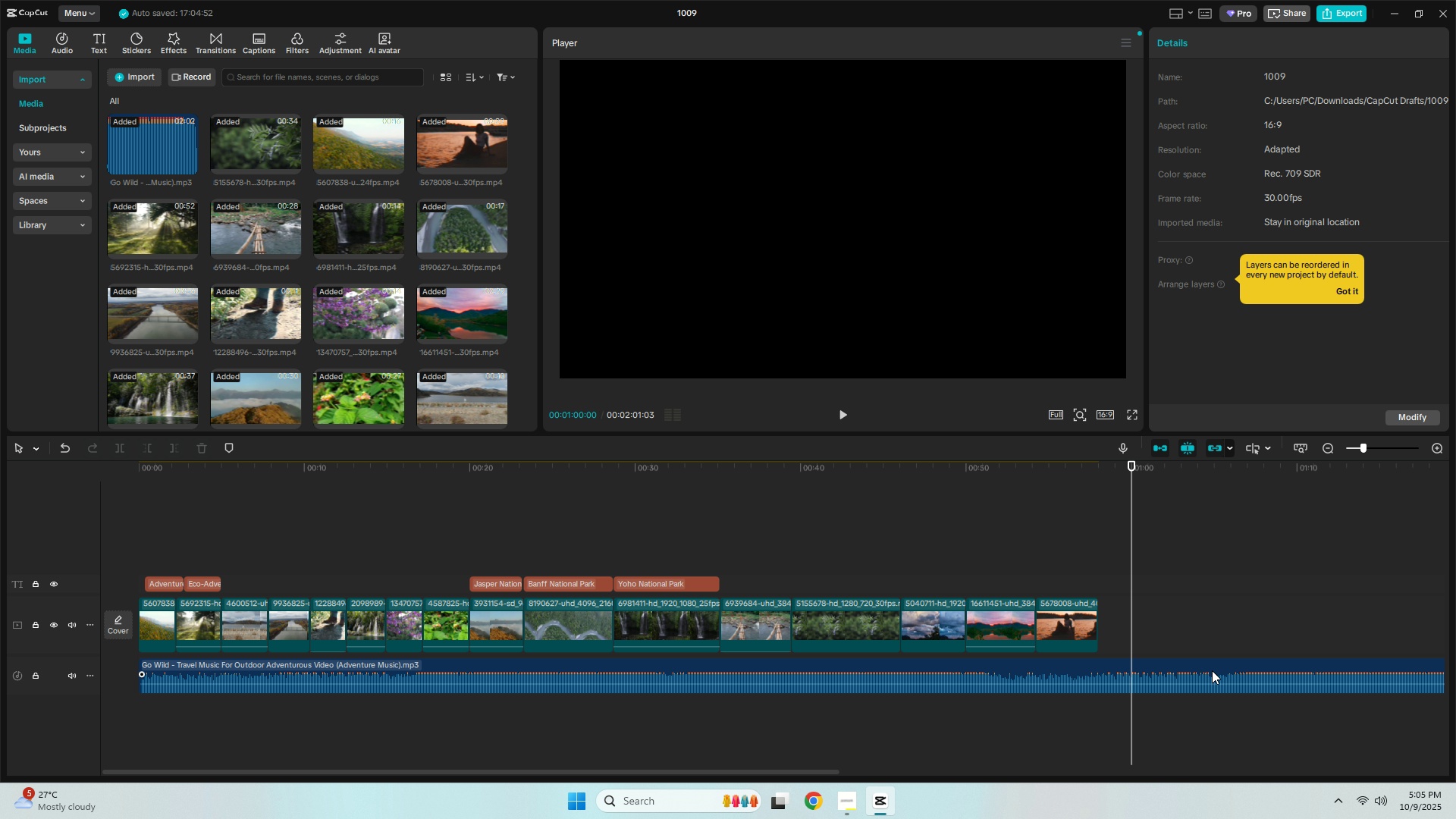 
left_click([1212, 670])
 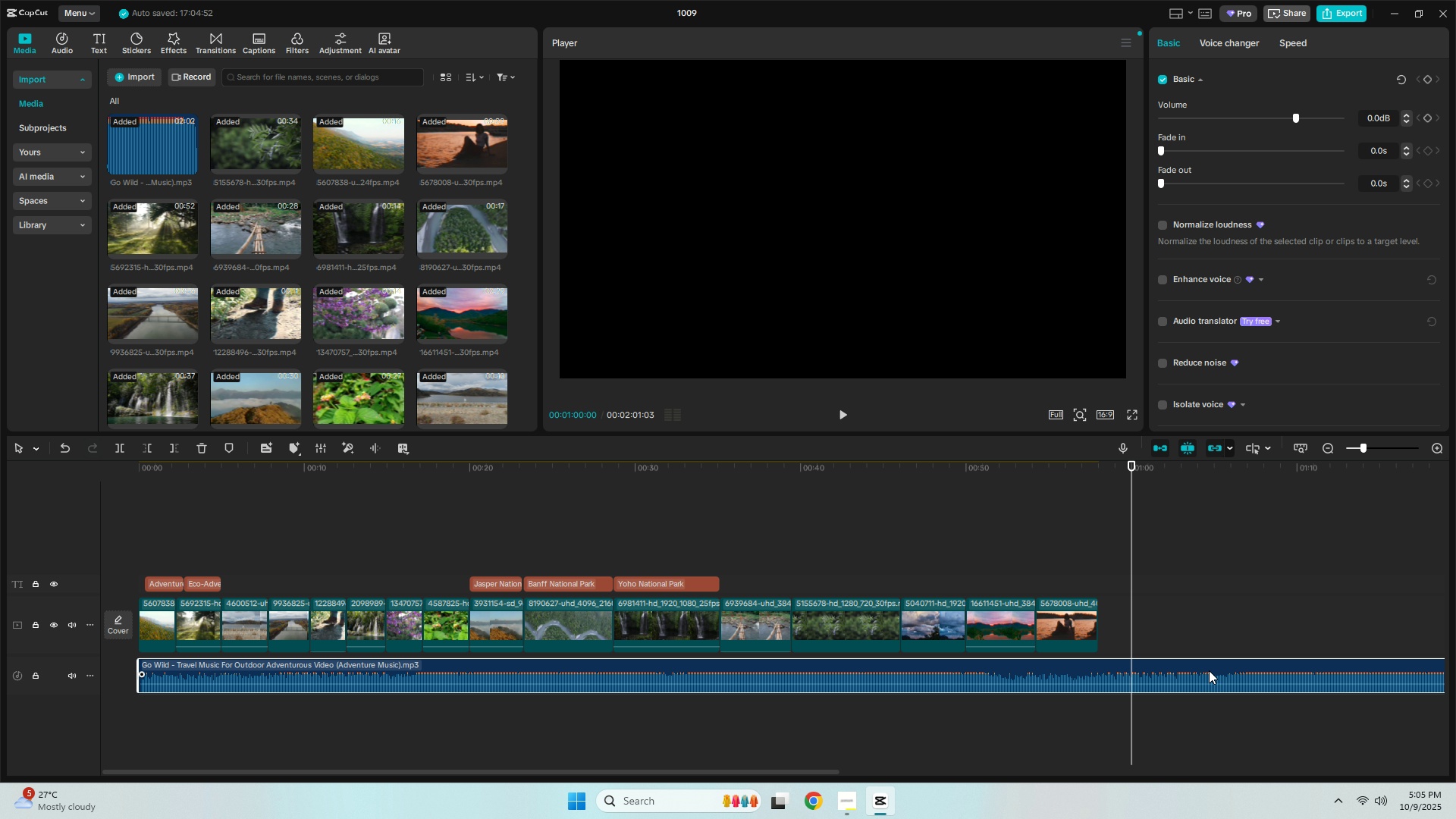 
key(Control+ControlLeft)
 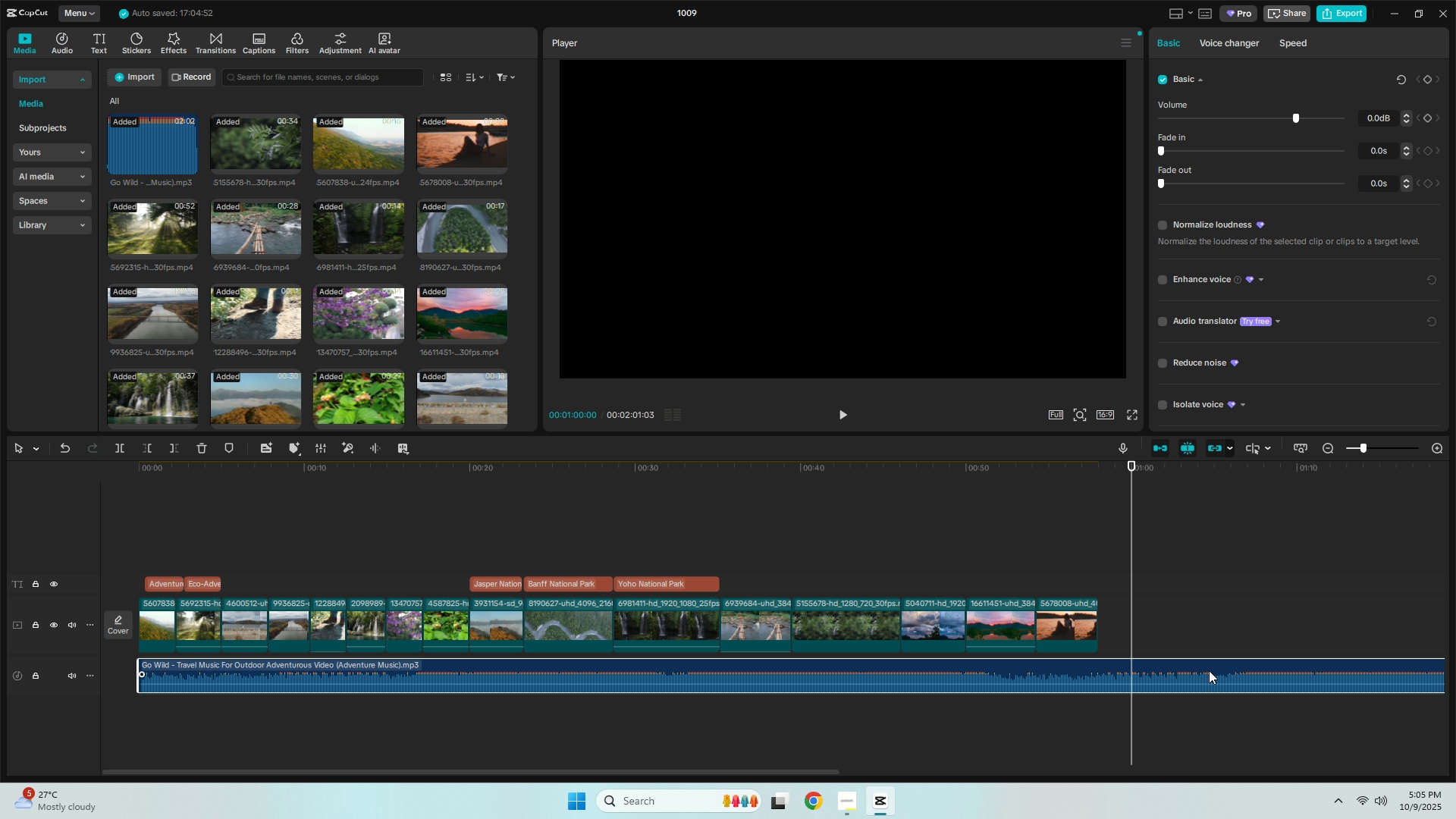 
key(Control+B)
 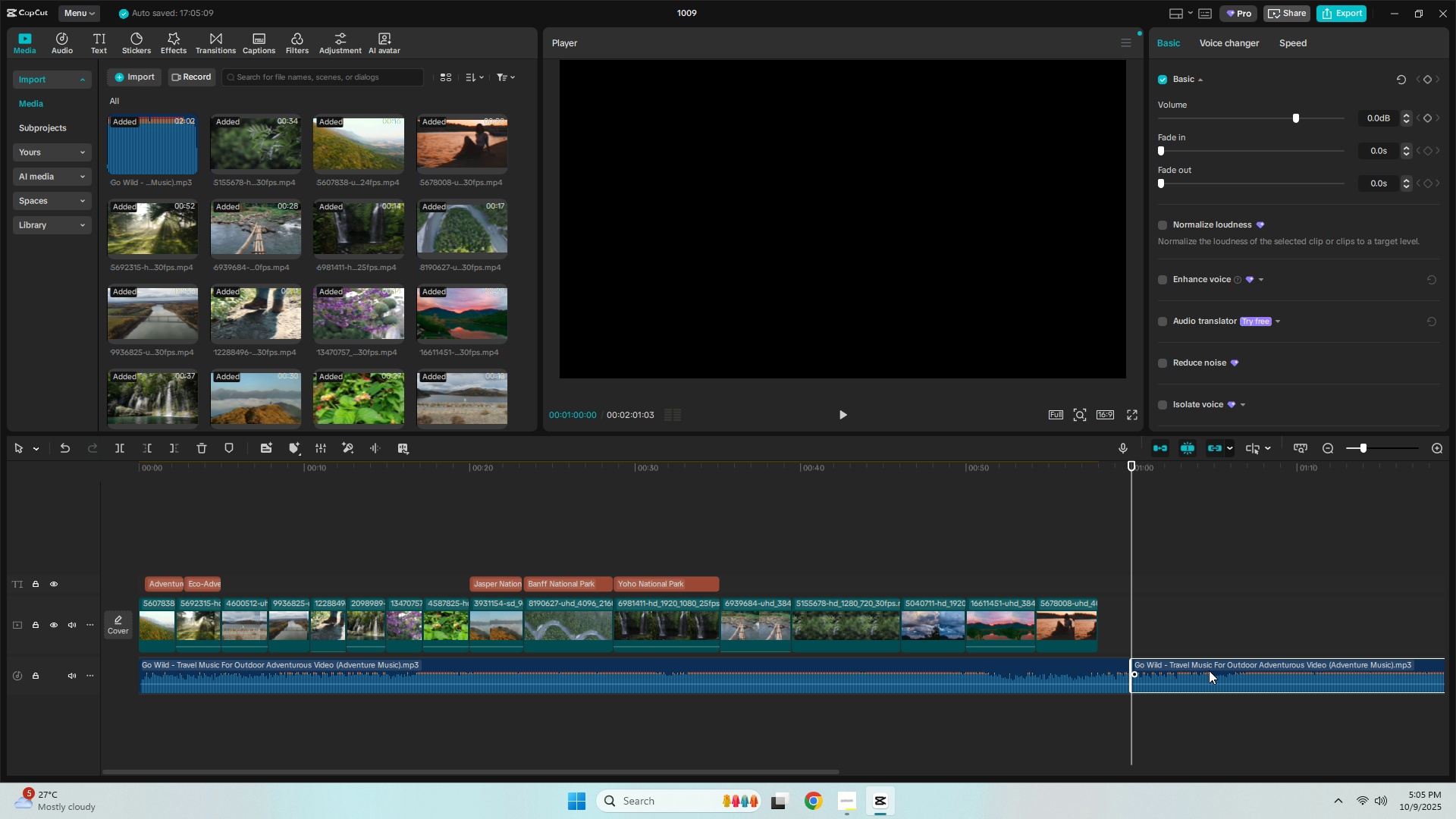 
left_click([1209, 670])
 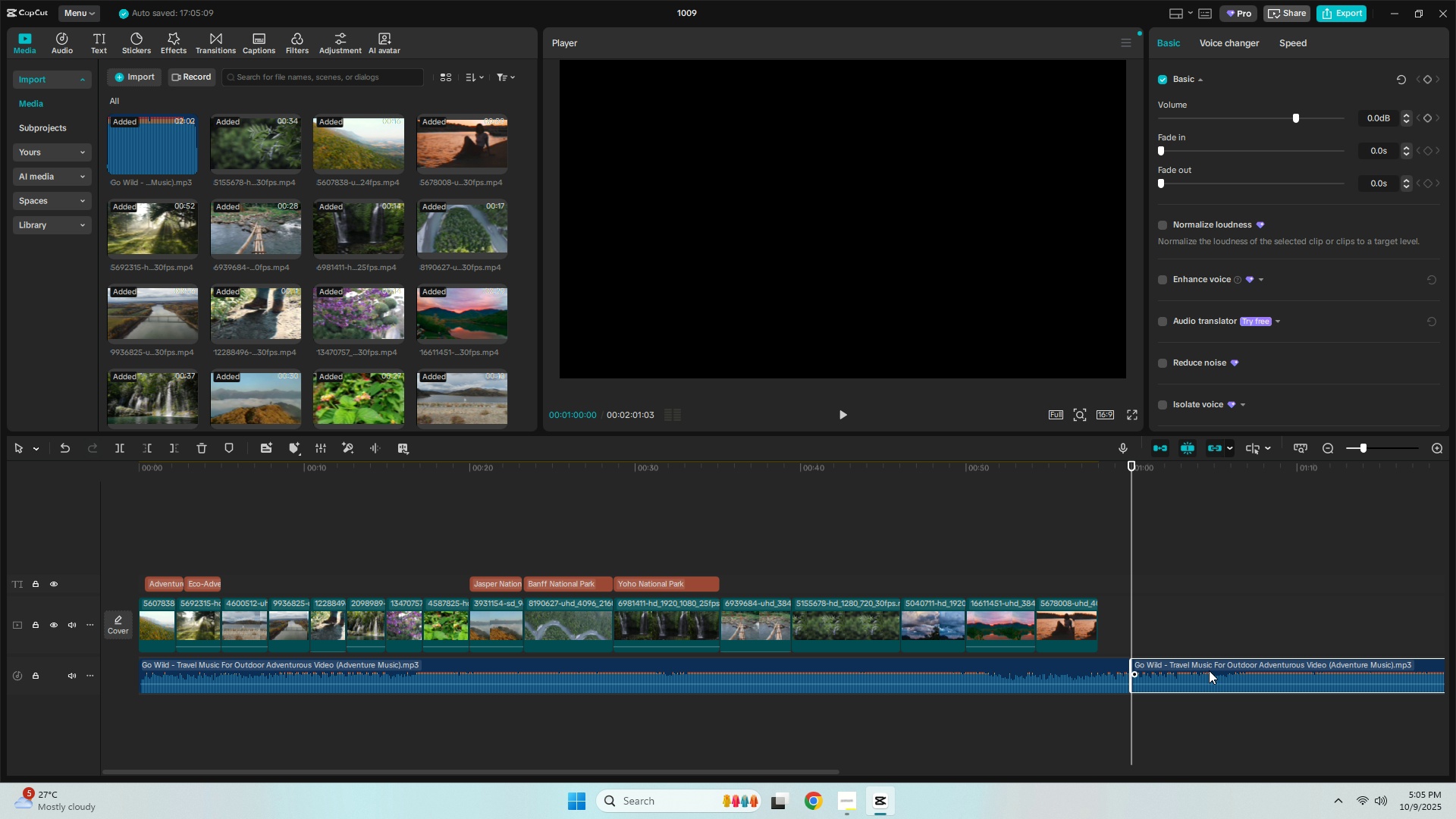 
key(Delete)
 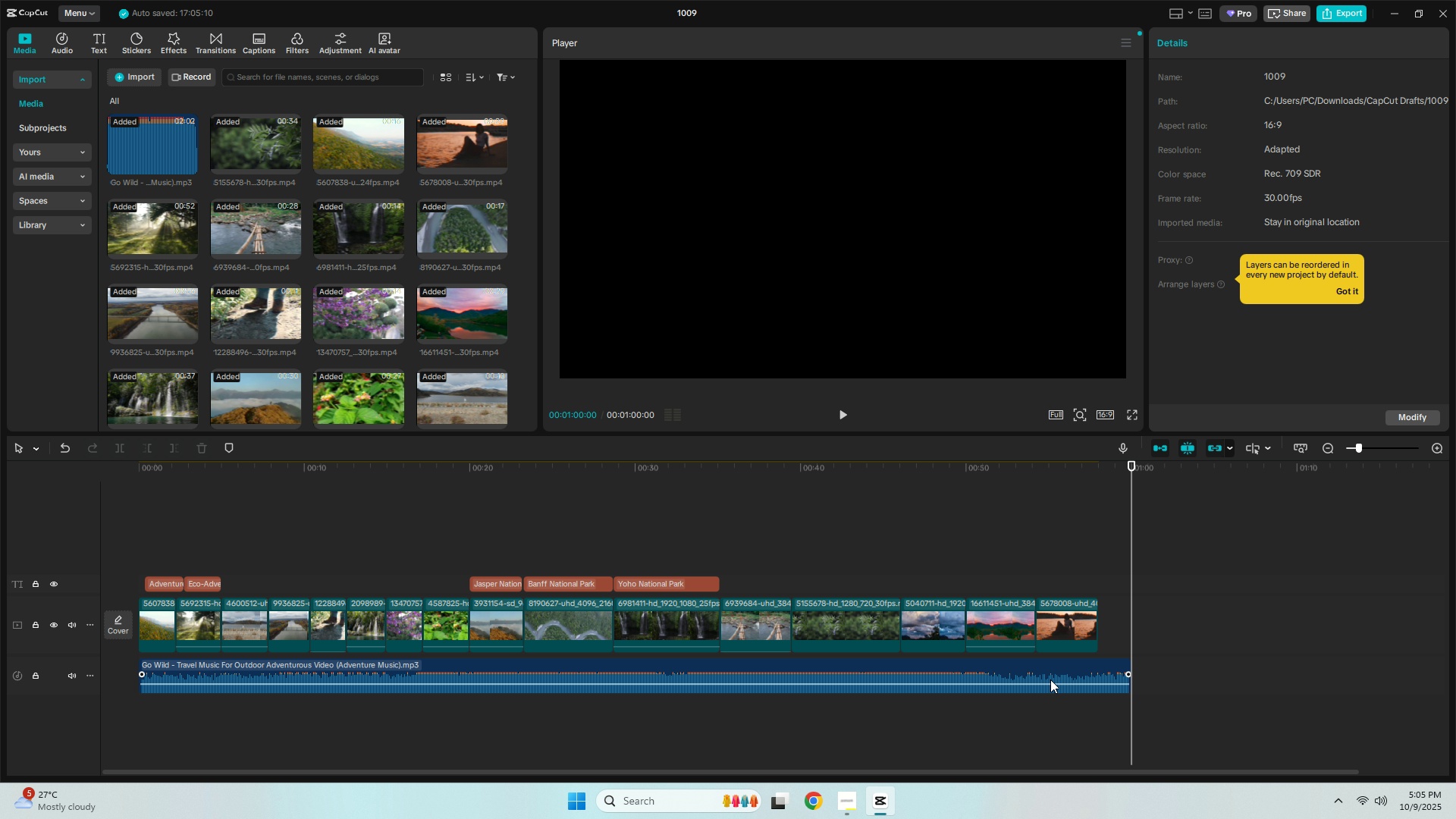 
left_click([1050, 679])
 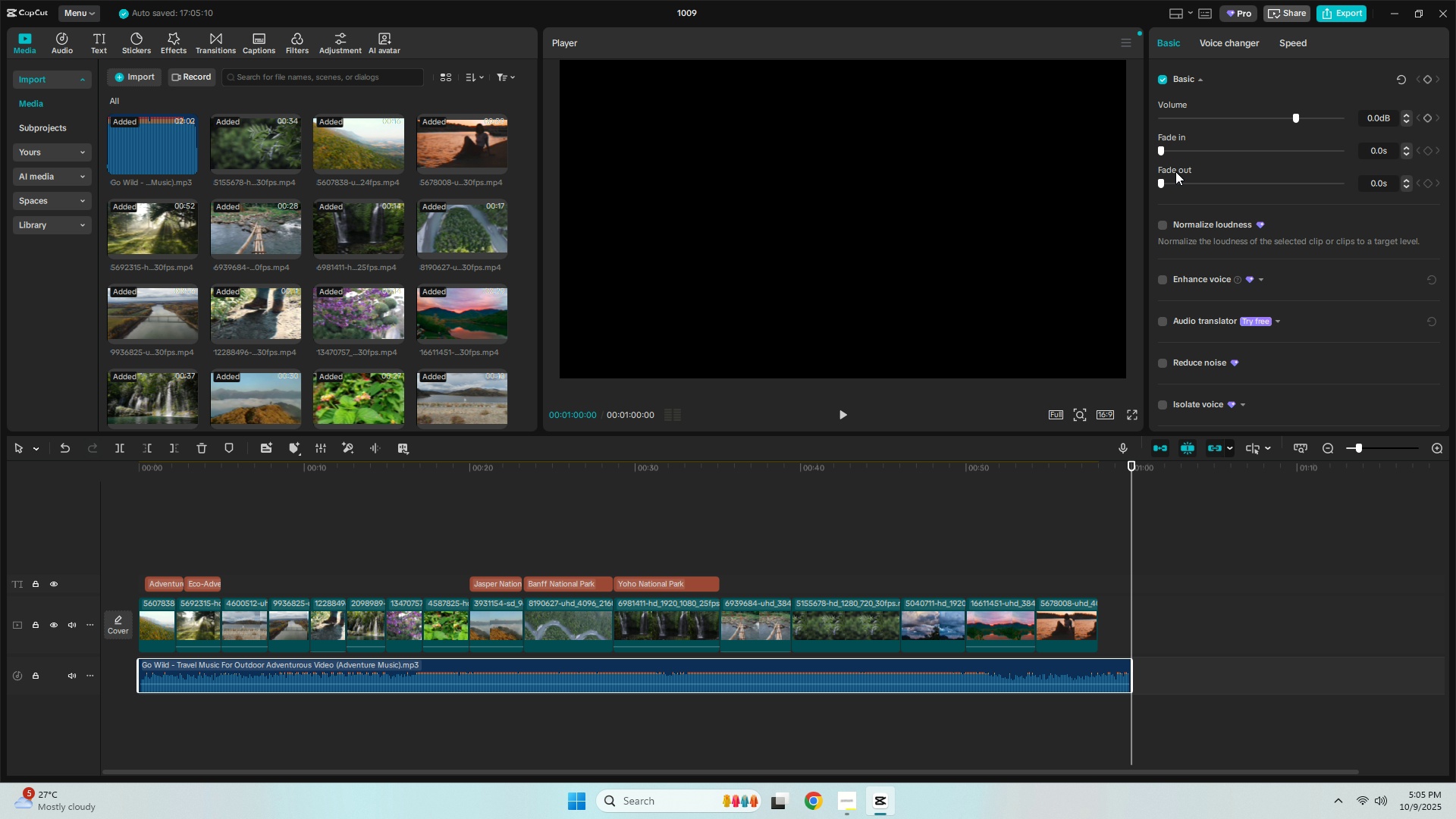 
left_click_drag(start_coordinate=[1163, 178], to_coordinate=[1232, 193])
 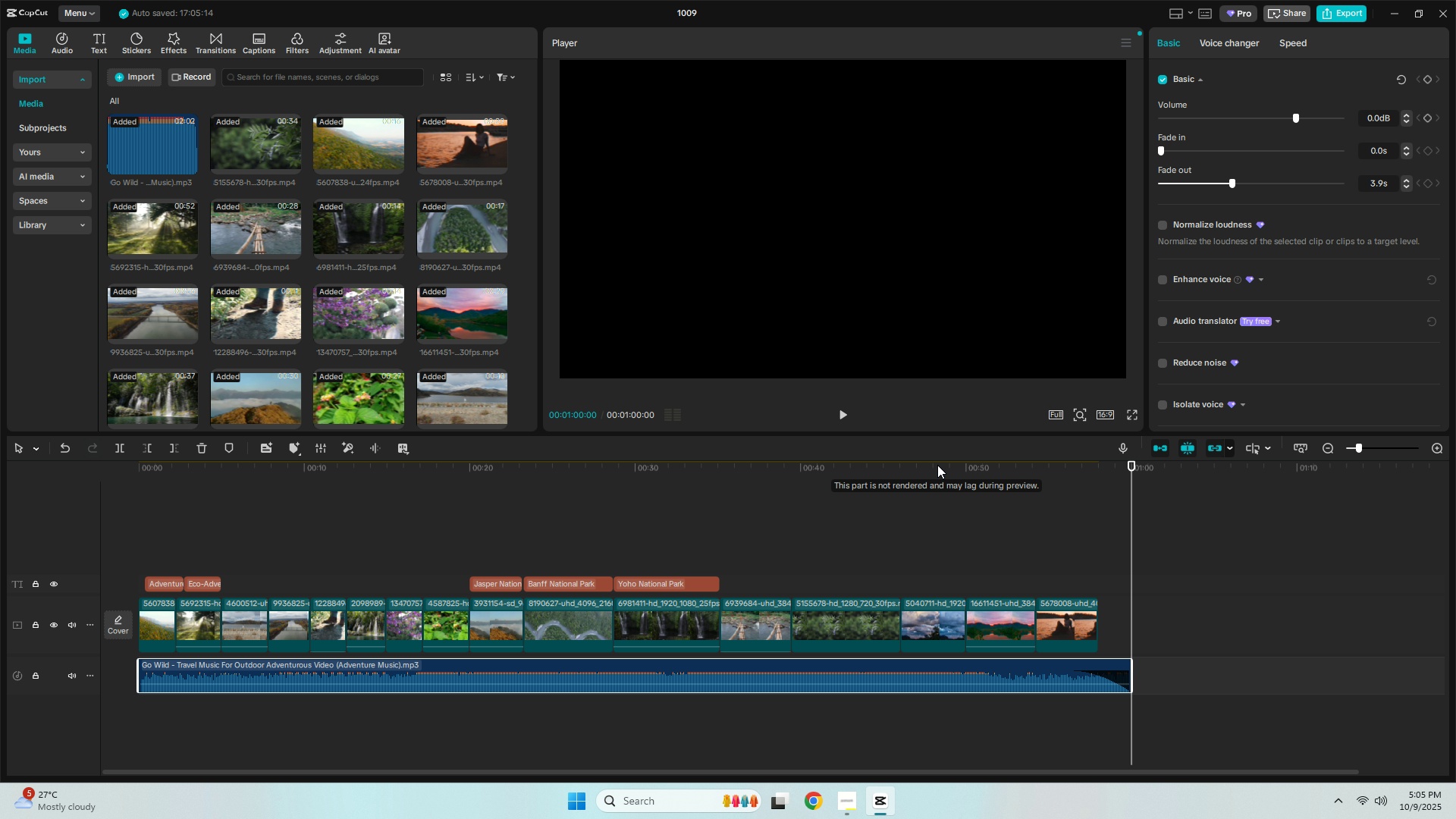 
key(Space)
 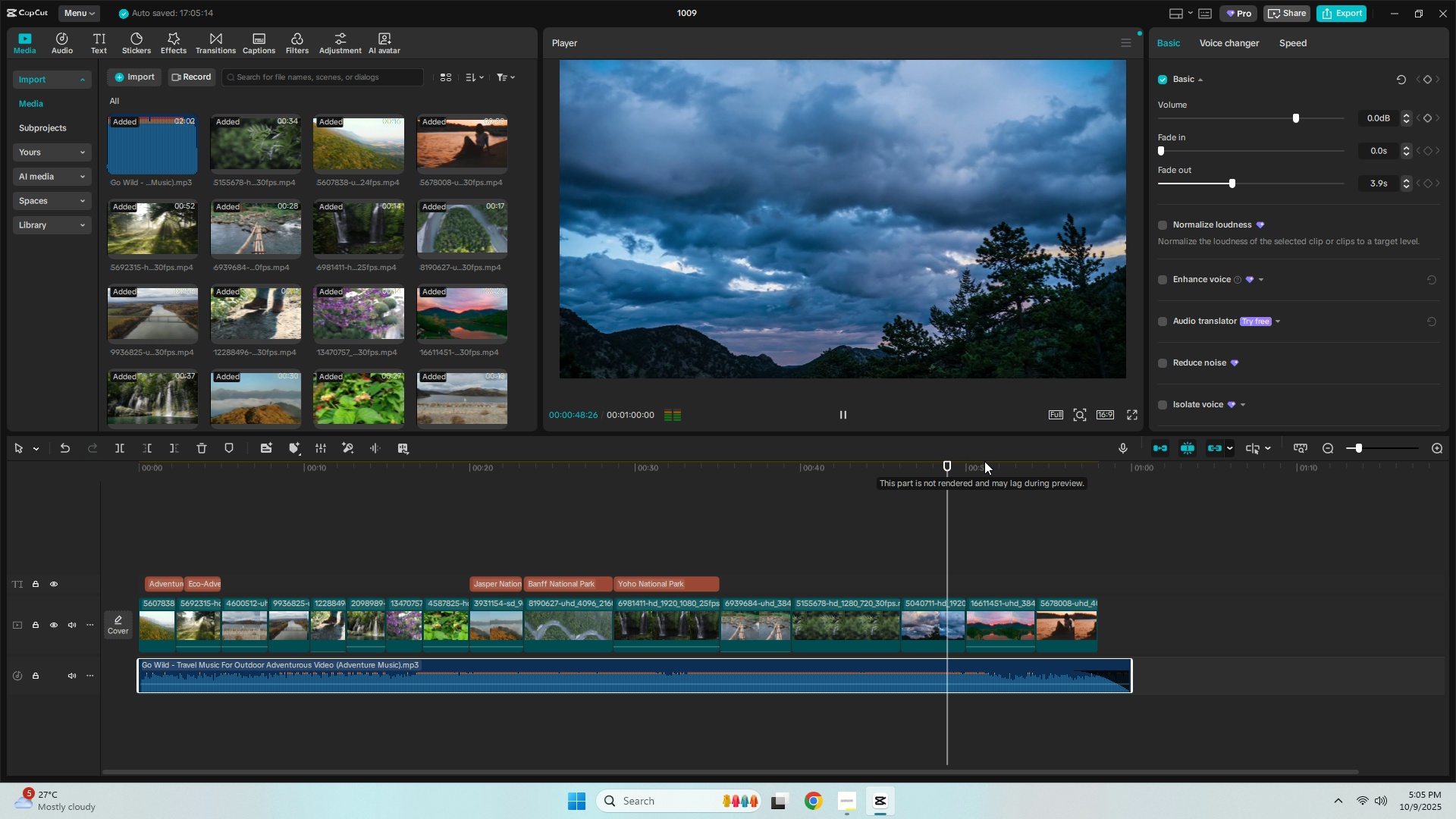 
left_click_drag(start_coordinate=[996, 461], to_coordinate=[1000, 461])
 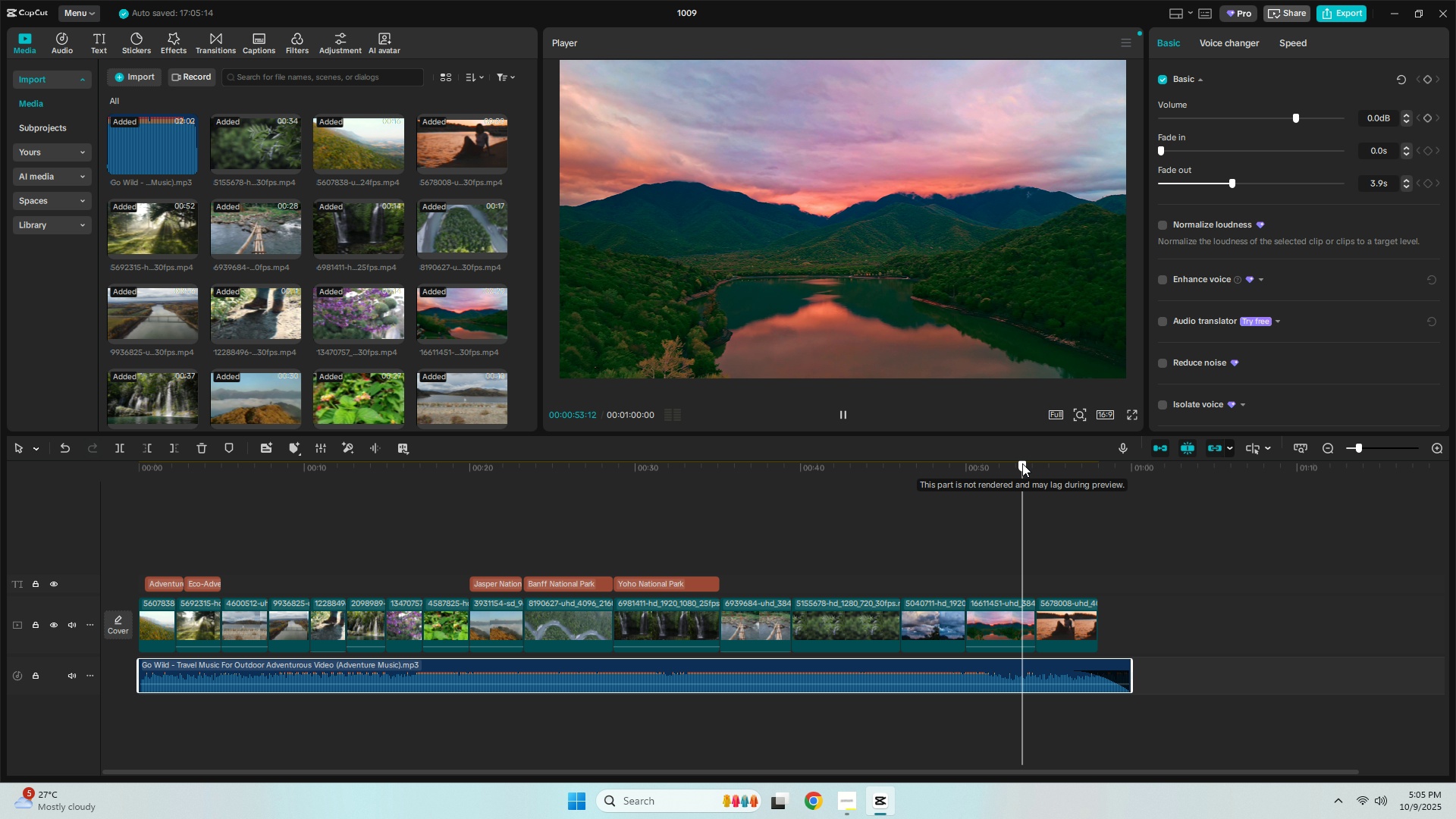 
double_click([1022, 463])
 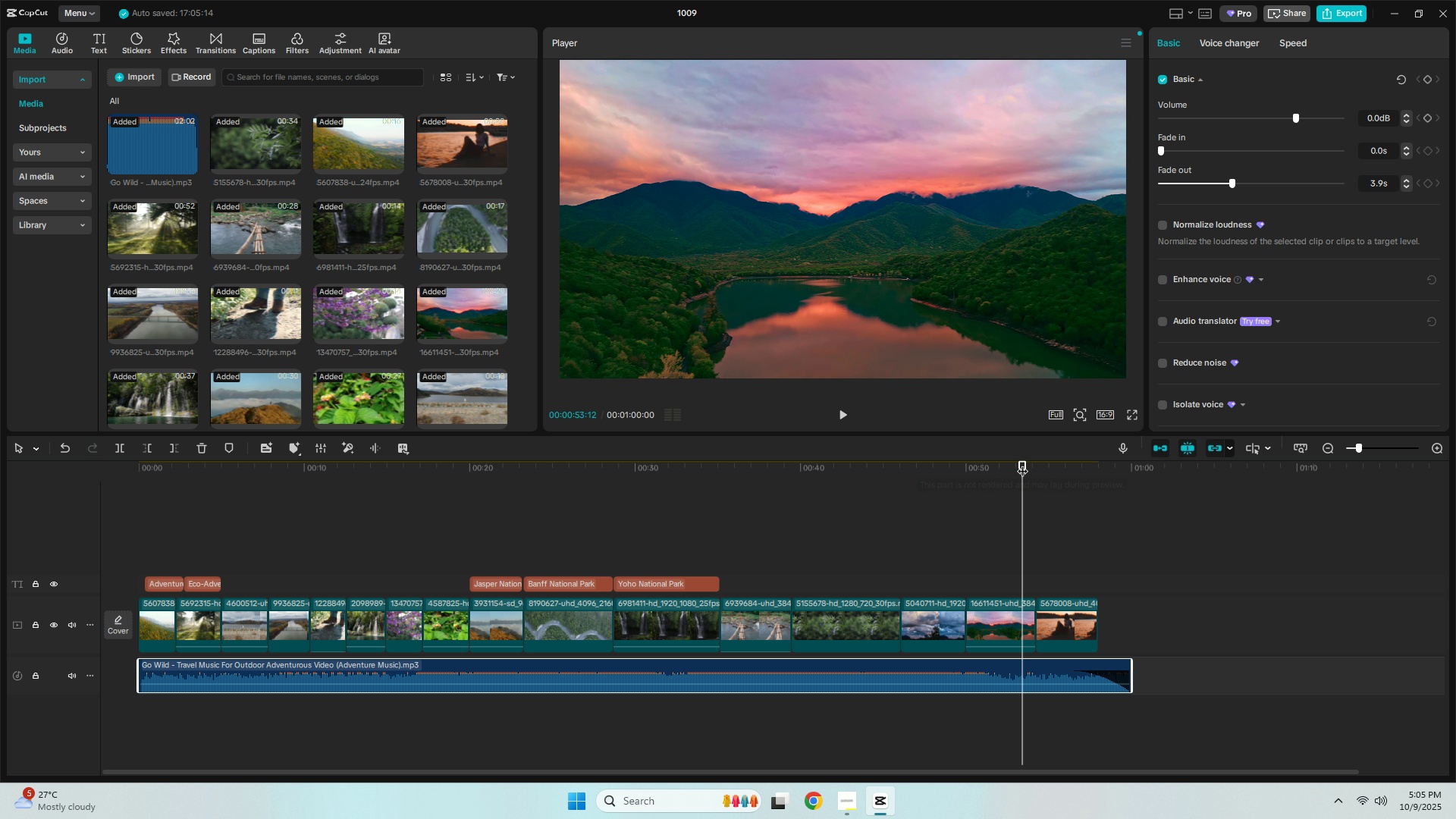 
key(Space)
 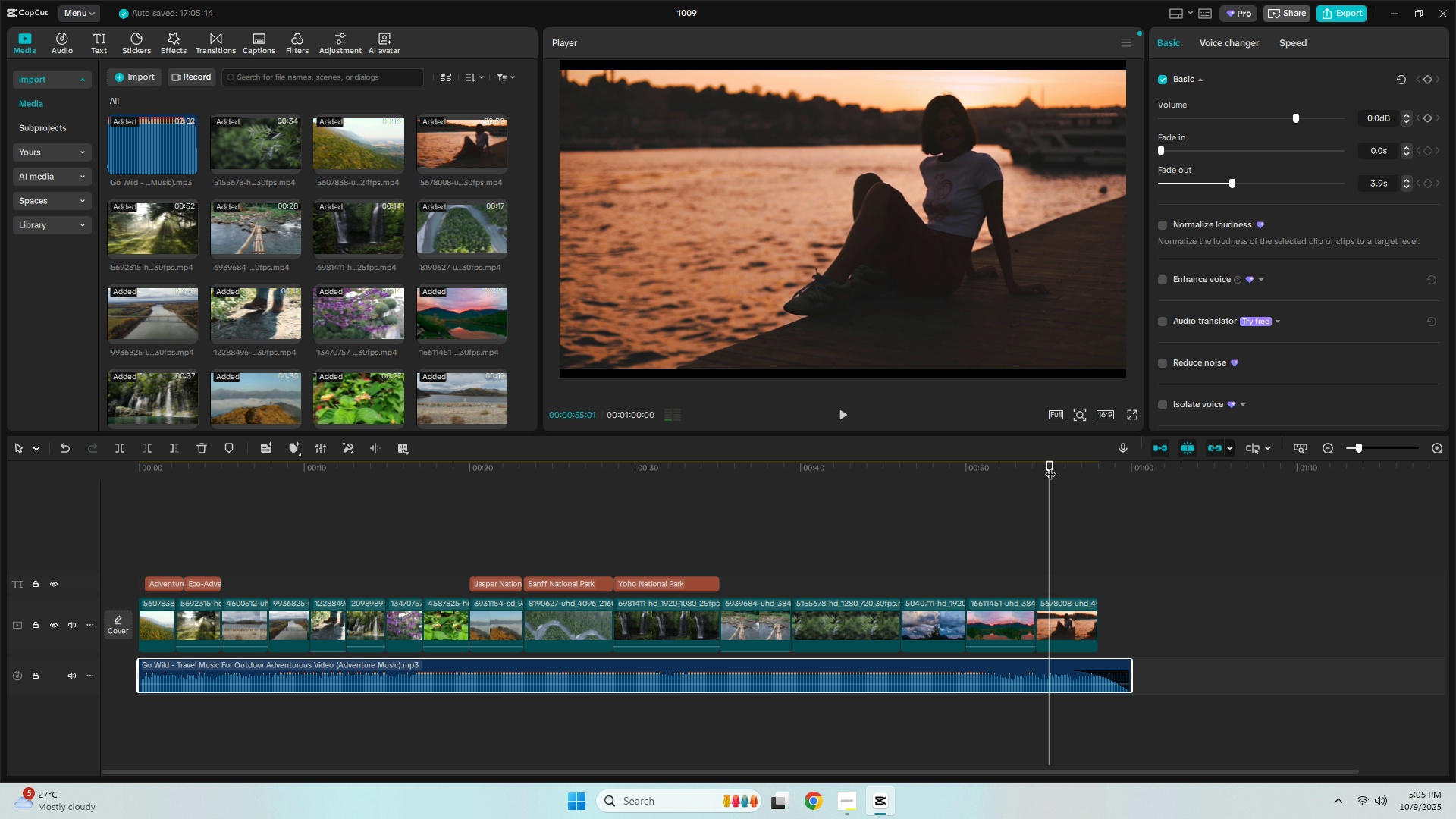 
key(Space)
 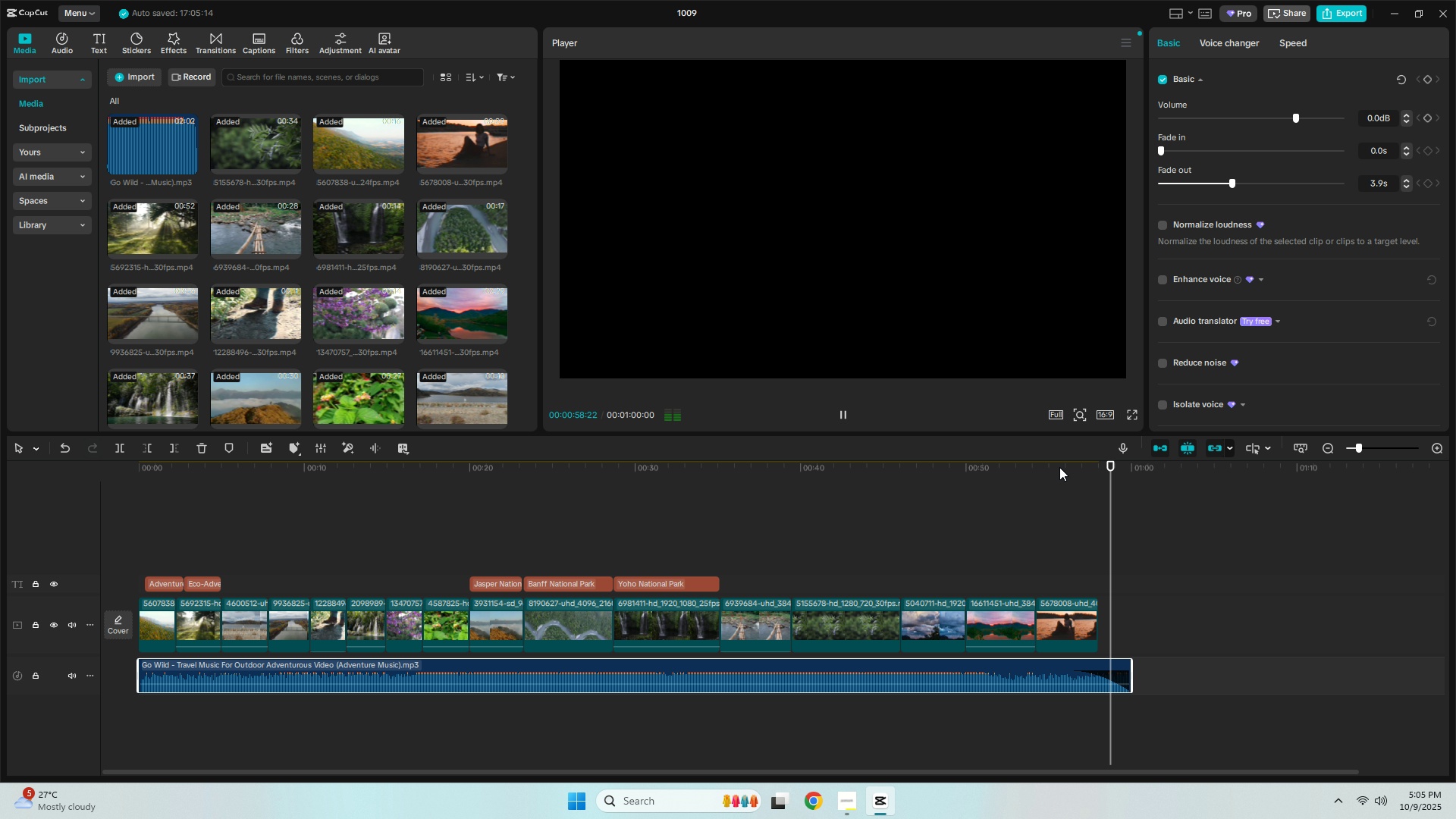 
key(Space)
 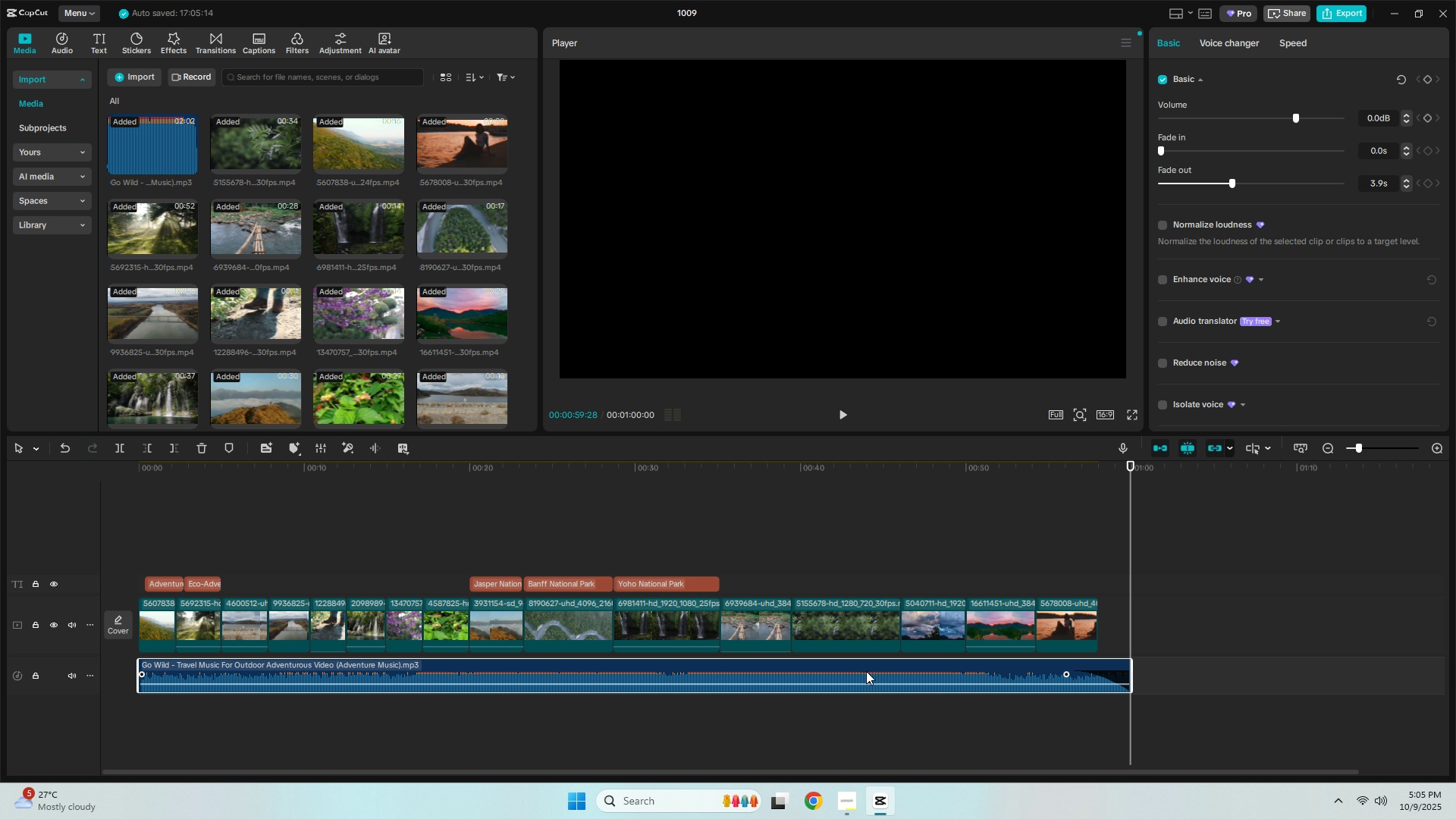 
key(Control+Z)
 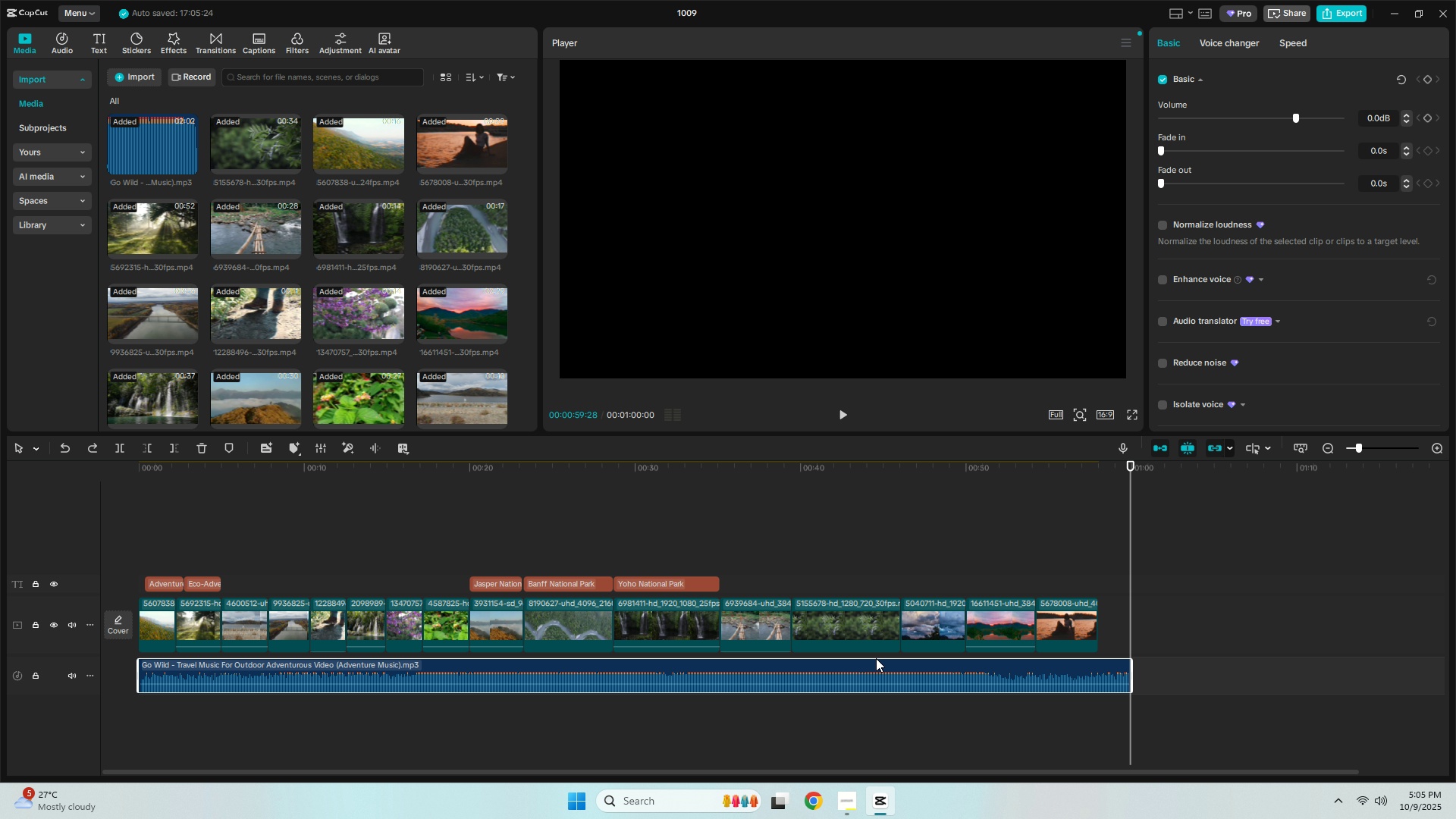 
key(Control+Z)
 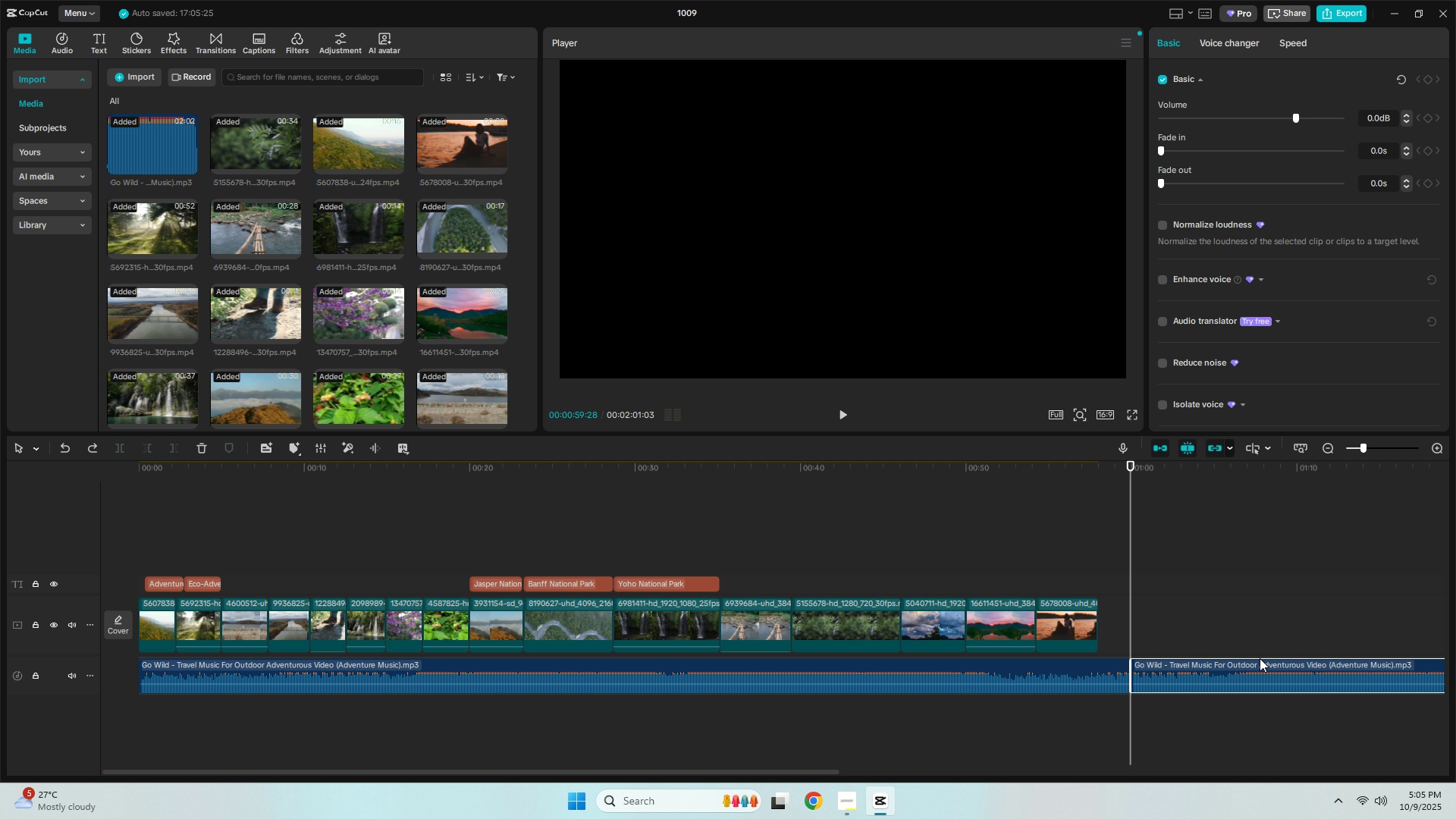 
key(Control+ControlLeft)
 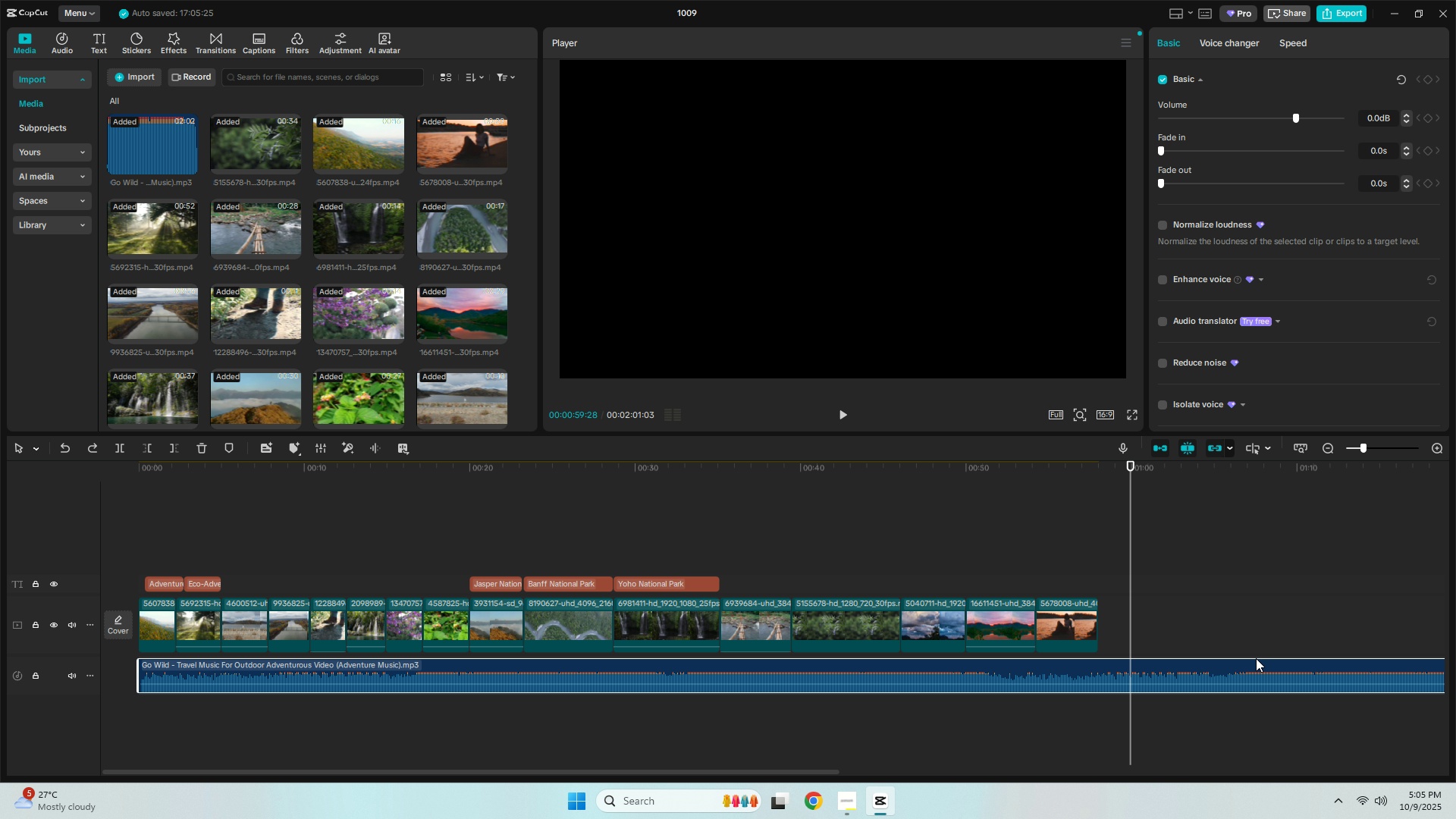 
key(Control+Z)
 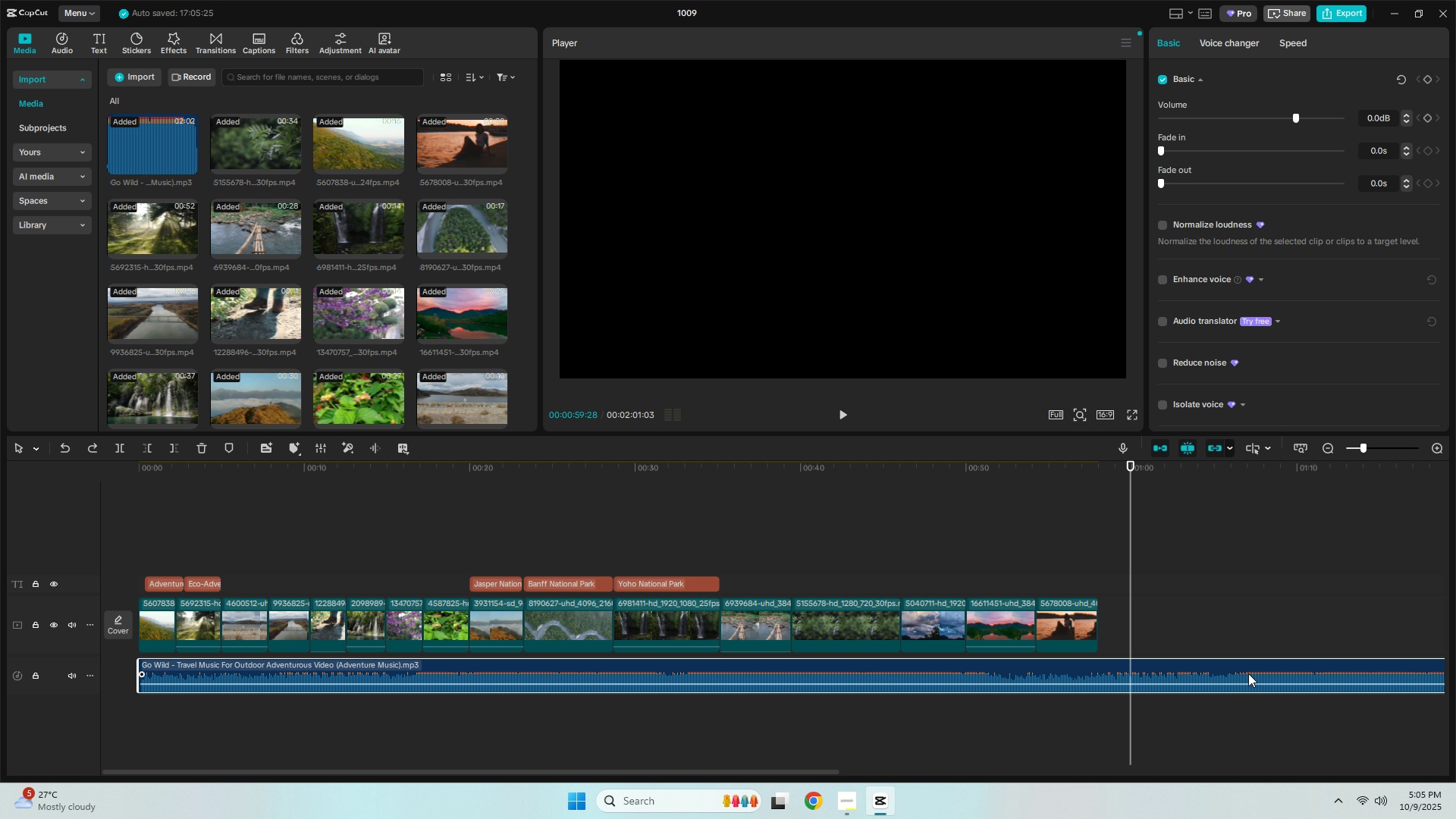 
left_click([1248, 673])
 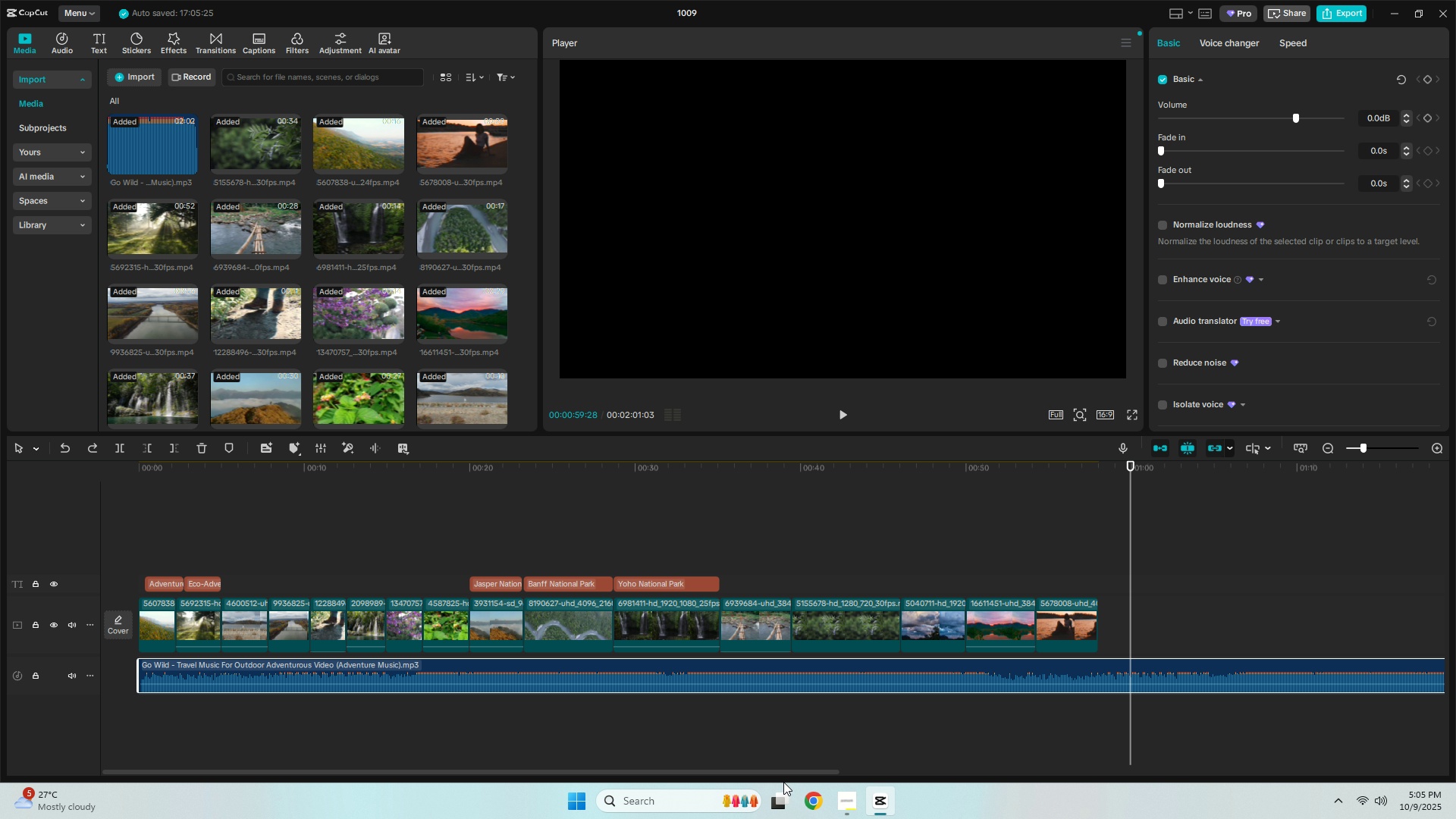 
left_click_drag(start_coordinate=[792, 774], to_coordinate=[1253, 764])
 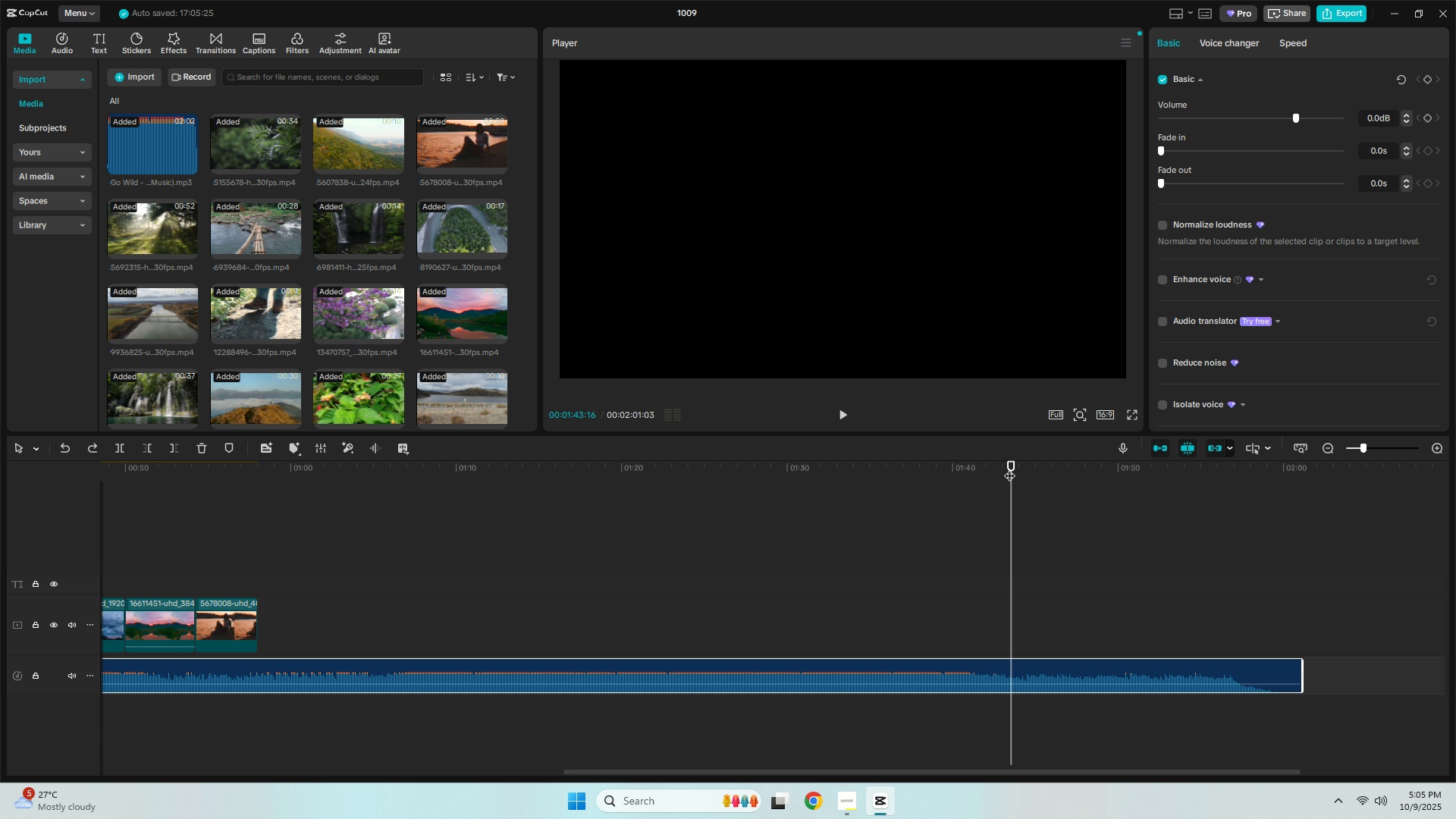 
double_click([984, 464])
 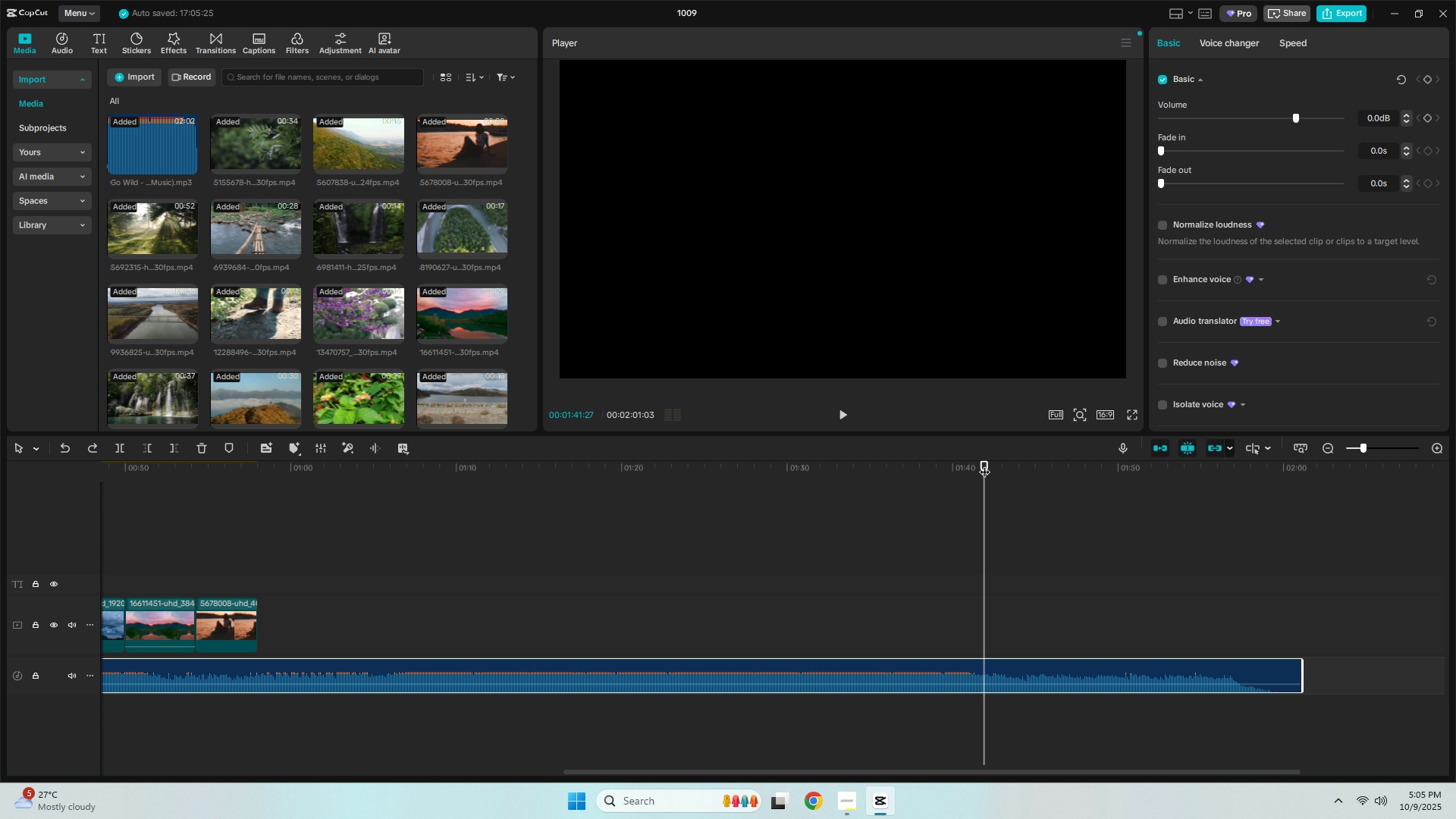 
key(Space)
 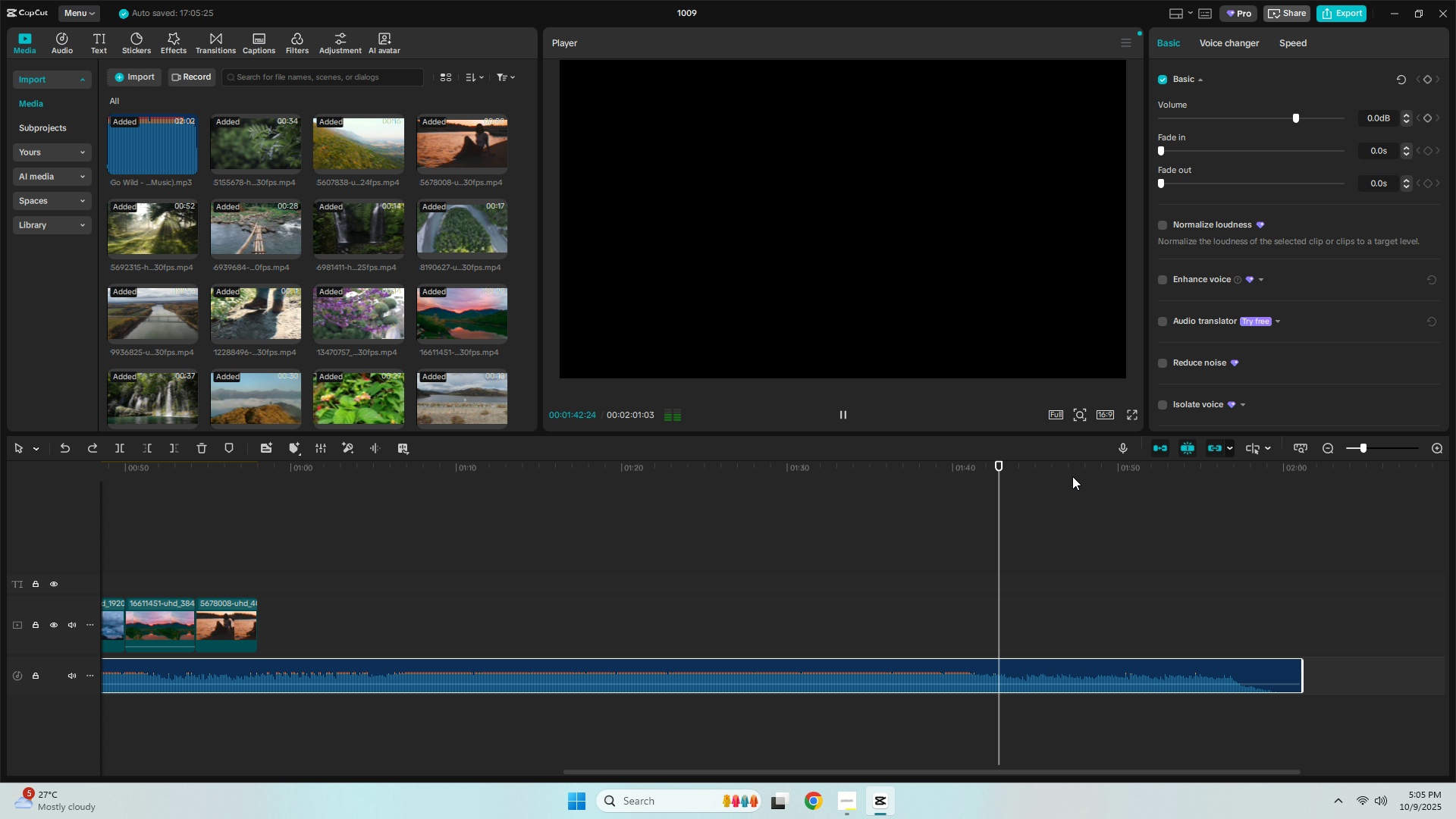 
left_click([1112, 471])
 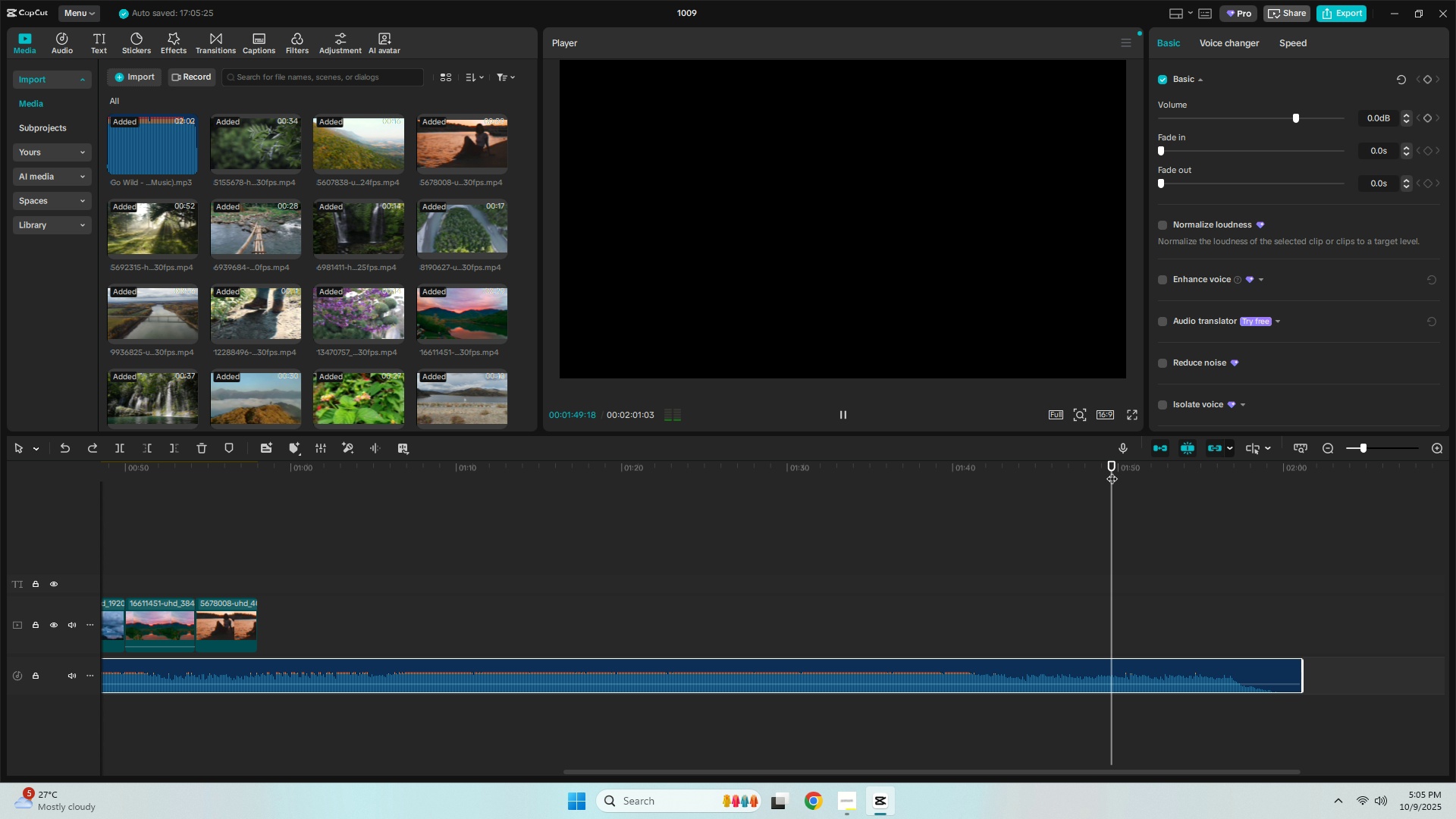 
key(Space)
 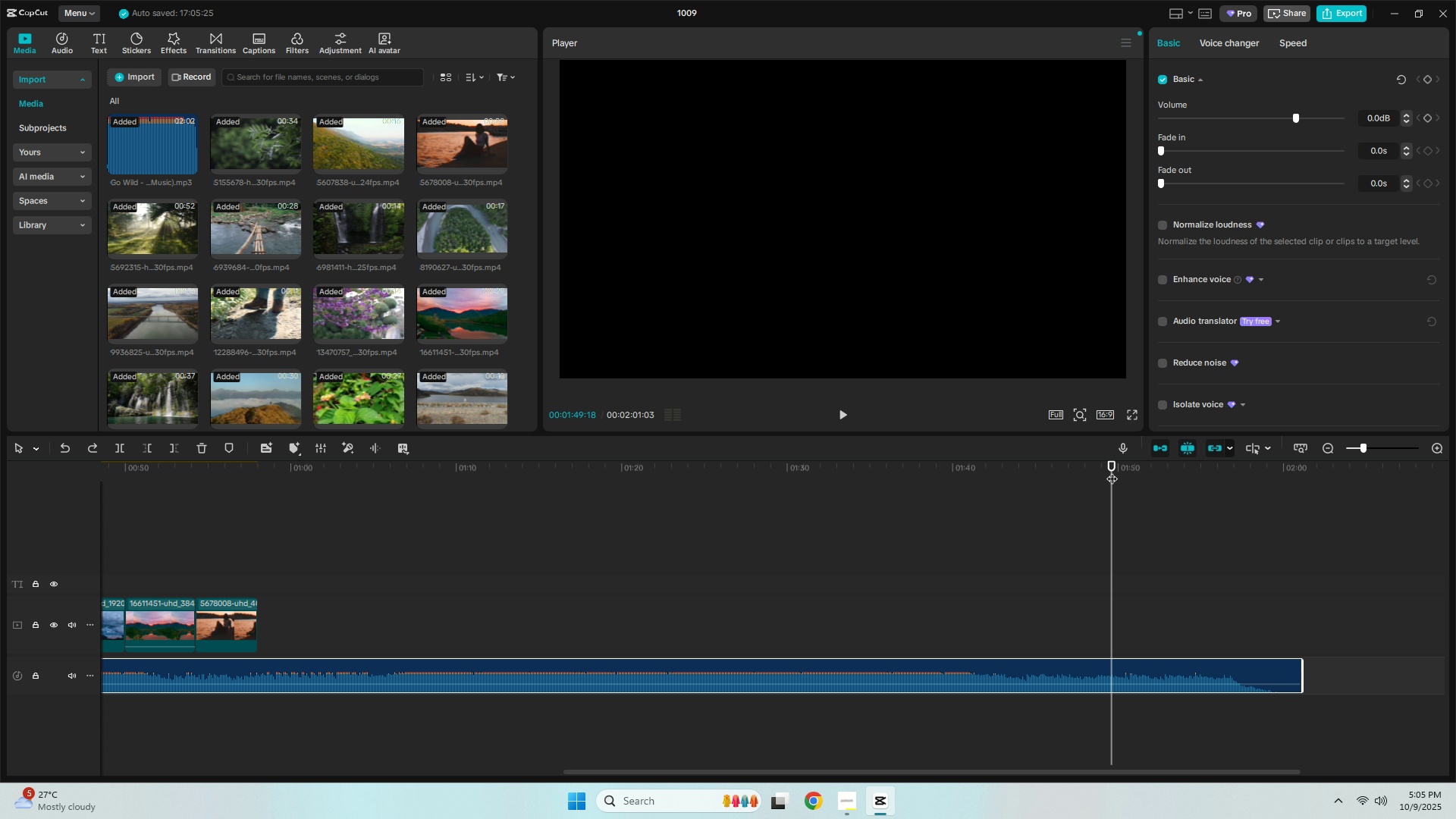 
key(Space)
 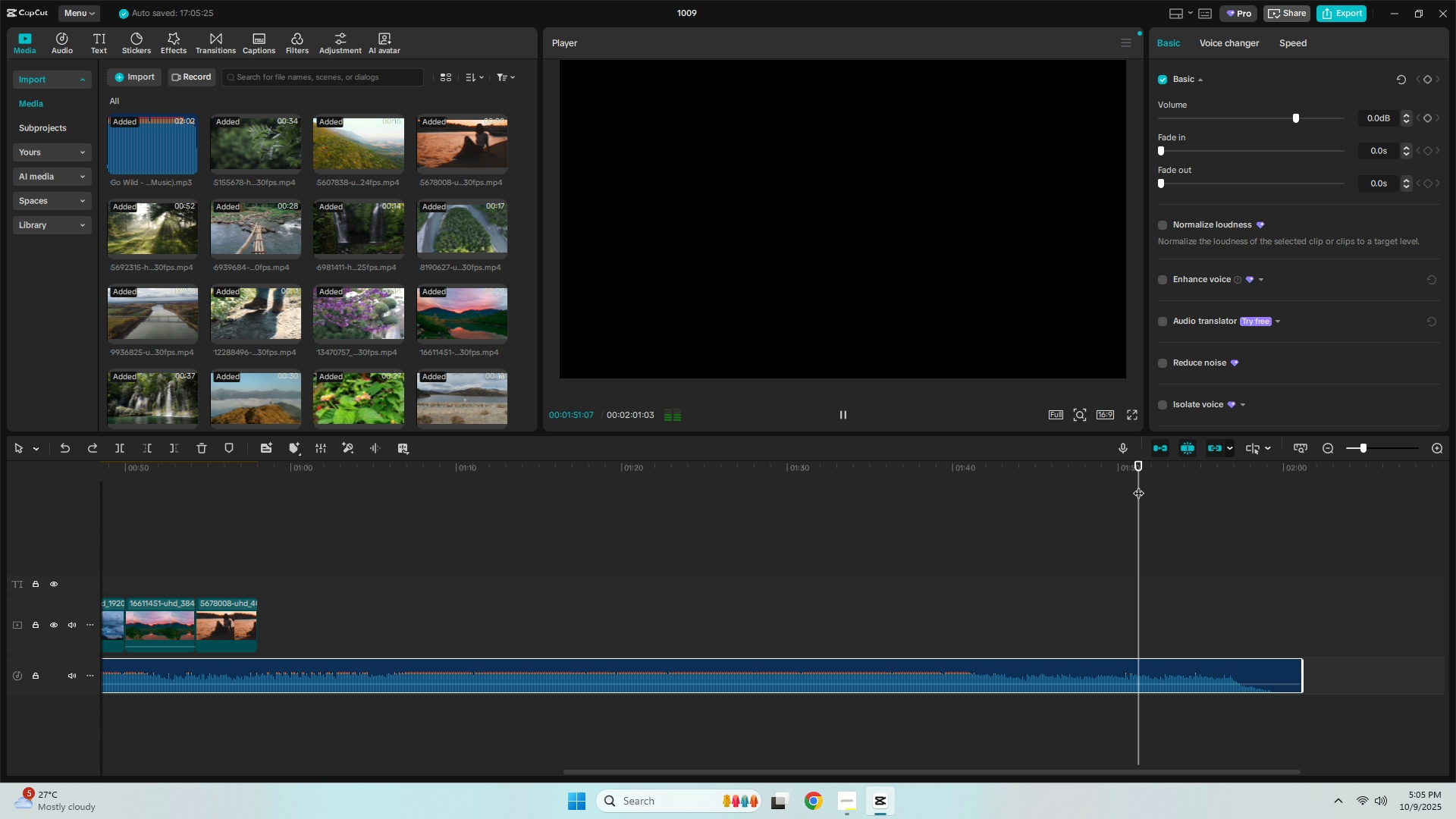 
left_click([1200, 462])
 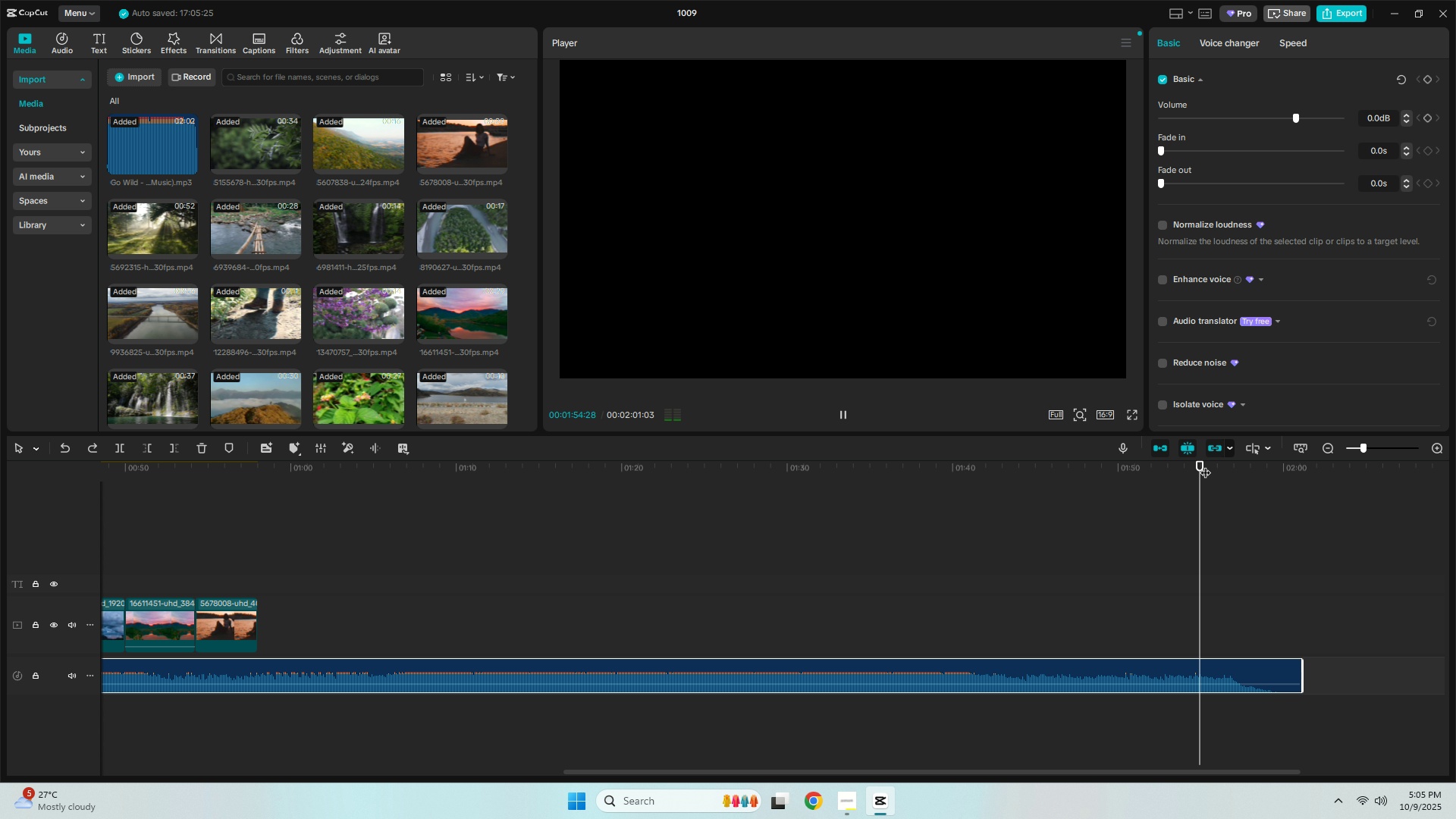 
key(Space)
 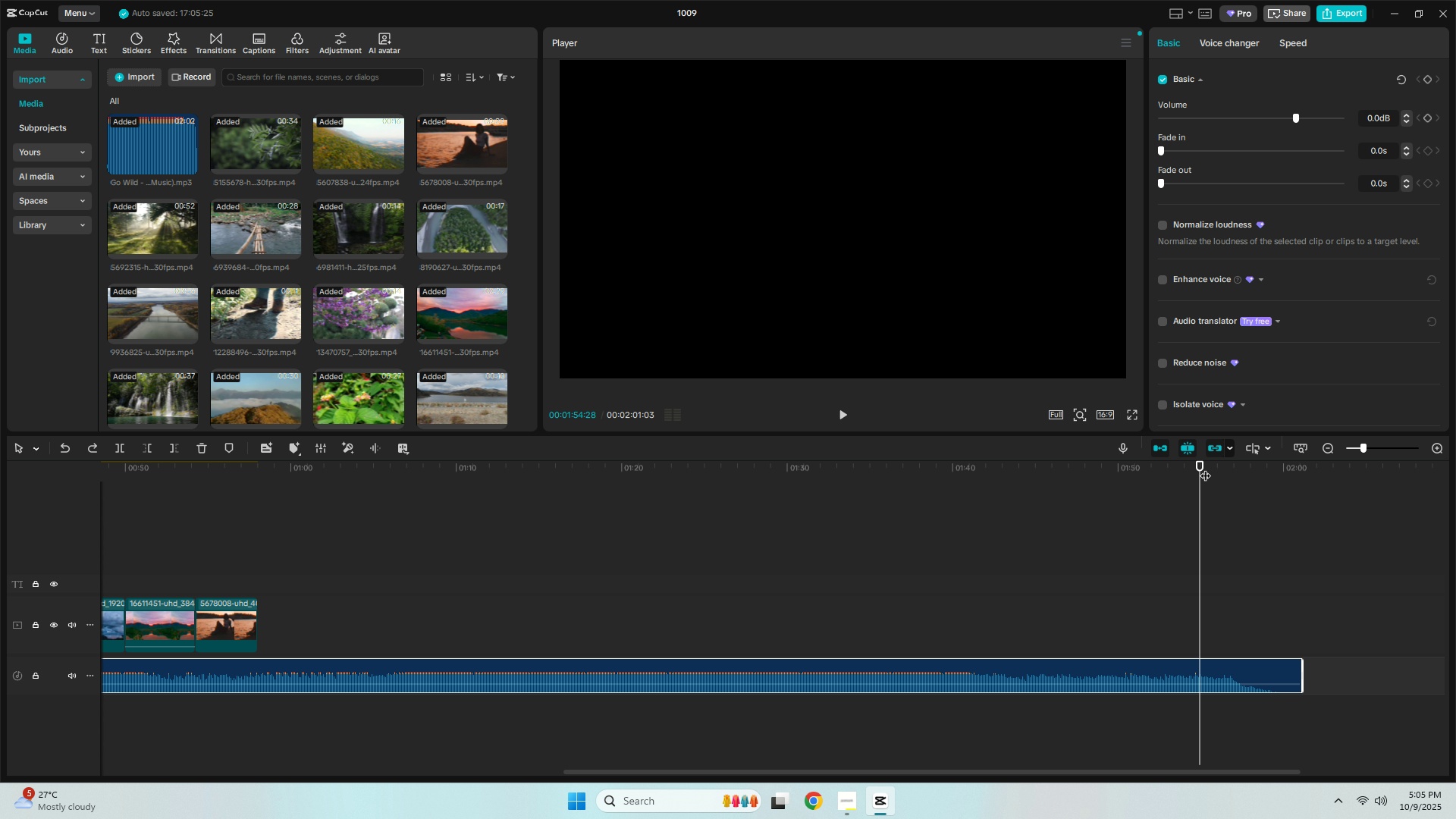 
key(Space)
 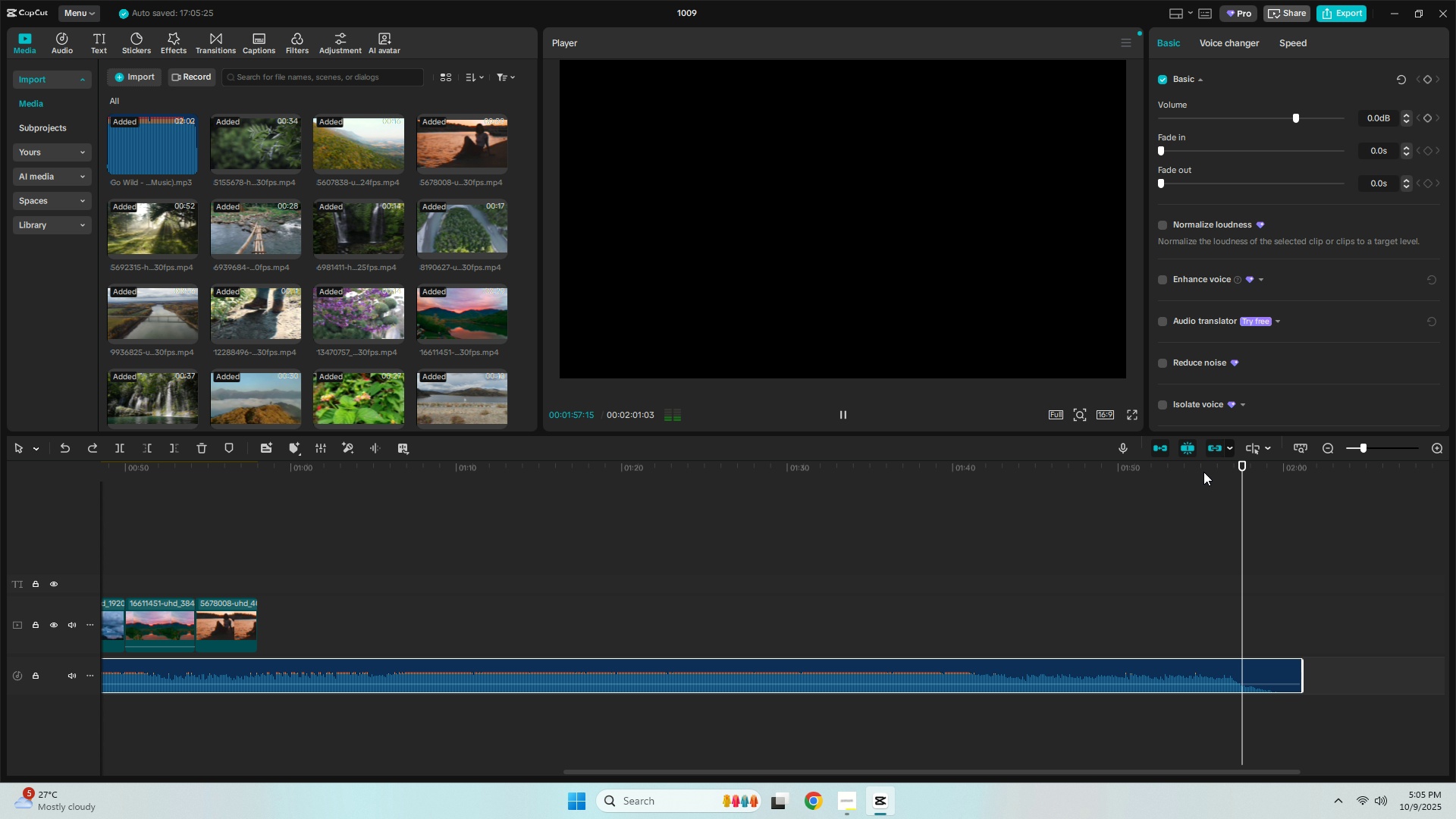 
key(Space)
 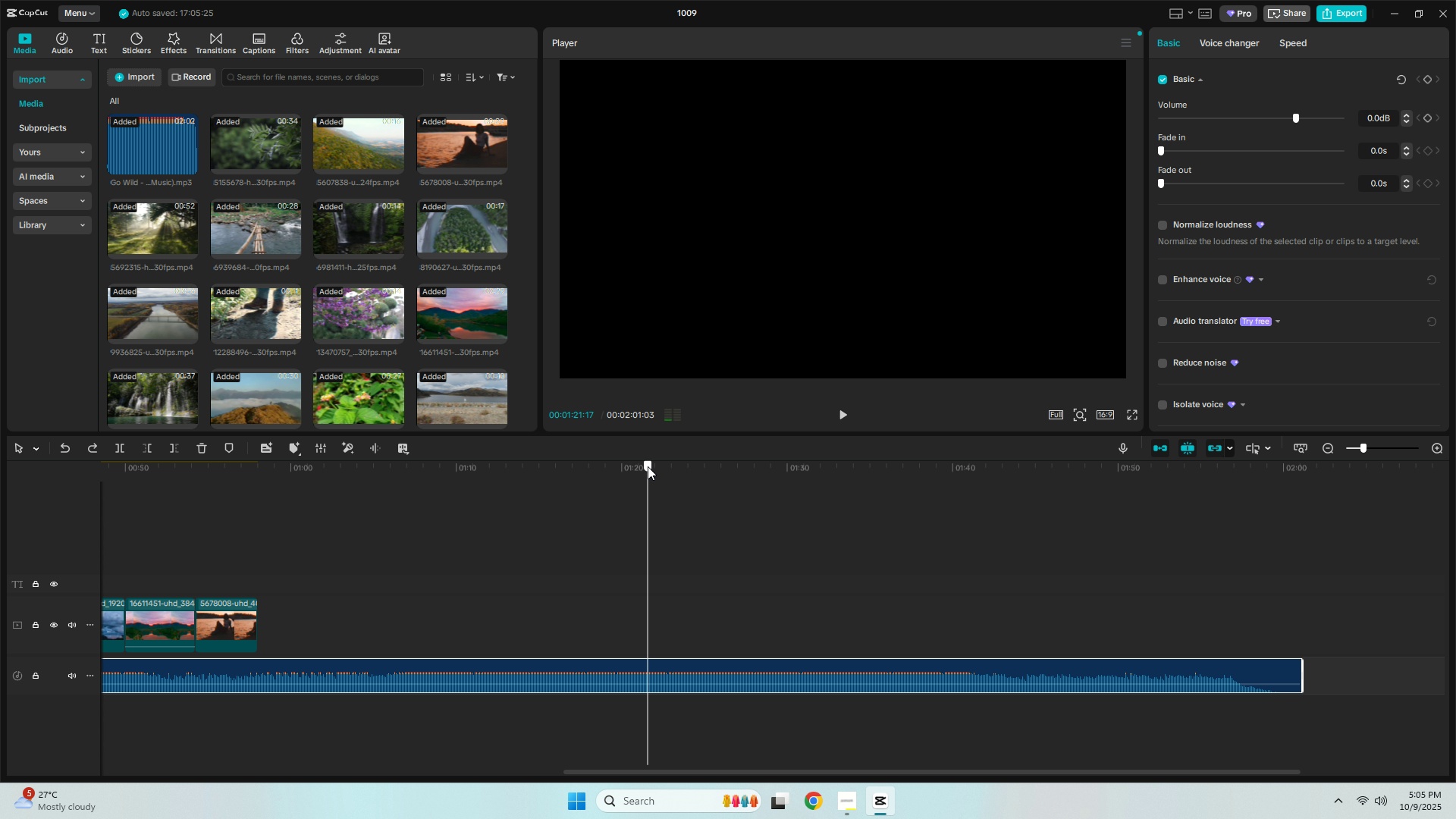 
left_click([648, 466])
 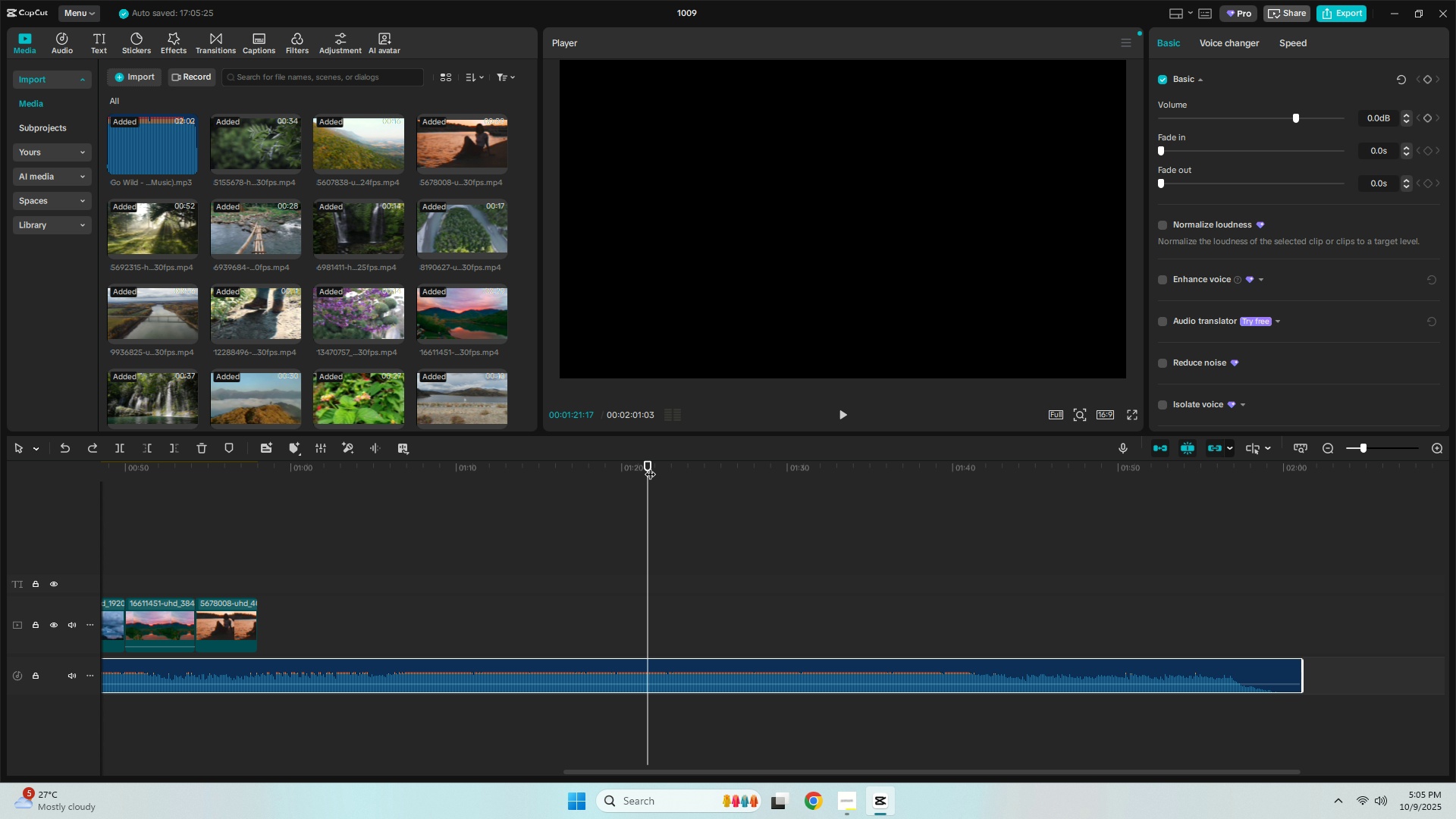 
key(Control+ControlLeft)
 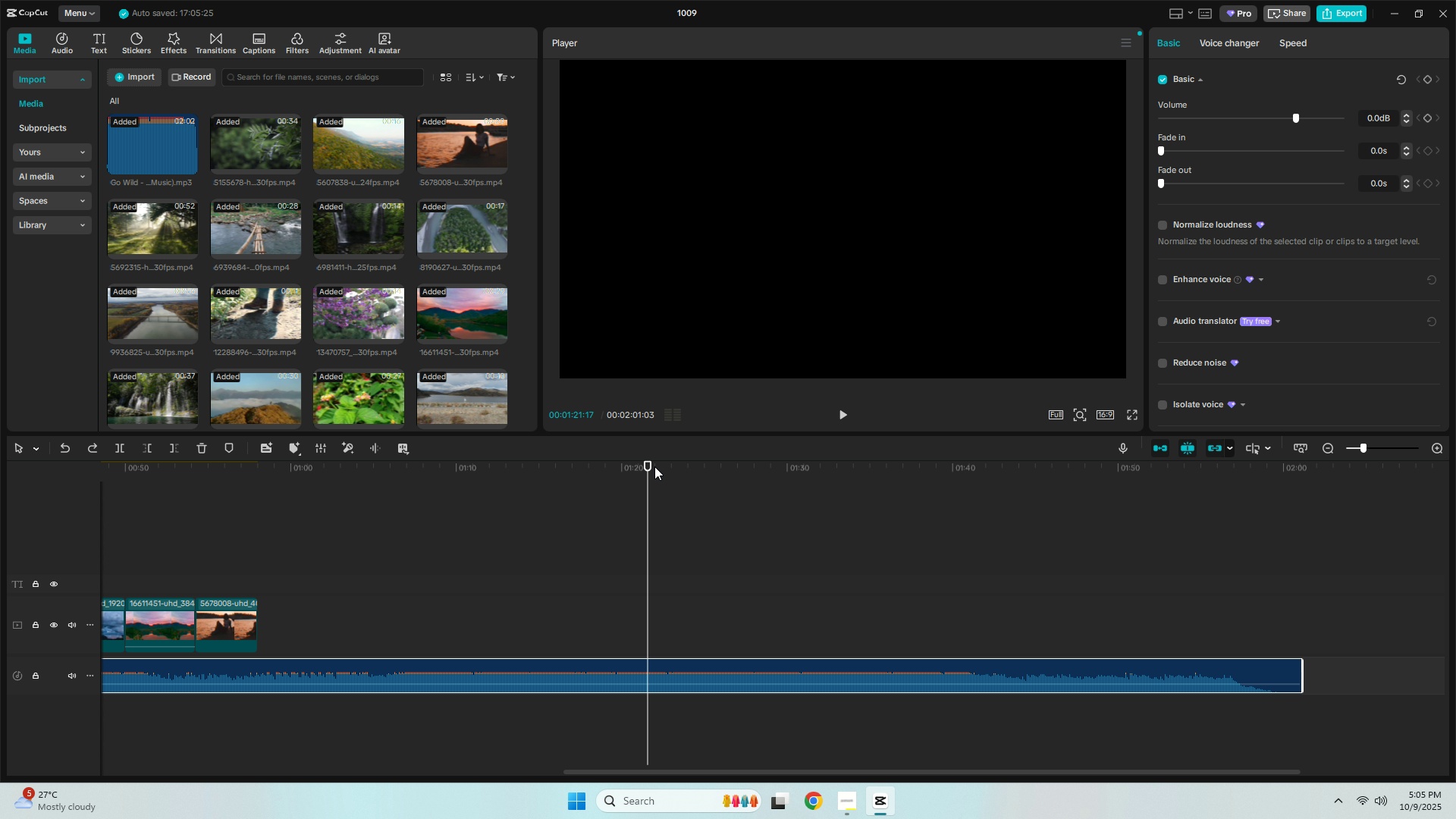 
key(Control+B)
 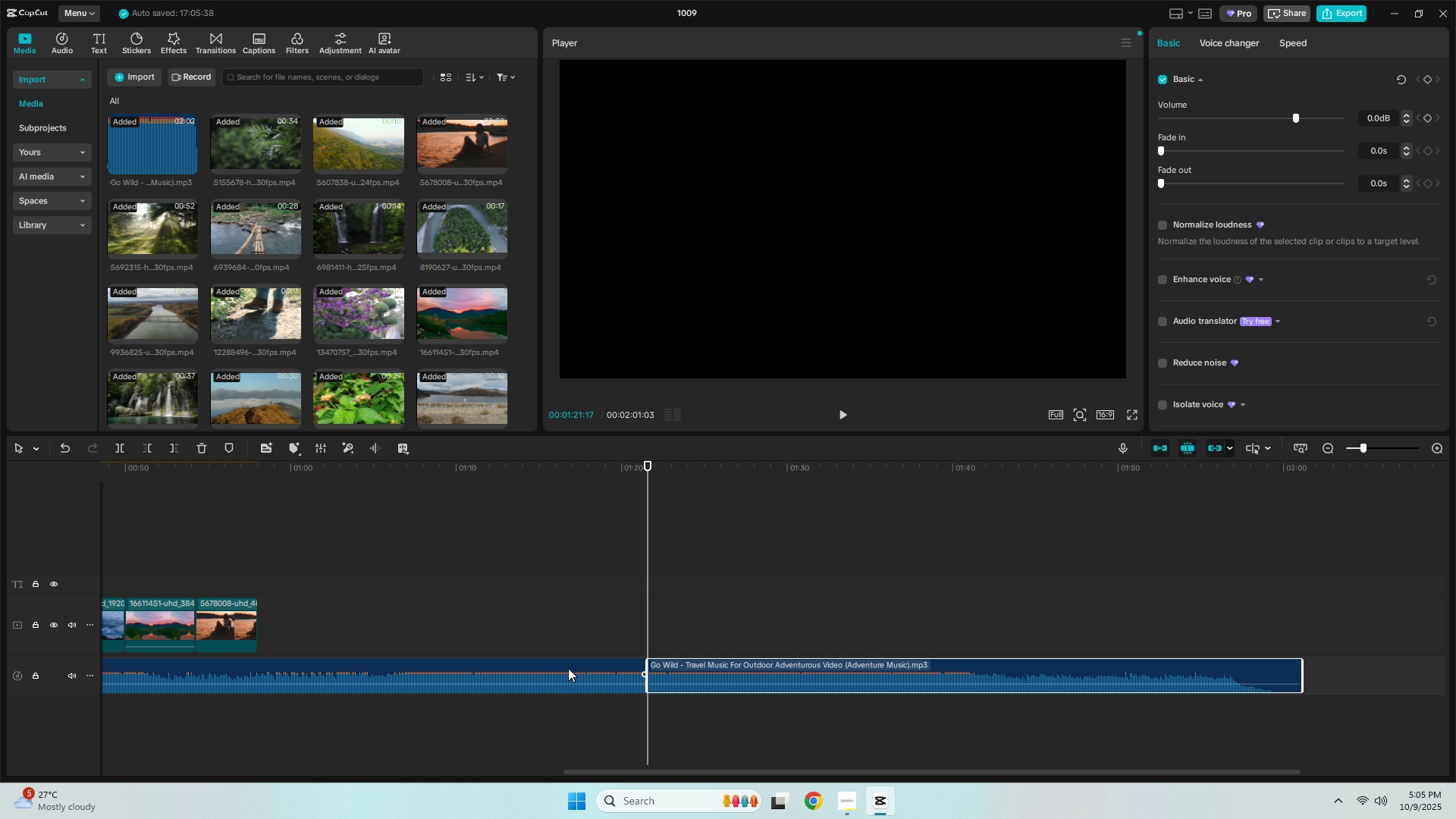 
left_click([560, 673])
 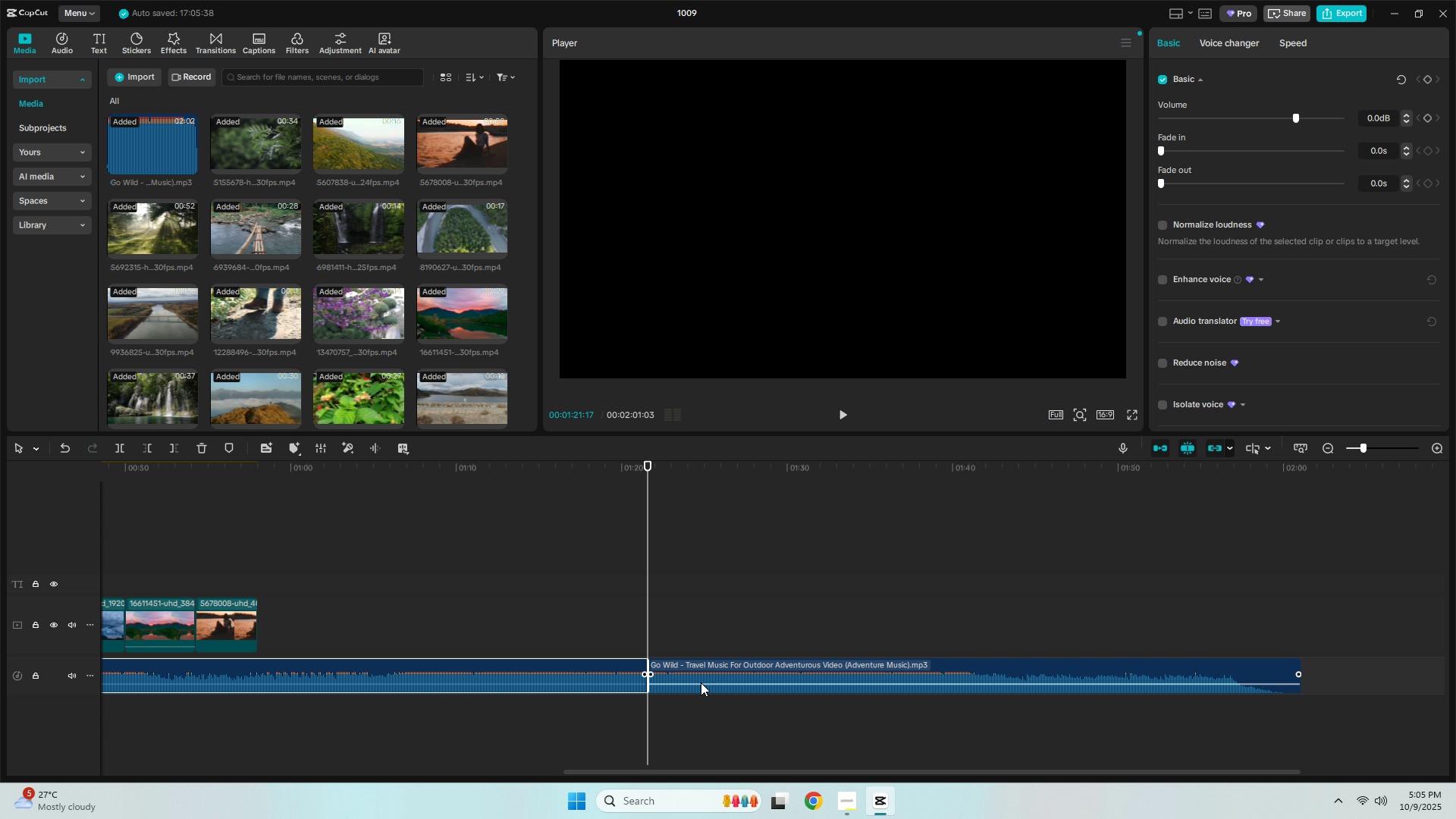 
key(Delete)
 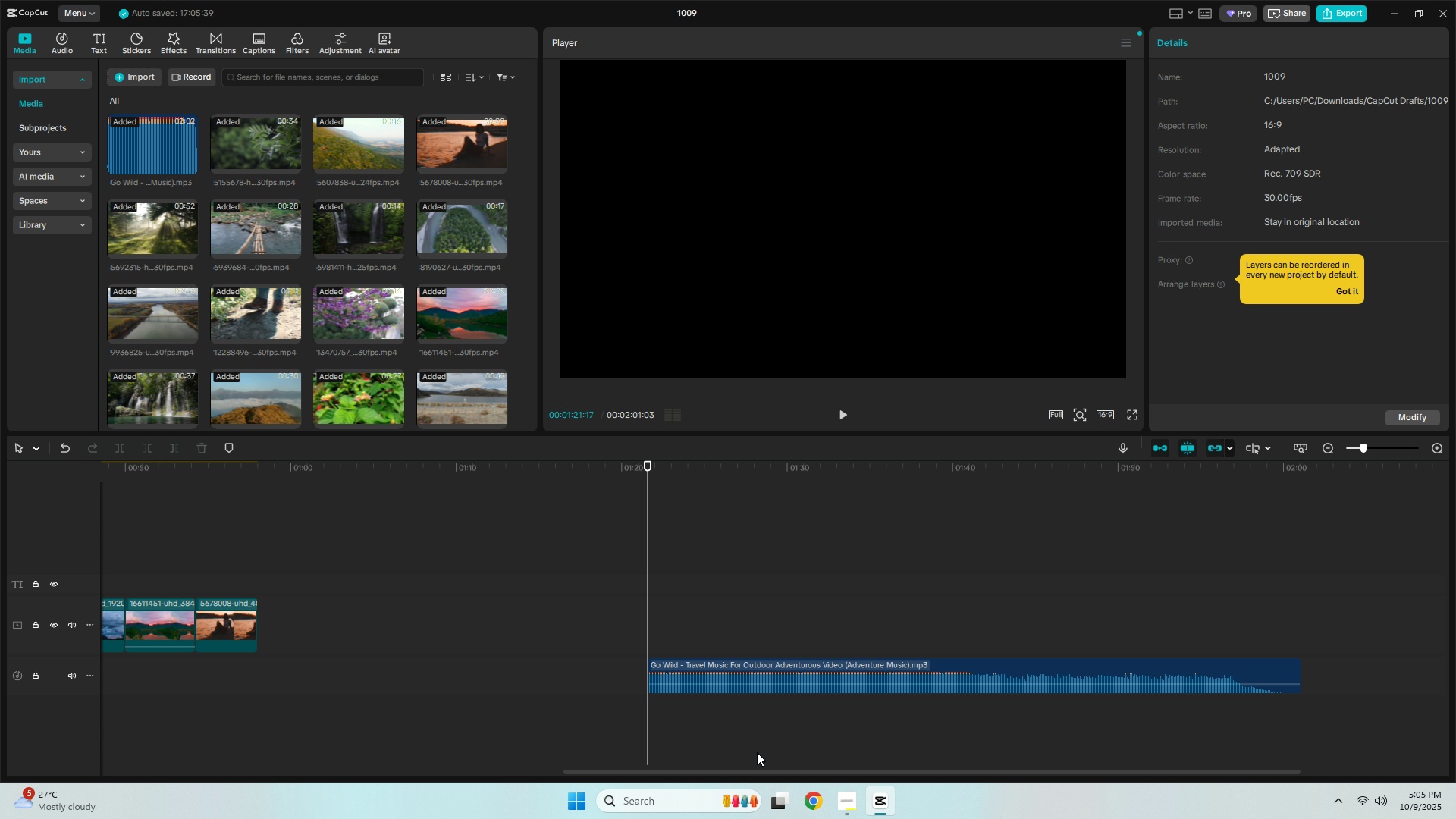 
left_click_drag(start_coordinate=[758, 687], to_coordinate=[555, 686])
 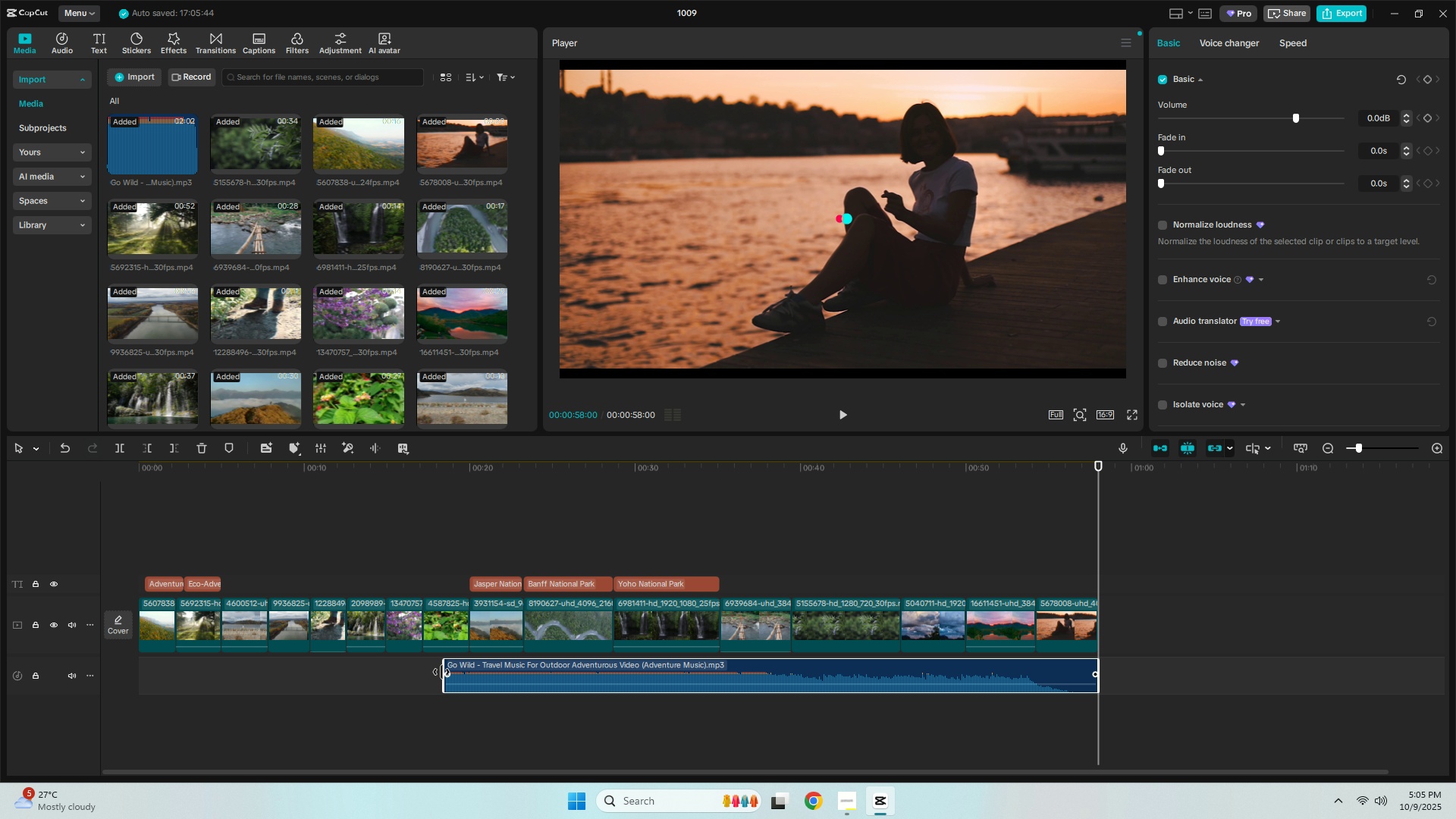 
left_click_drag(start_coordinate=[441, 672], to_coordinate=[124, 672])
 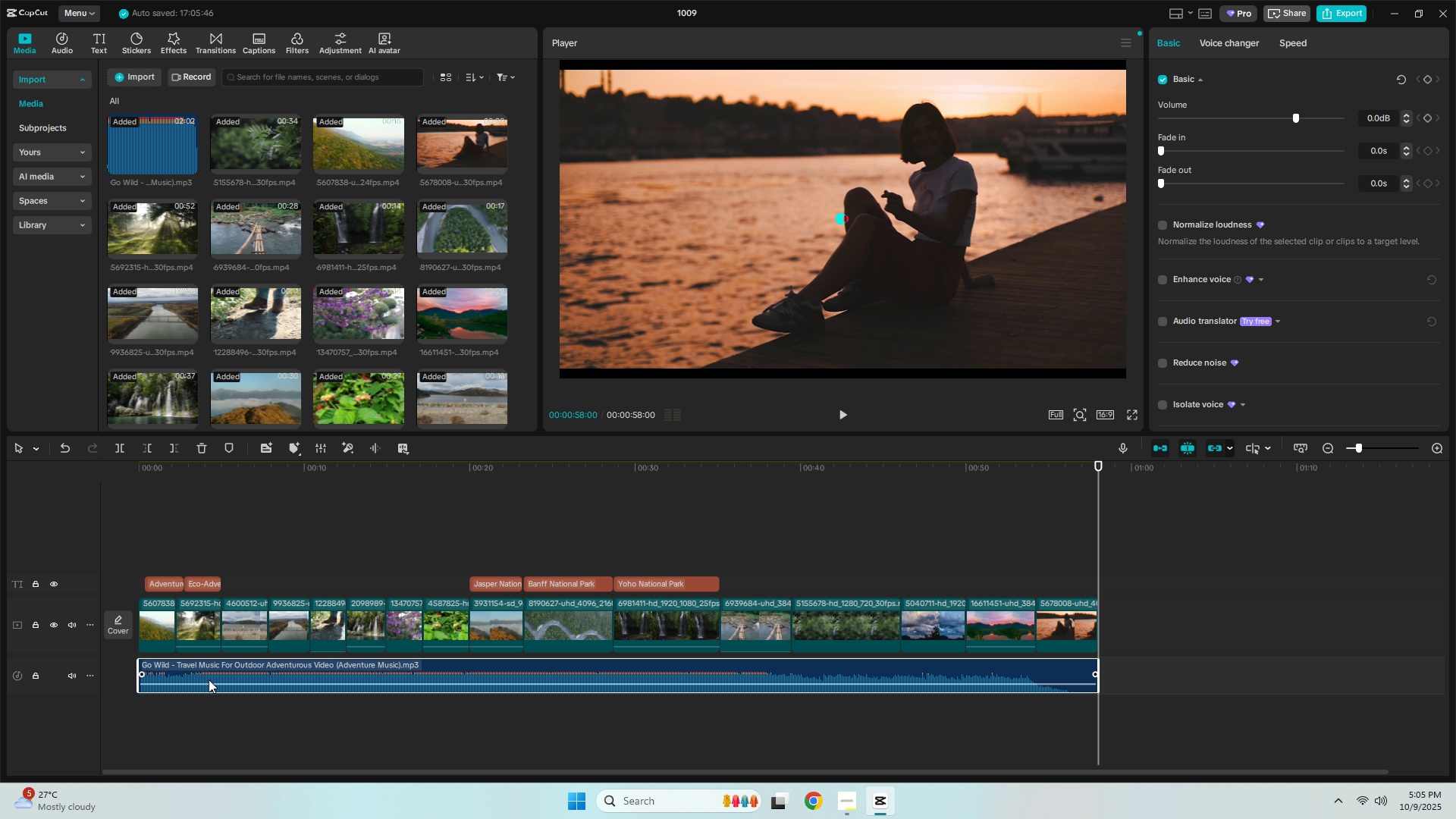 
left_click([174, 682])
 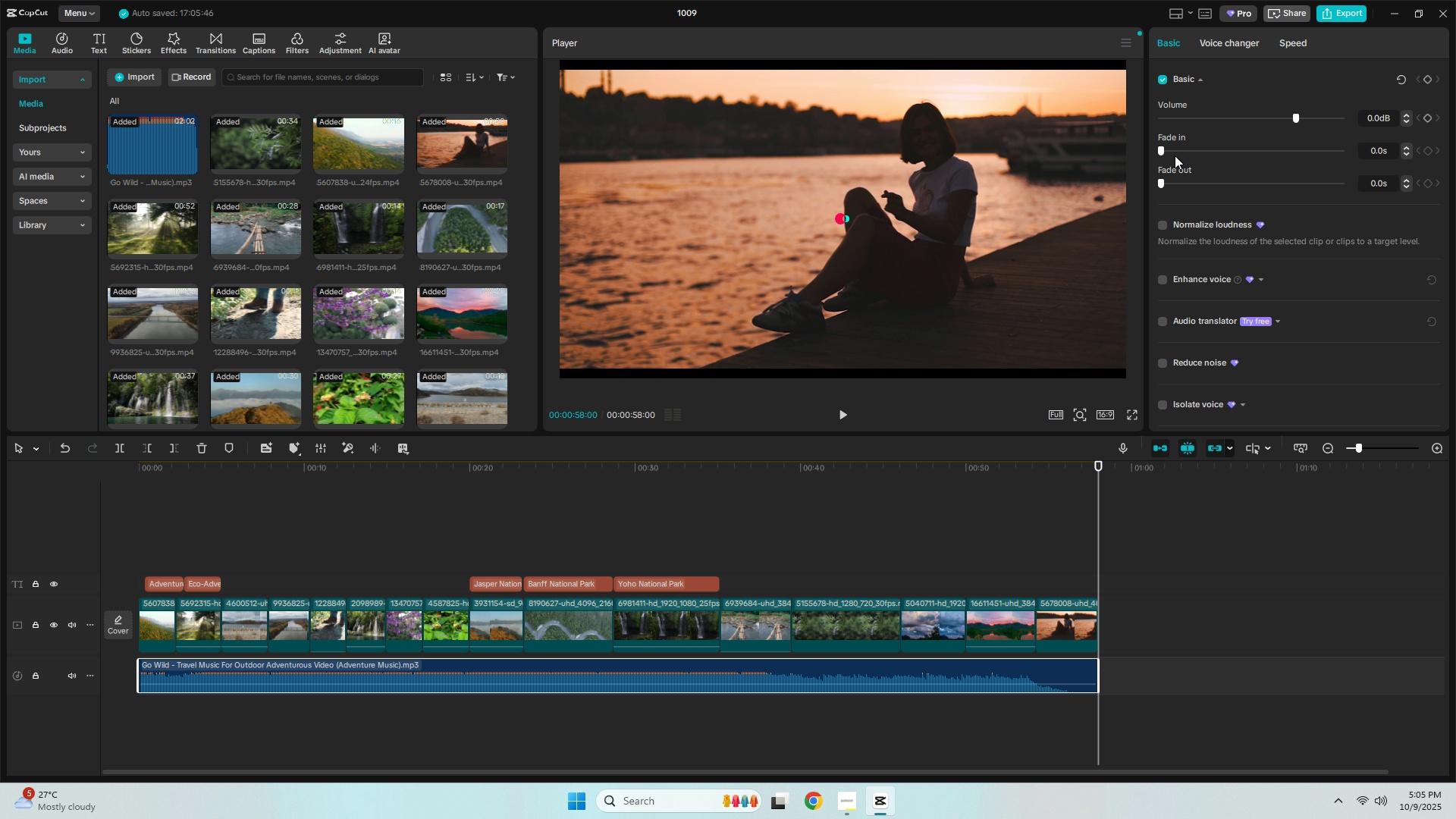 
left_click_drag(start_coordinate=[1166, 149], to_coordinate=[1207, 160])
 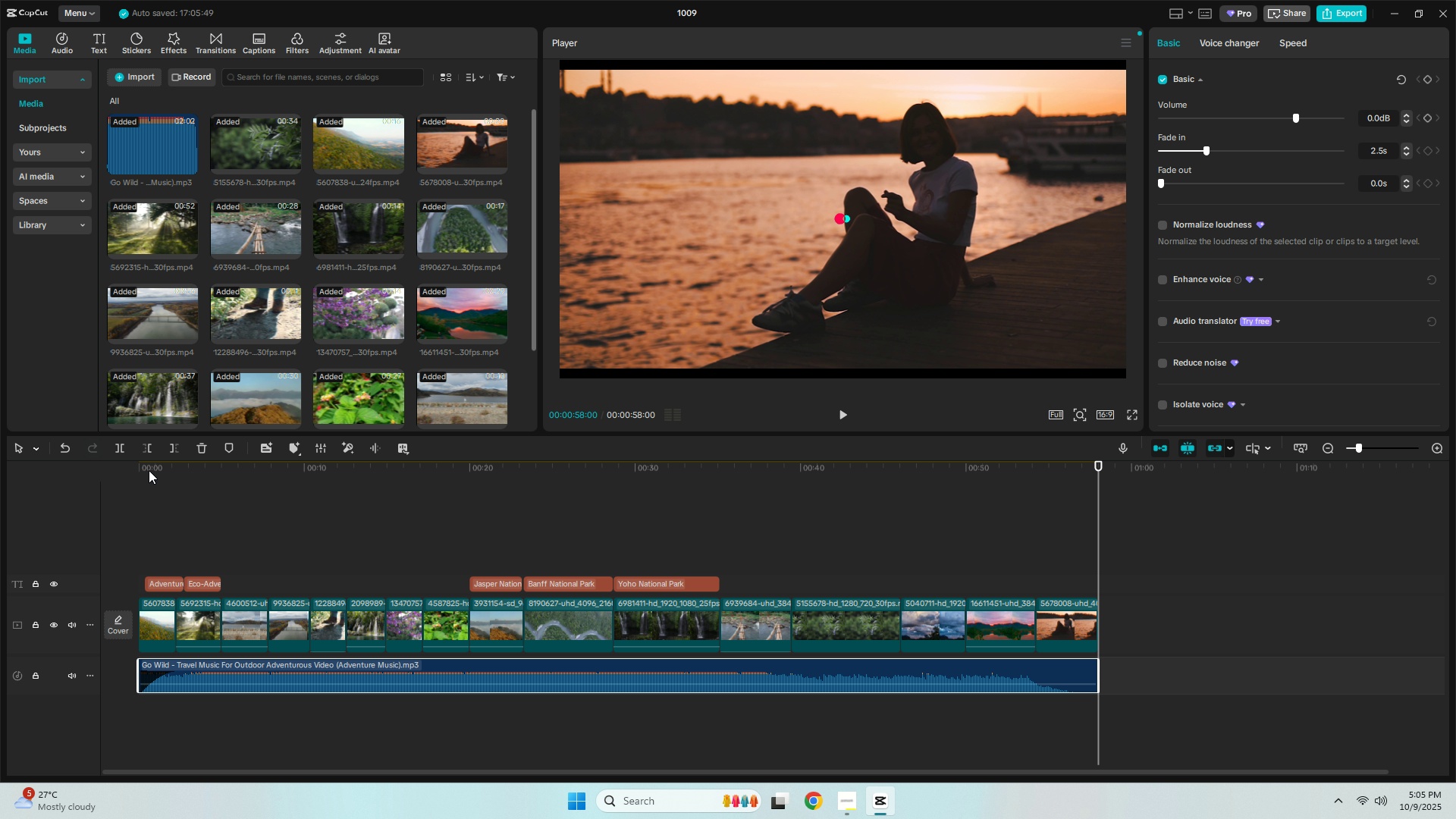 
left_click([135, 466])
 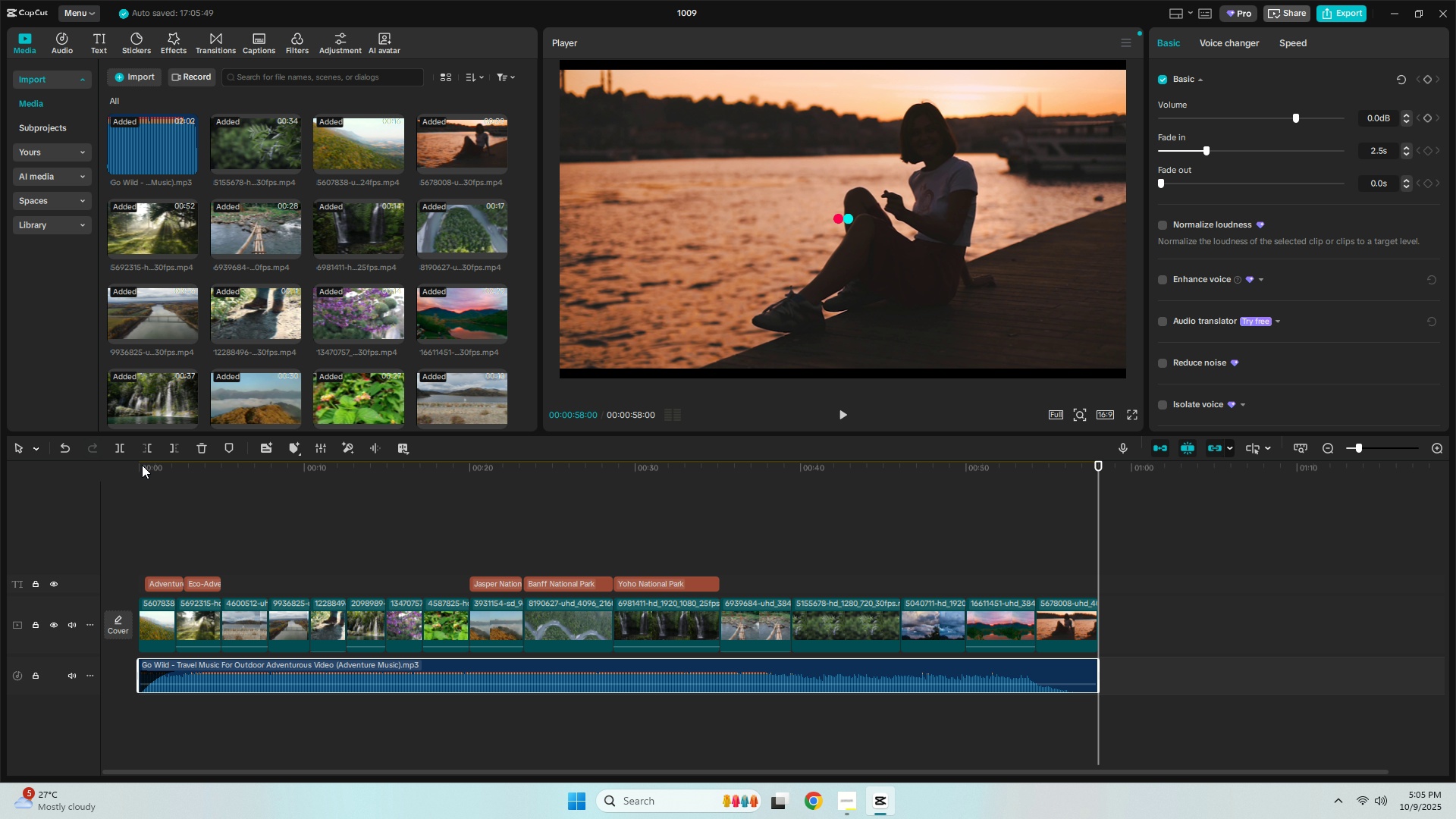 
left_click_drag(start_coordinate=[142, 465], to_coordinate=[137, 465])
 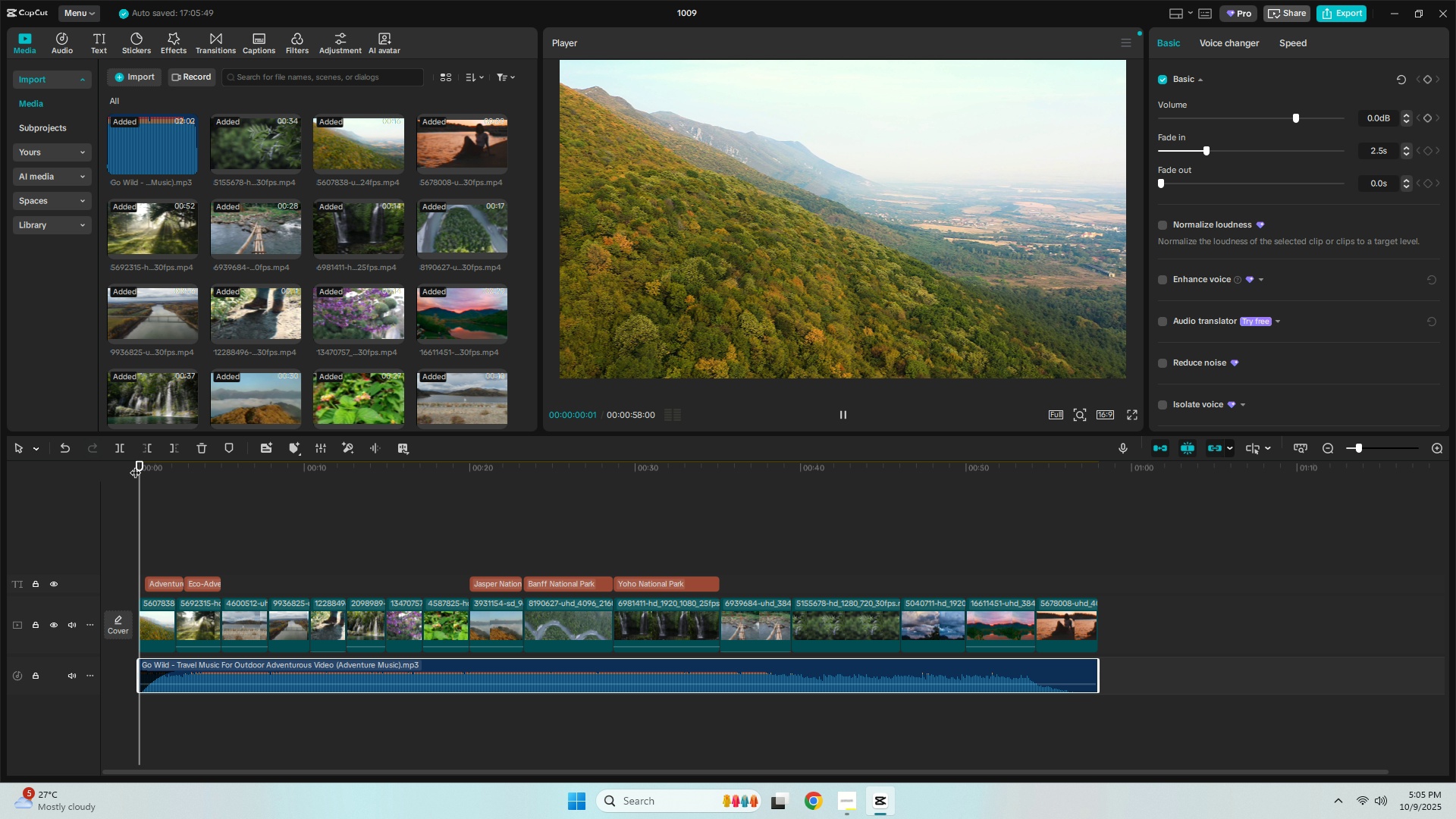 
key(Space)
 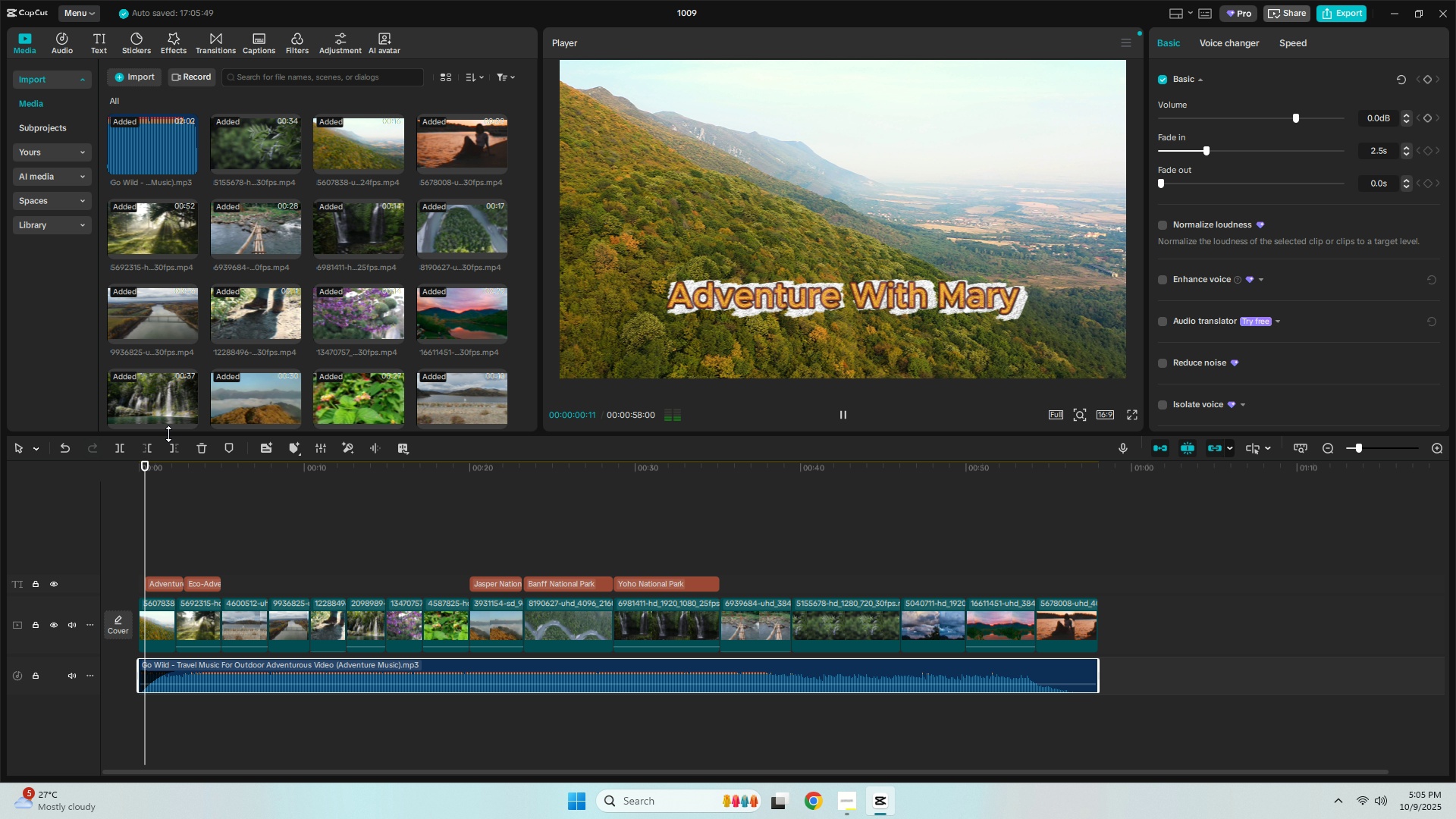 
mouse_move([194, 435])
 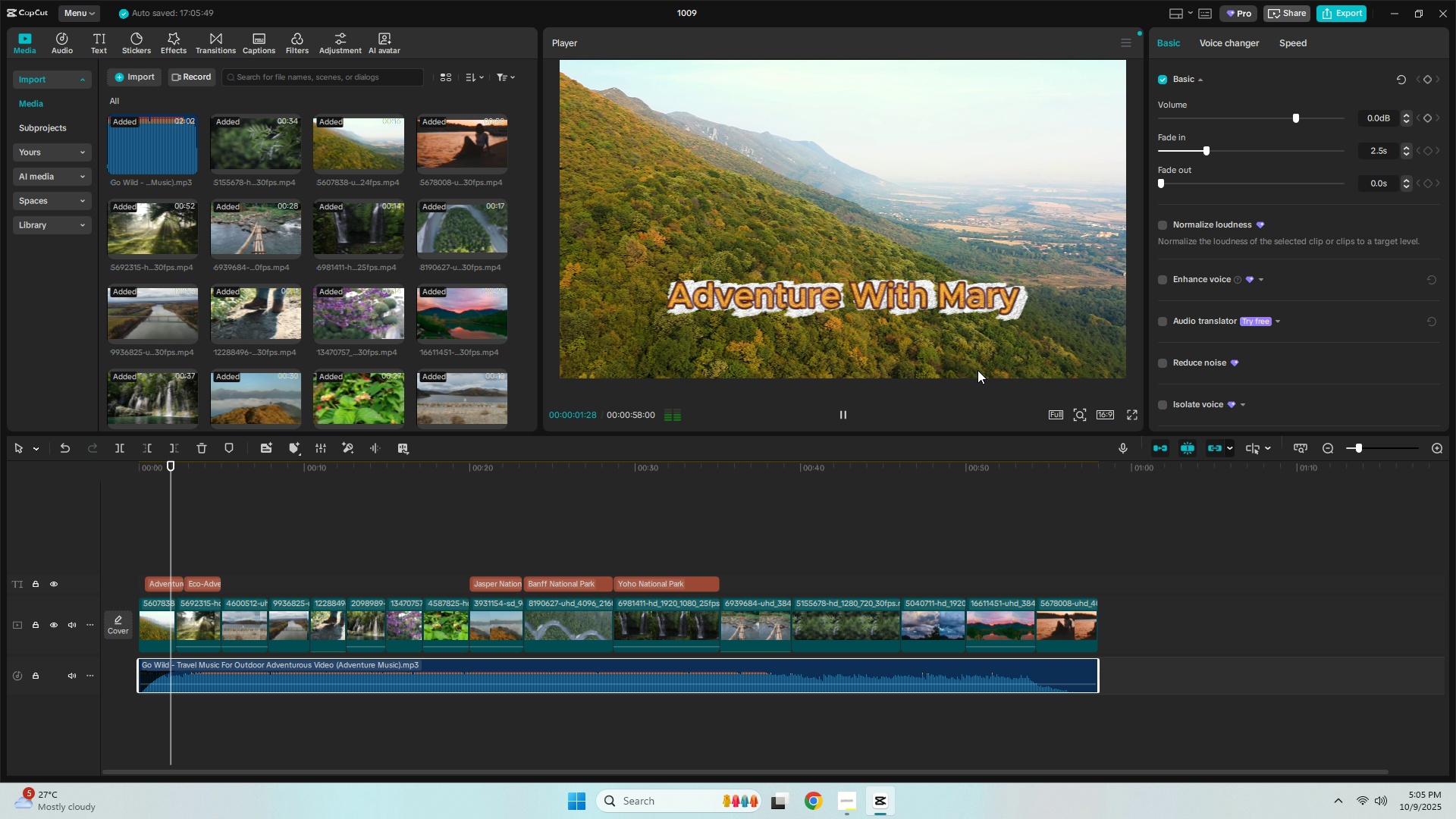 
key(Space)
 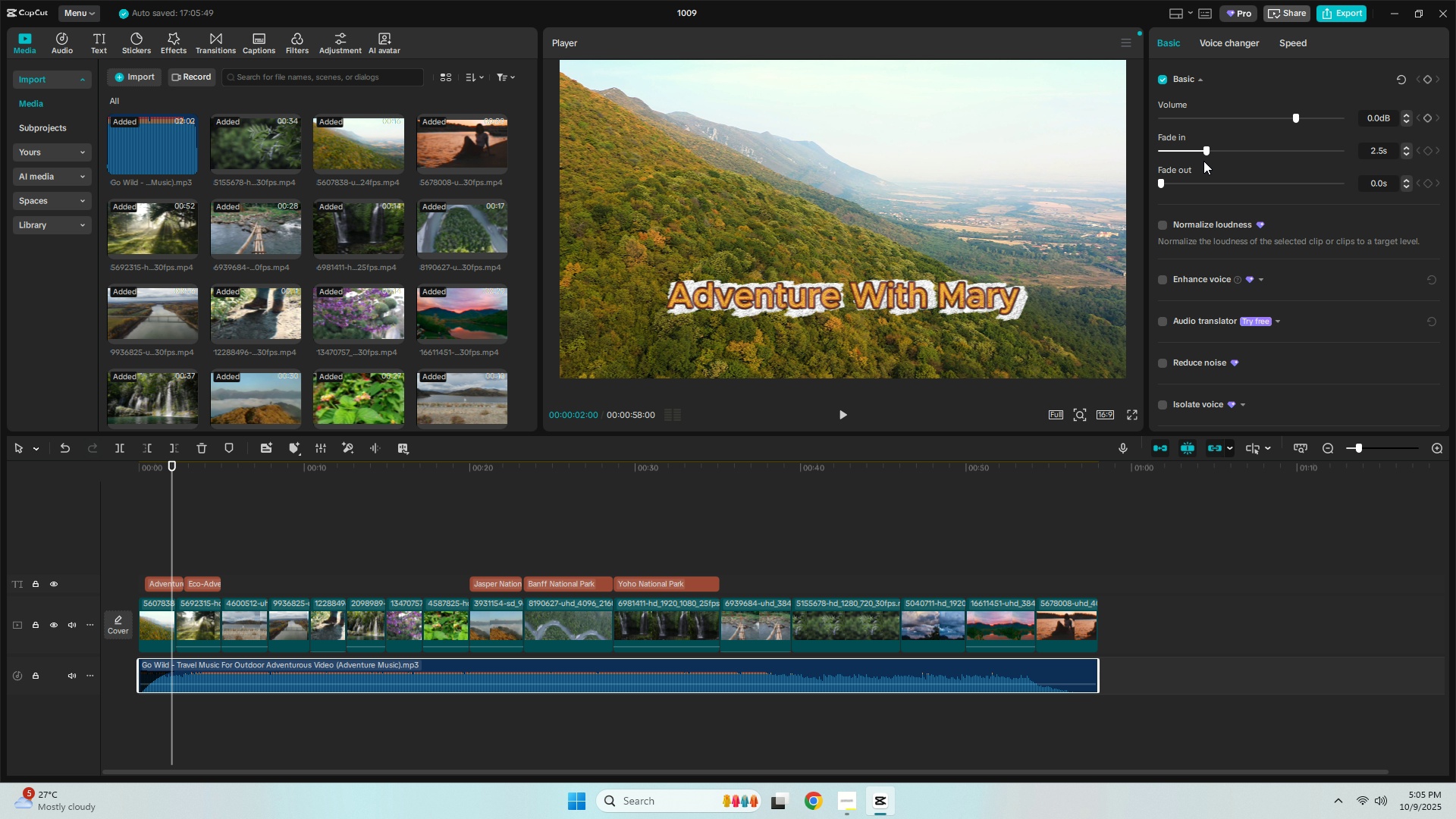 
left_click_drag(start_coordinate=[1204, 156], to_coordinate=[1219, 156])
 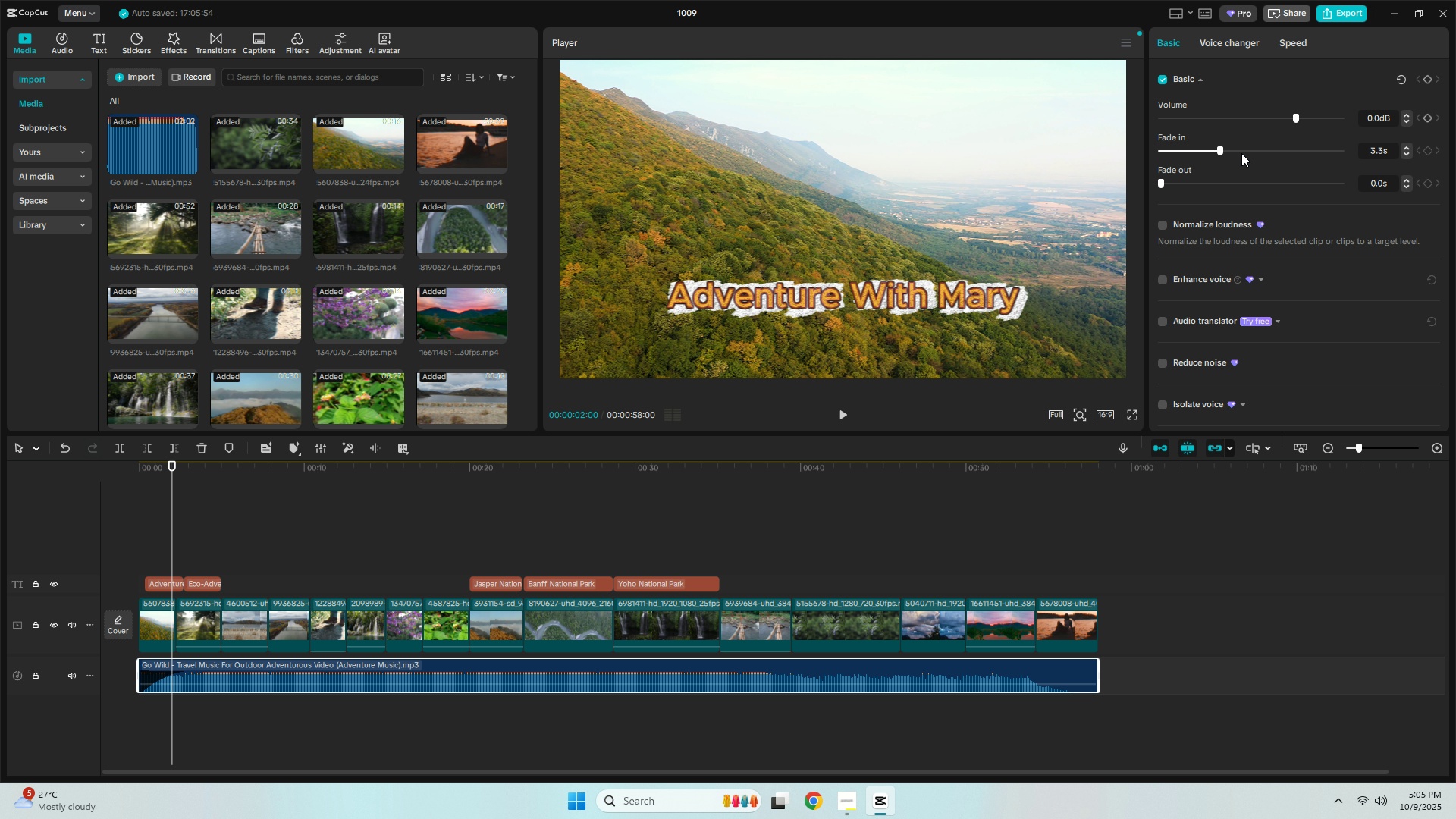 
left_click([1248, 147])
 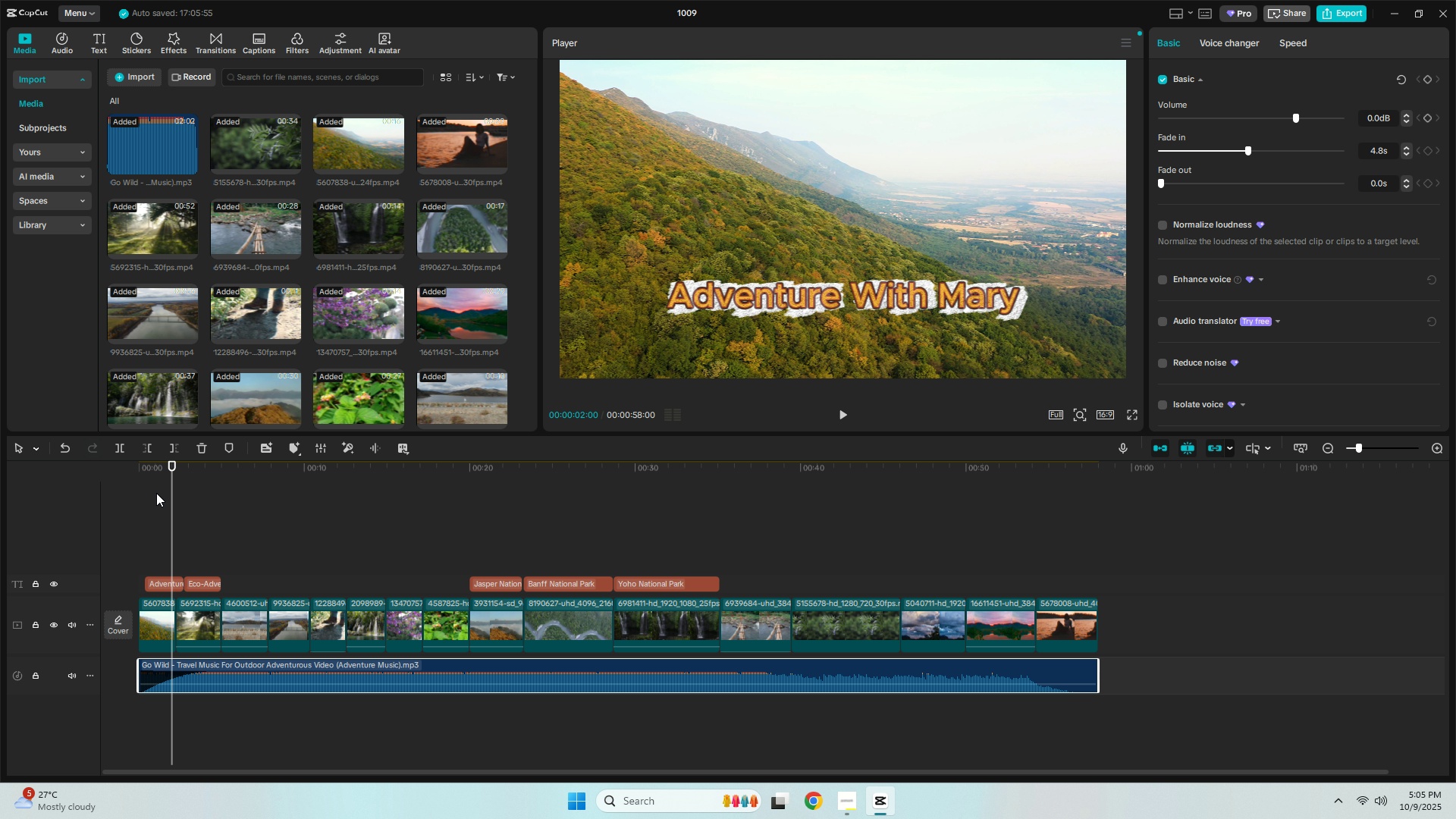 
left_click_drag(start_coordinate=[157, 463], to_coordinate=[112, 462])
 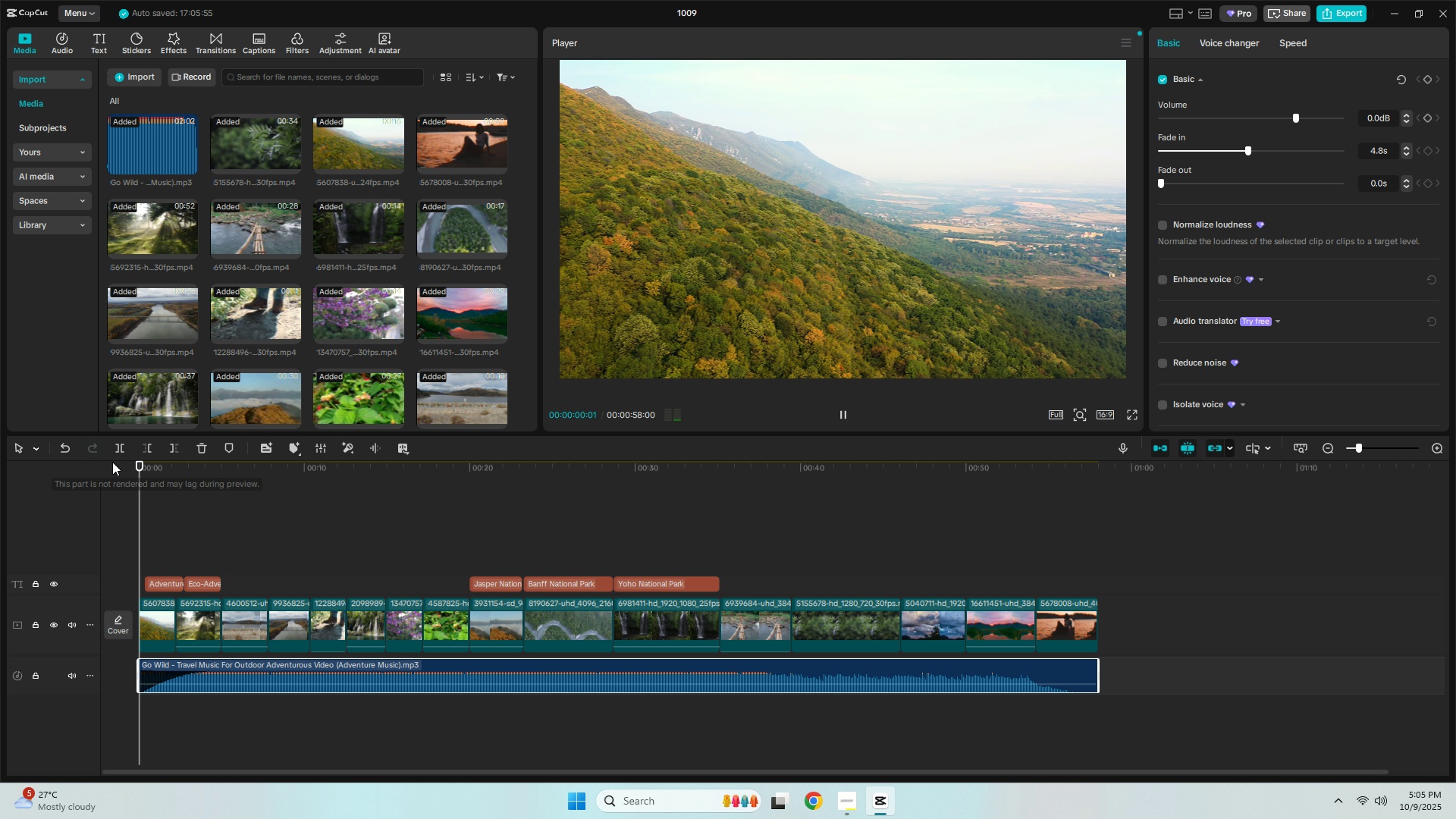 
key(Space)
 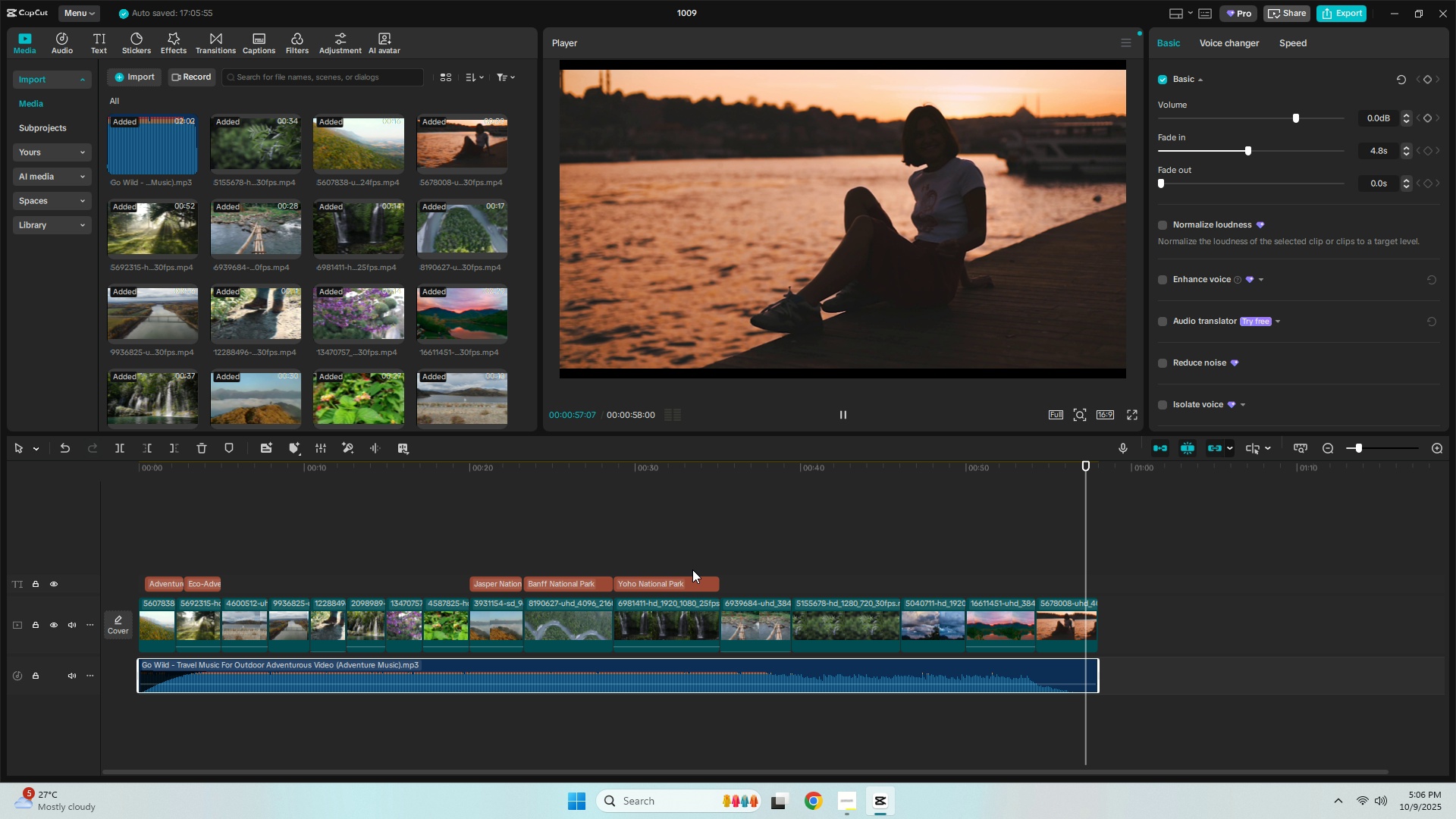 
wait(62.26)
 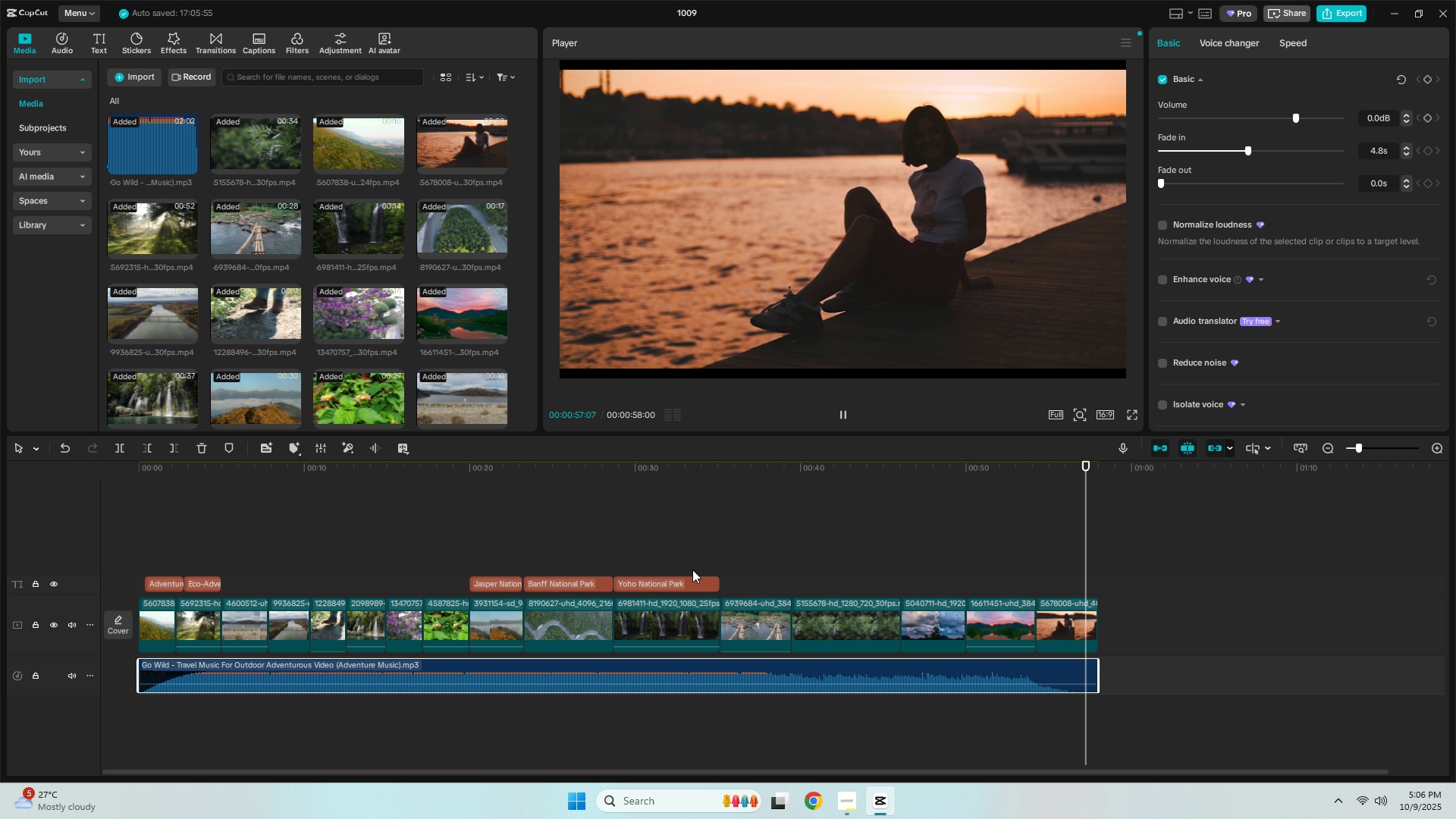 
left_click([183, 674])
 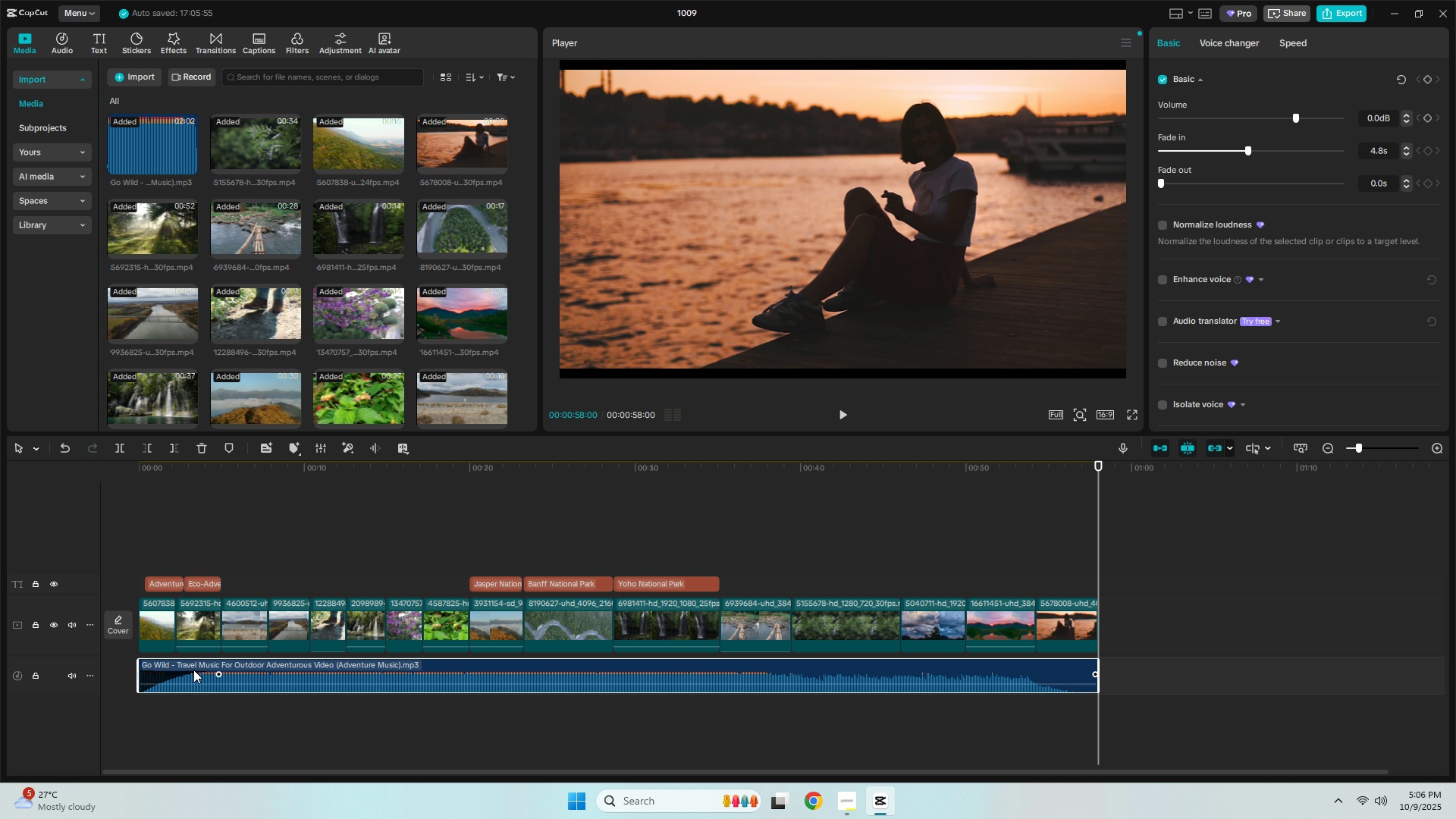 
key(Control+Z)
 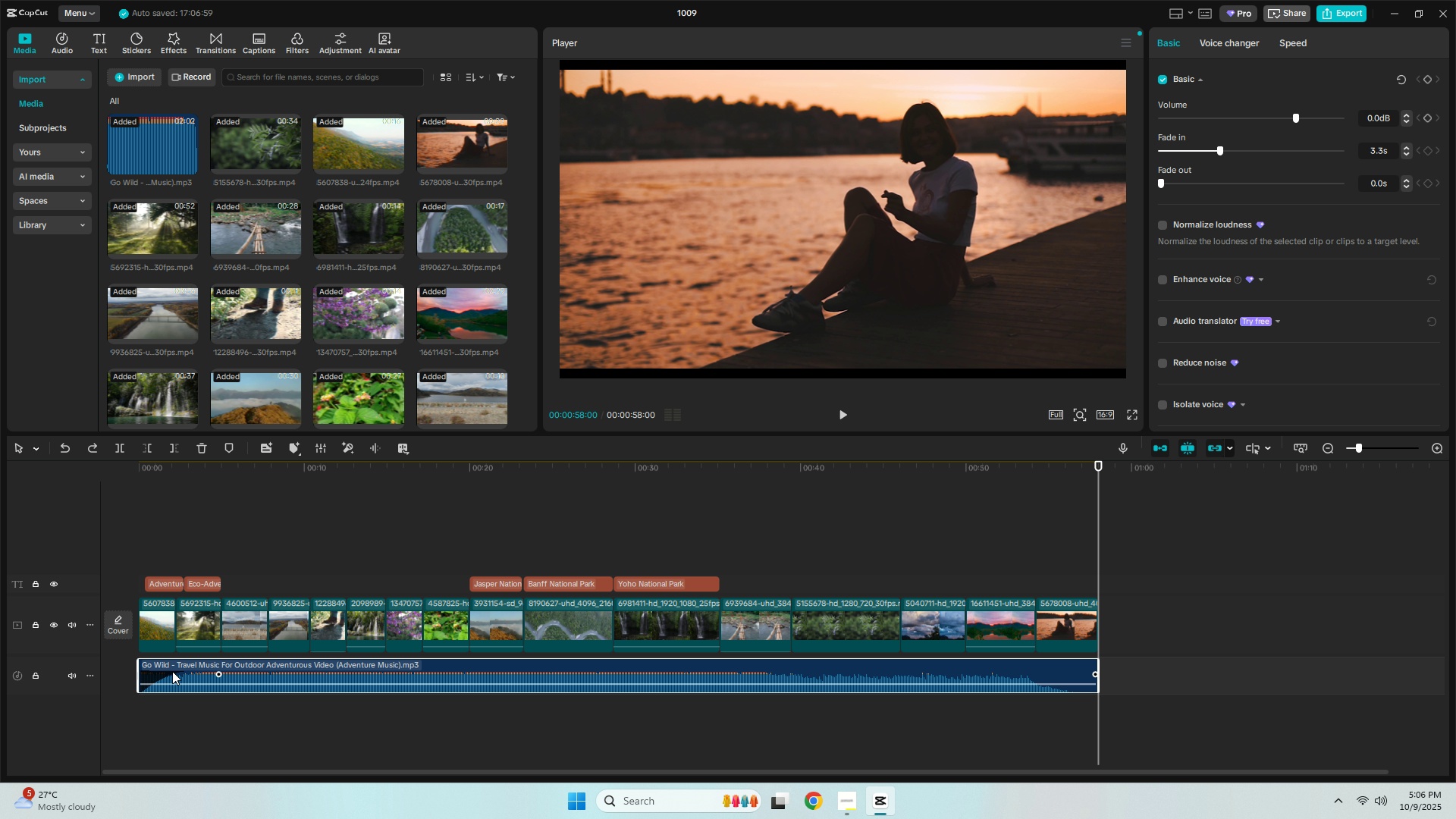 
key(Control+Z)
 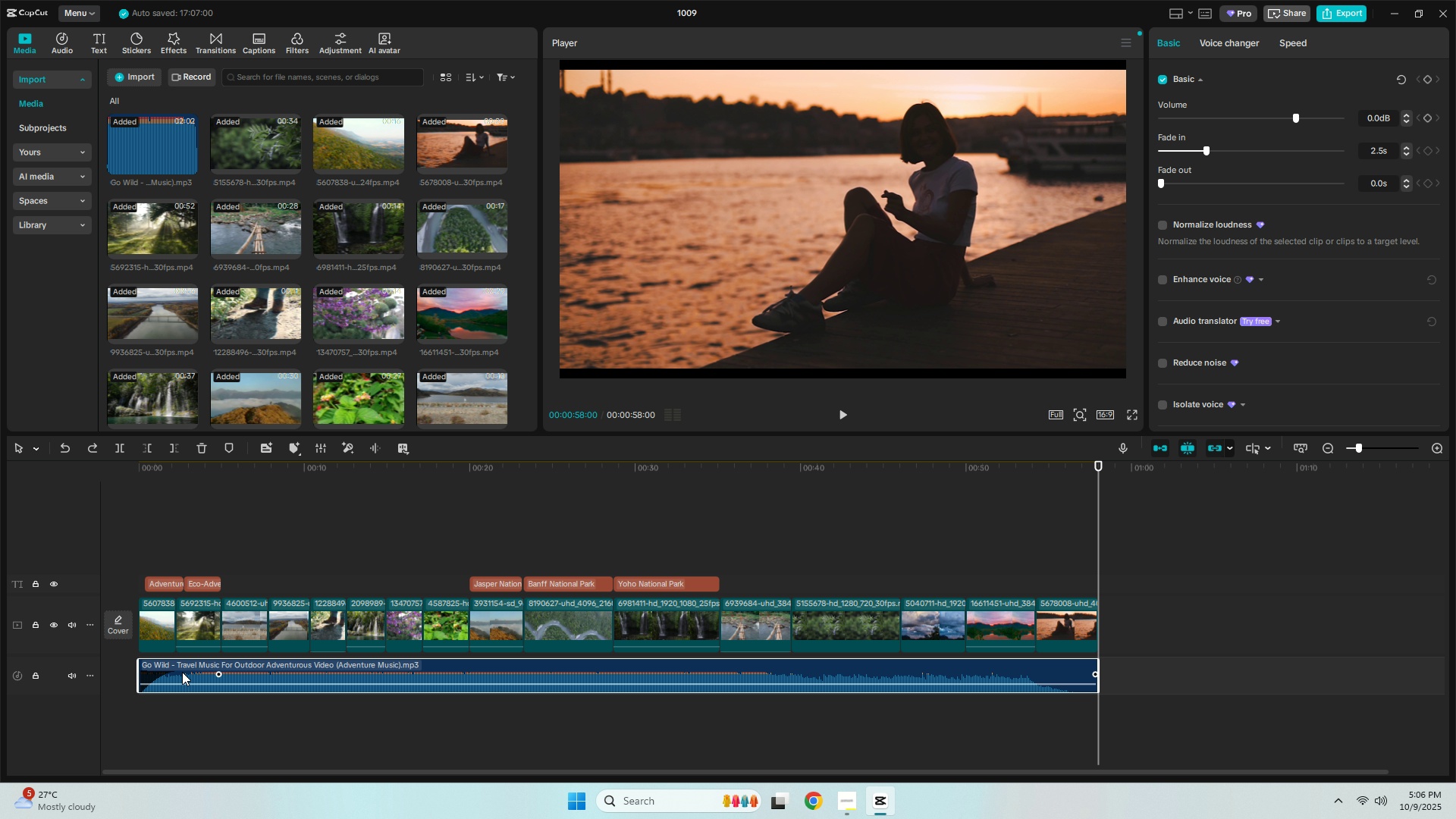 
key(Control+Z)
 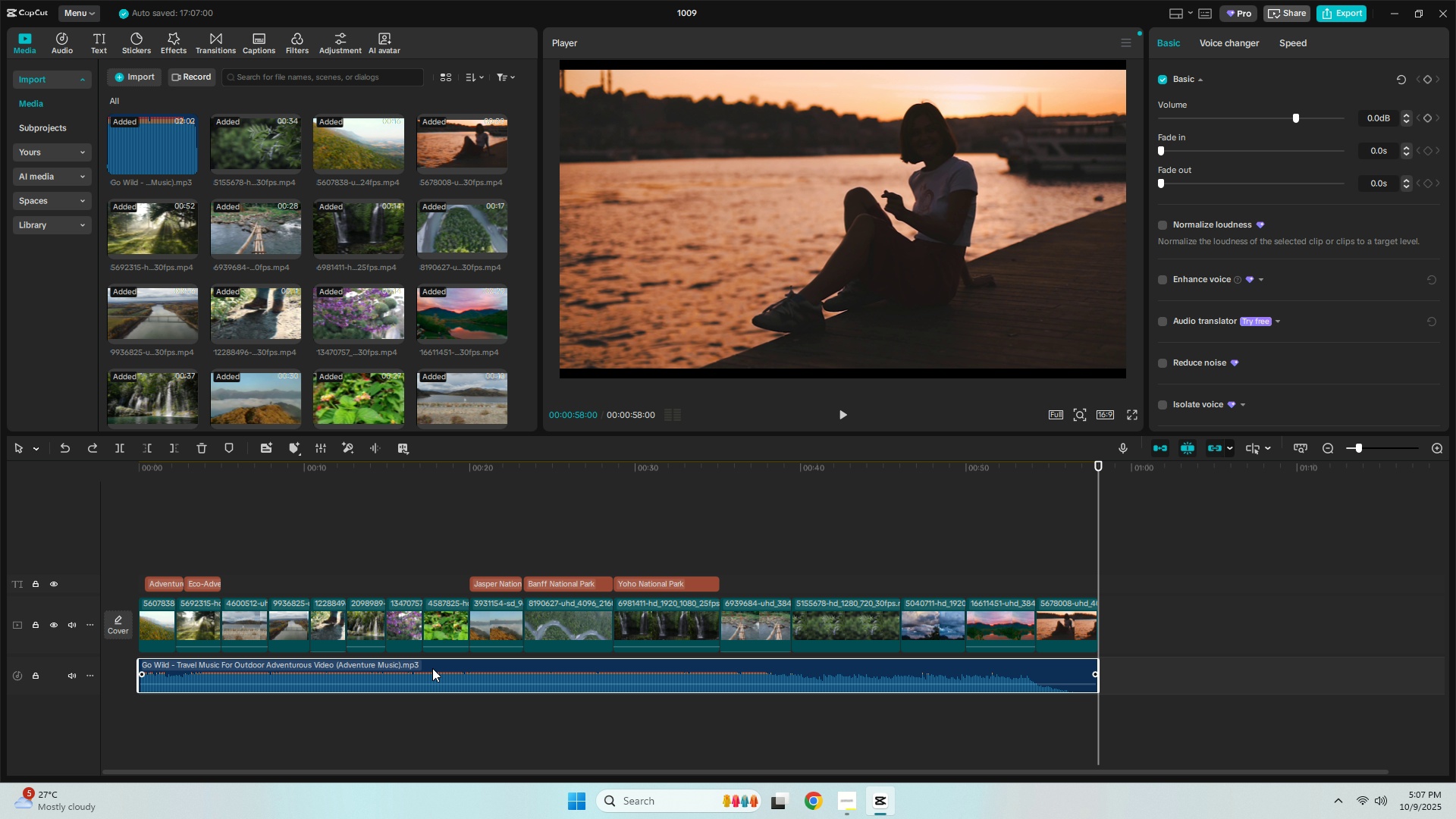 
left_click_drag(start_coordinate=[677, 673], to_coordinate=[692, 676])
 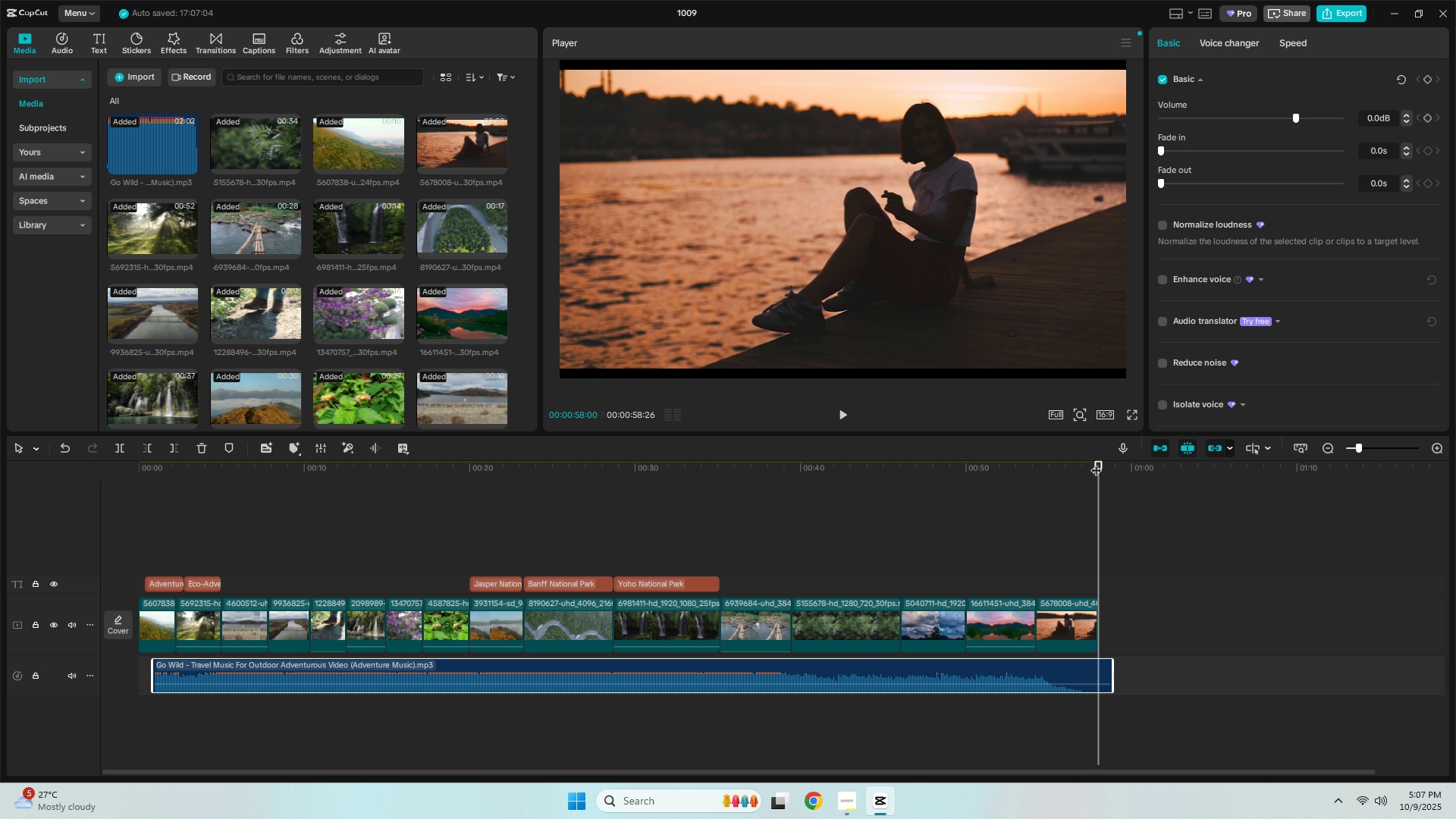 
left_click_drag(start_coordinate=[1097, 463], to_coordinate=[1104, 463])
 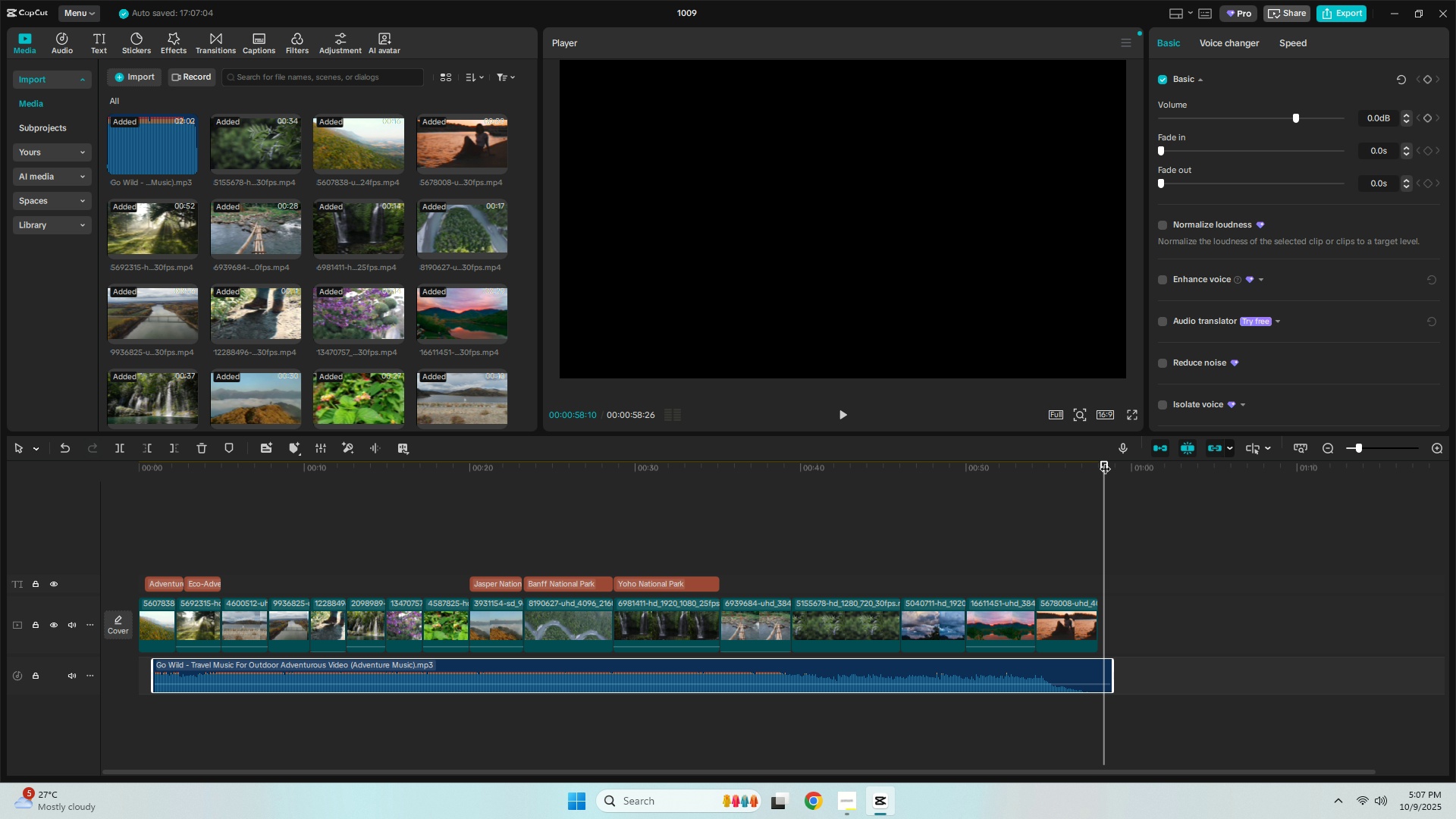 
left_click_drag(start_coordinate=[1105, 460], to_coordinate=[1123, 463])
 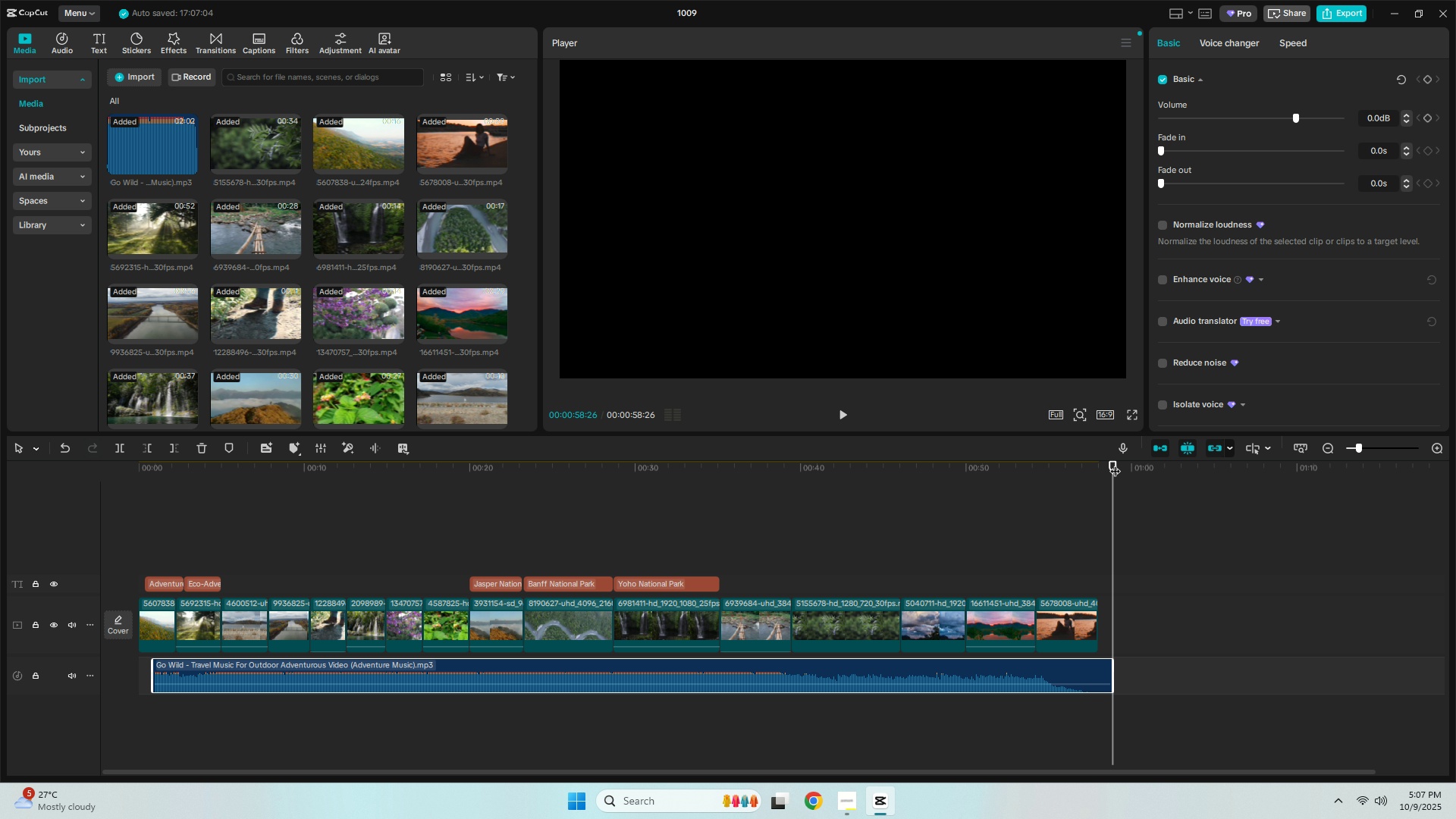 
left_click_drag(start_coordinate=[1115, 463], to_coordinate=[1122, 466])
 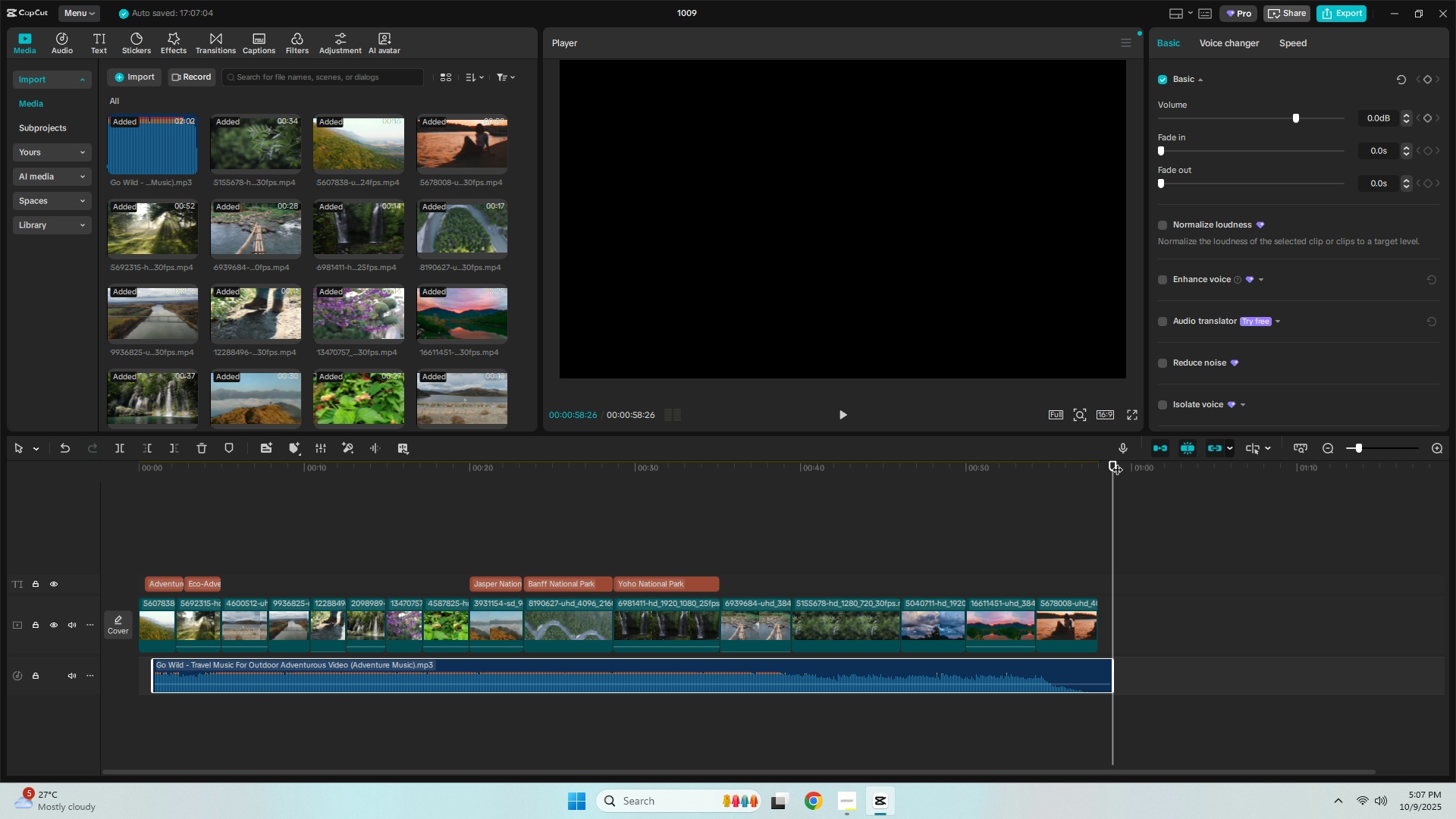 
key(ArrowRight)
 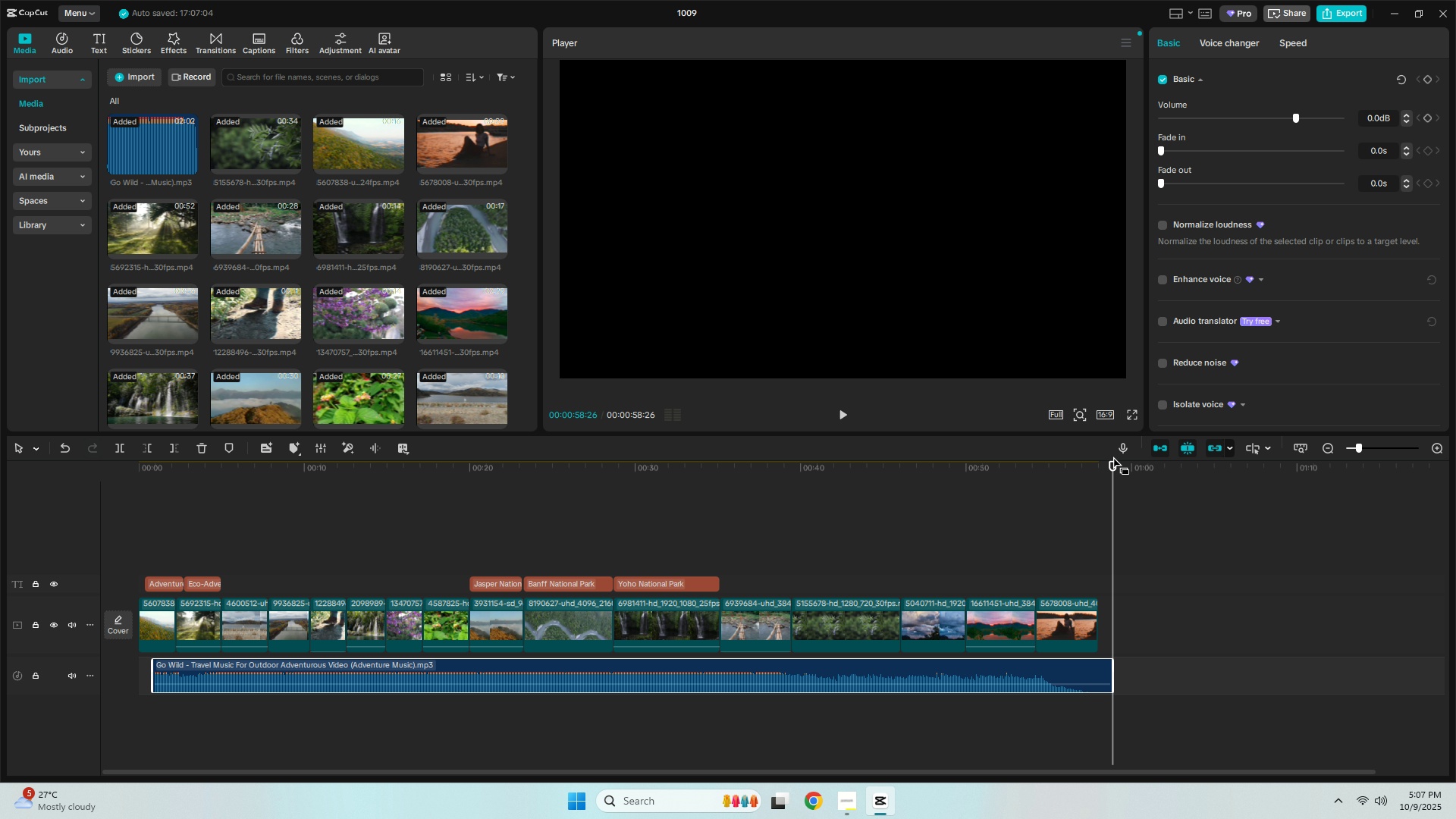 
key(ArrowRight)
 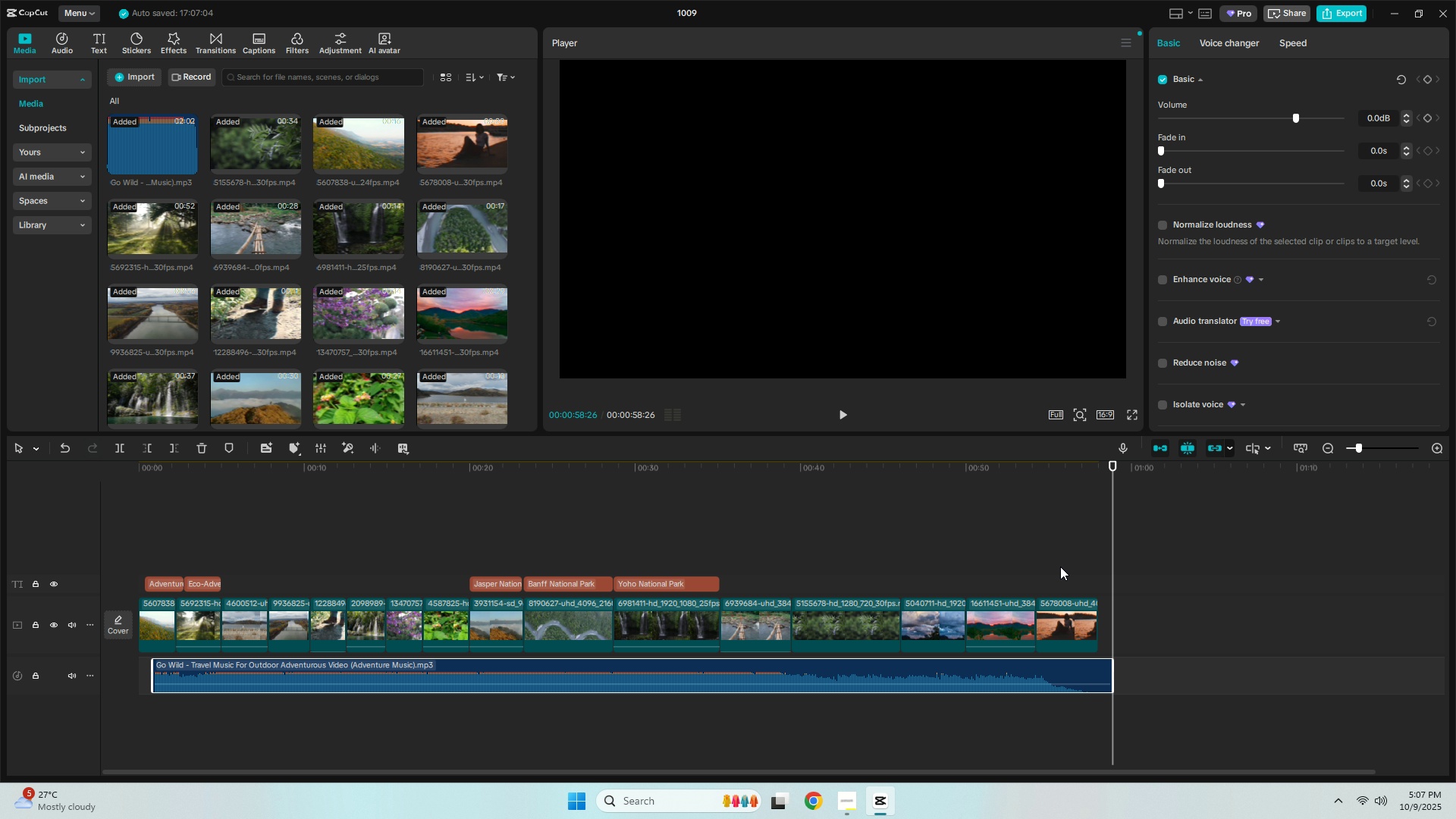 
key(ArrowRight)
 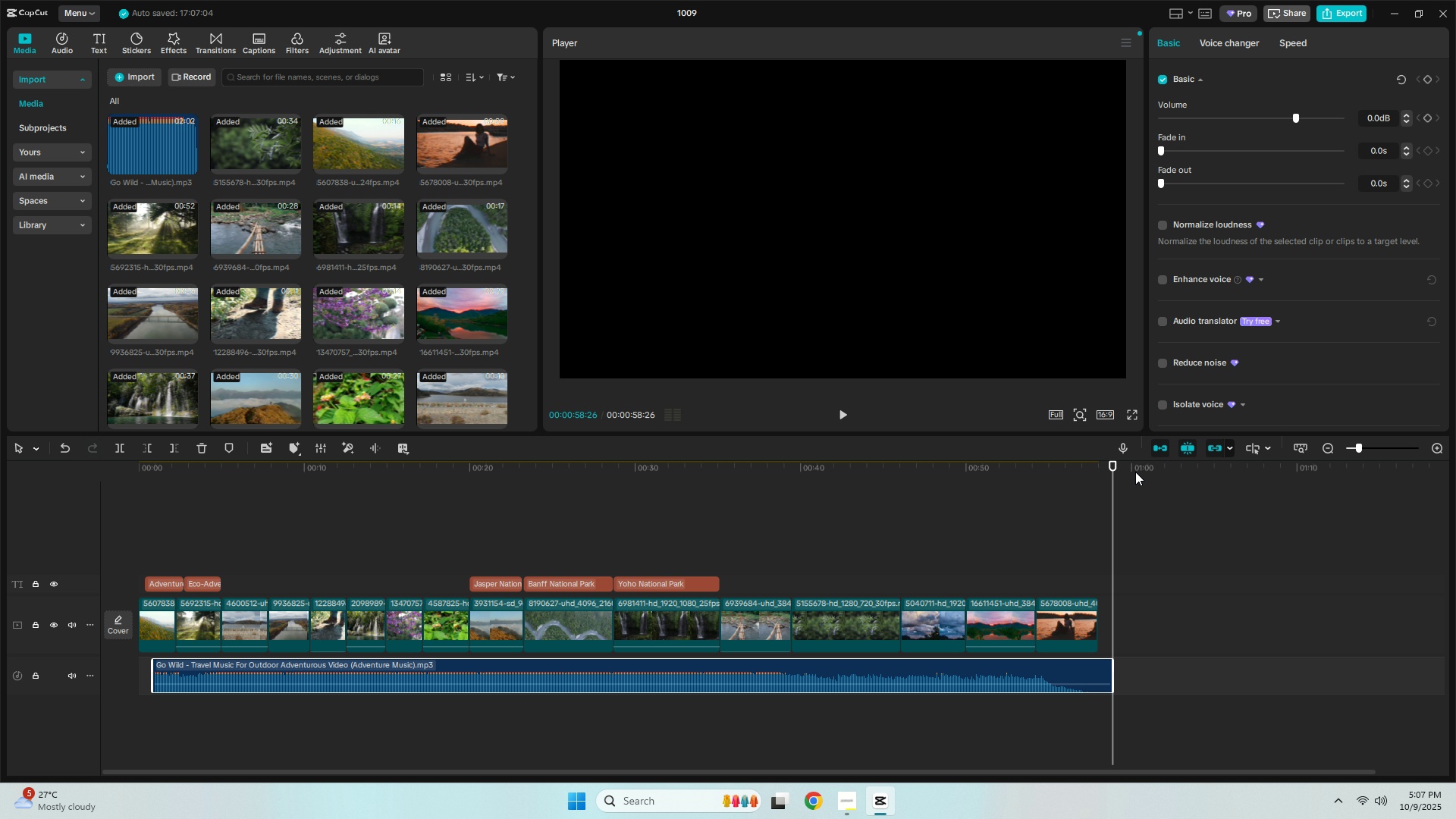 
double_click([1143, 467])
 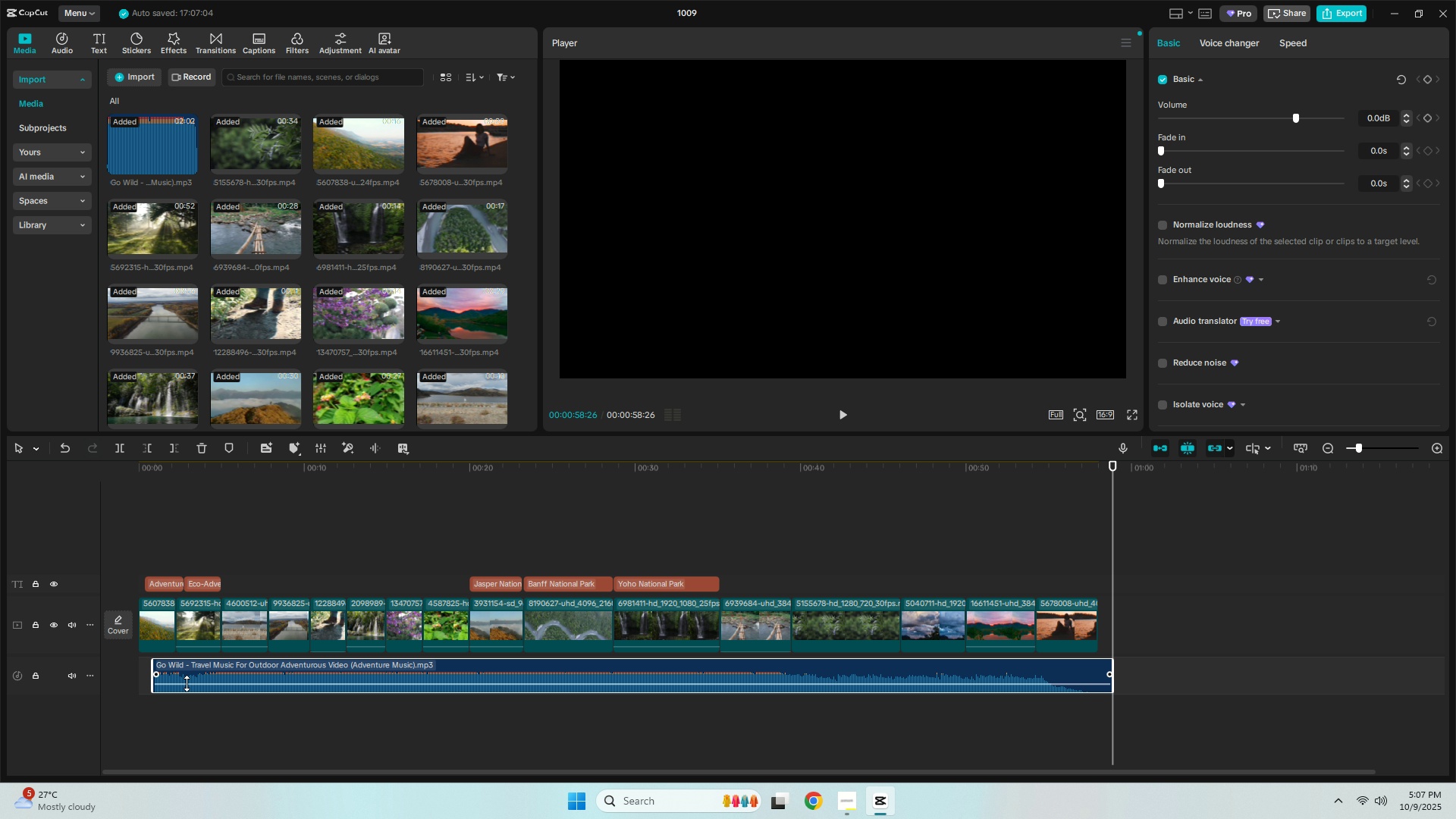 
left_click_drag(start_coordinate=[218, 669], to_coordinate=[262, 669])
 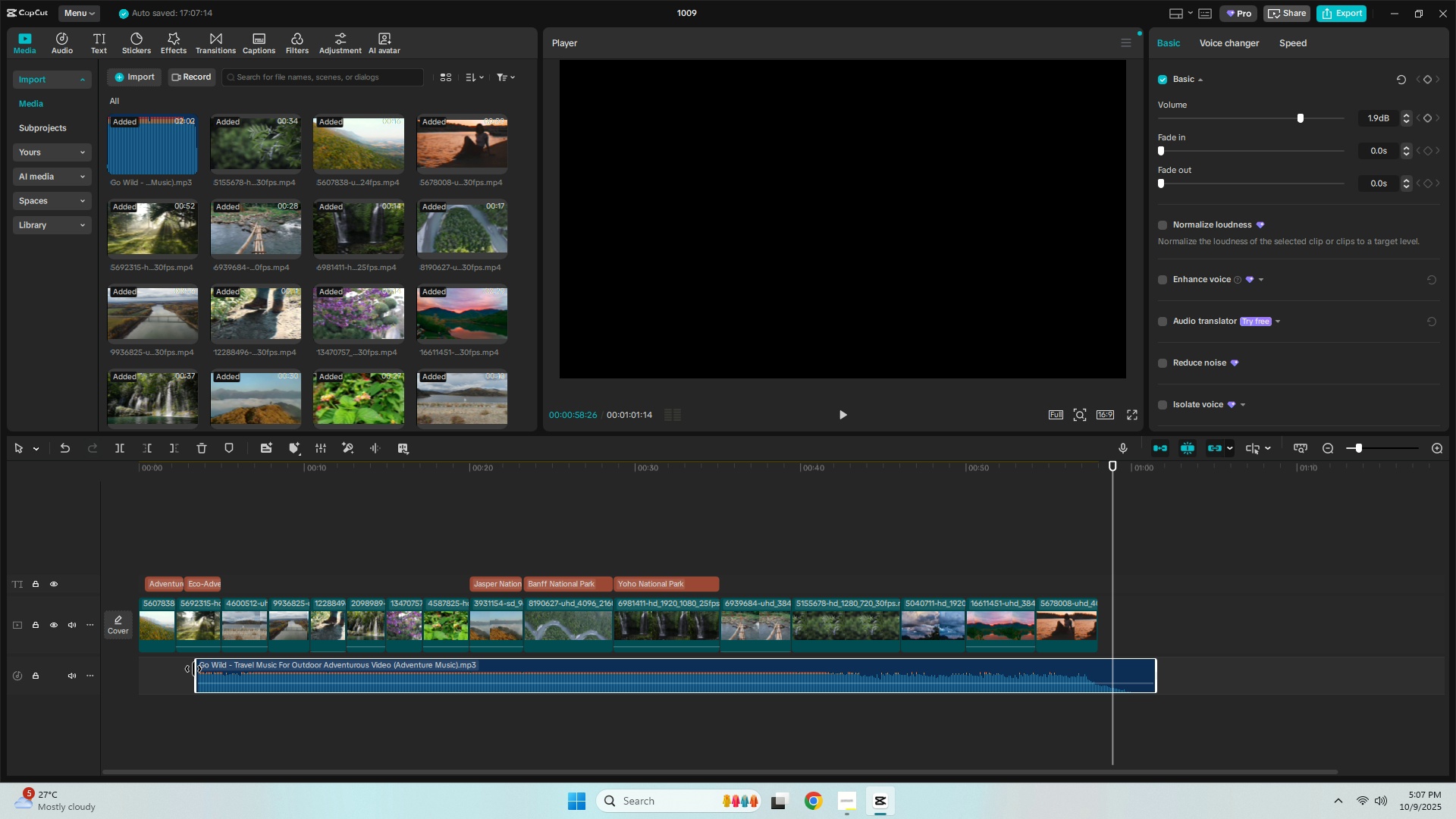 
left_click_drag(start_coordinate=[193, 669], to_coordinate=[123, 666])
 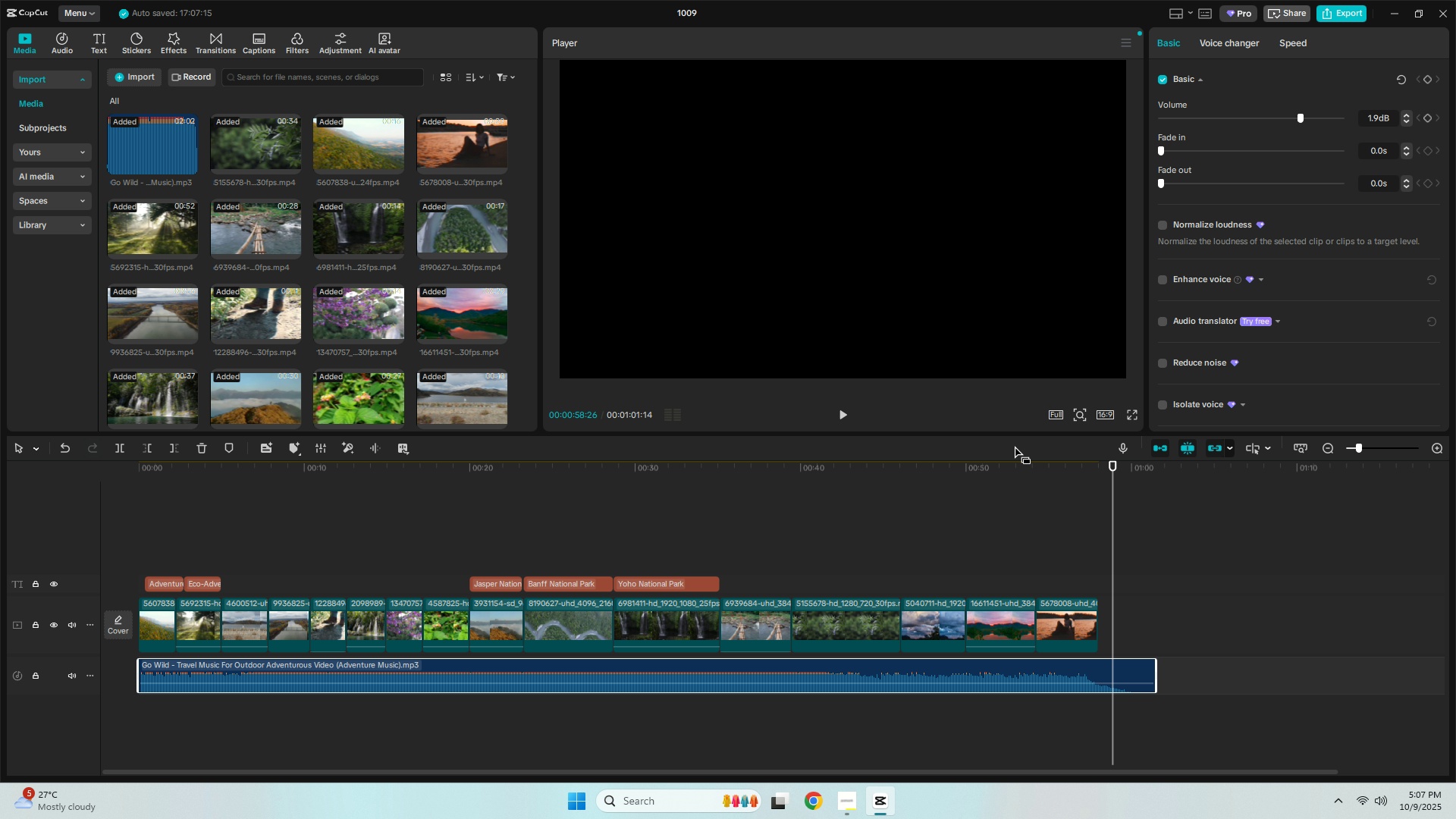 
key(Space)
 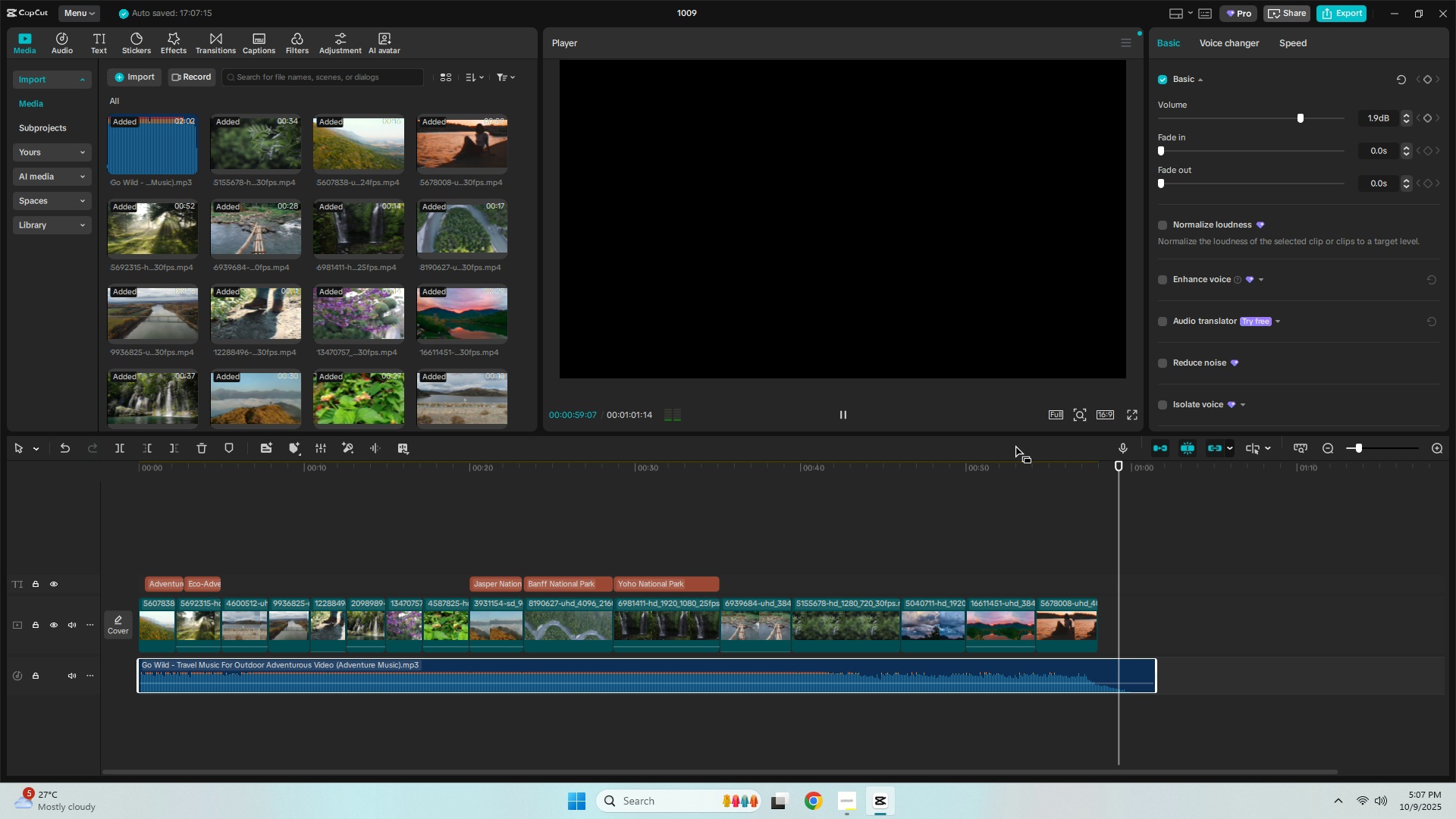 
key(Space)
 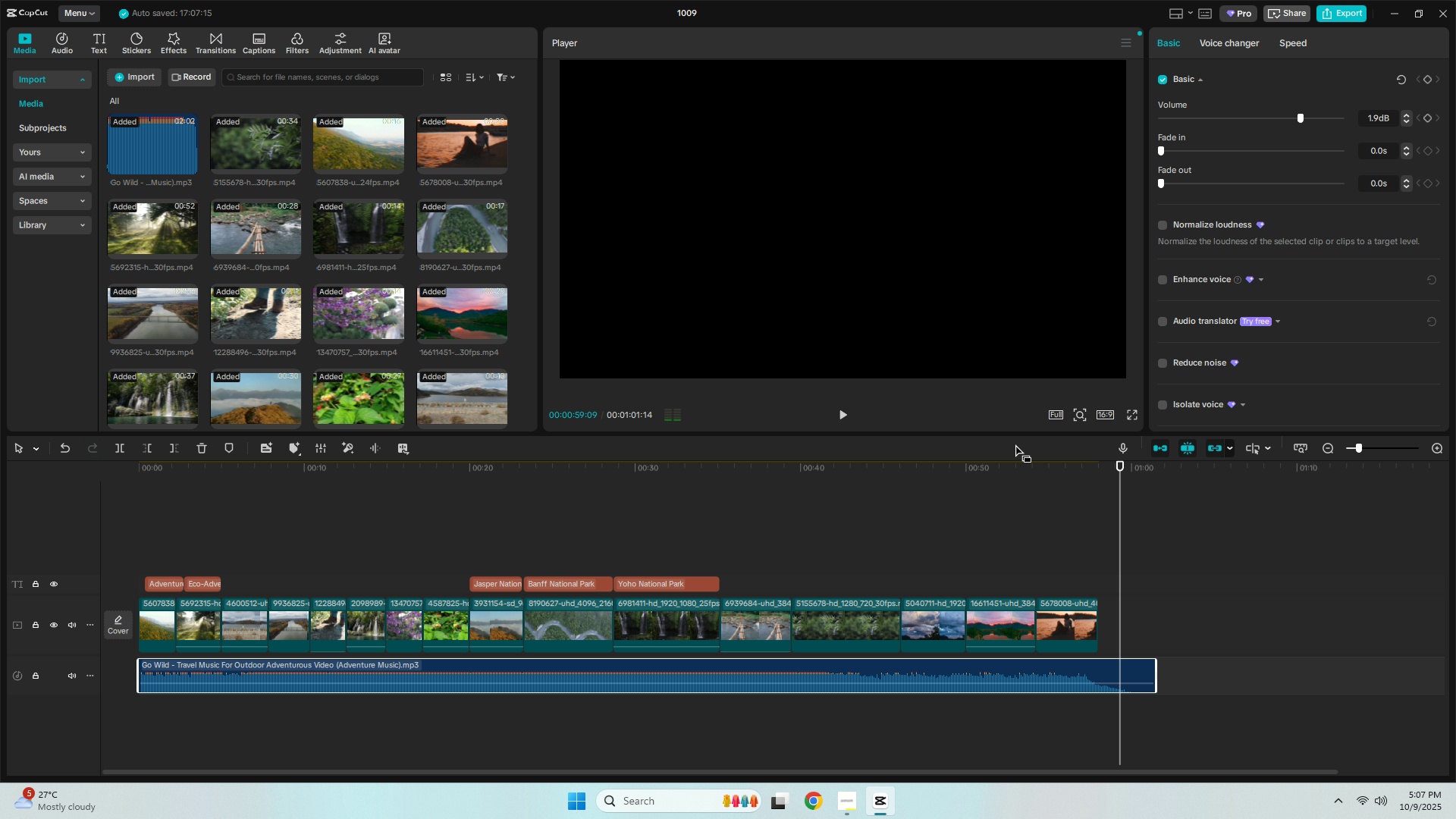 
key(Space)
 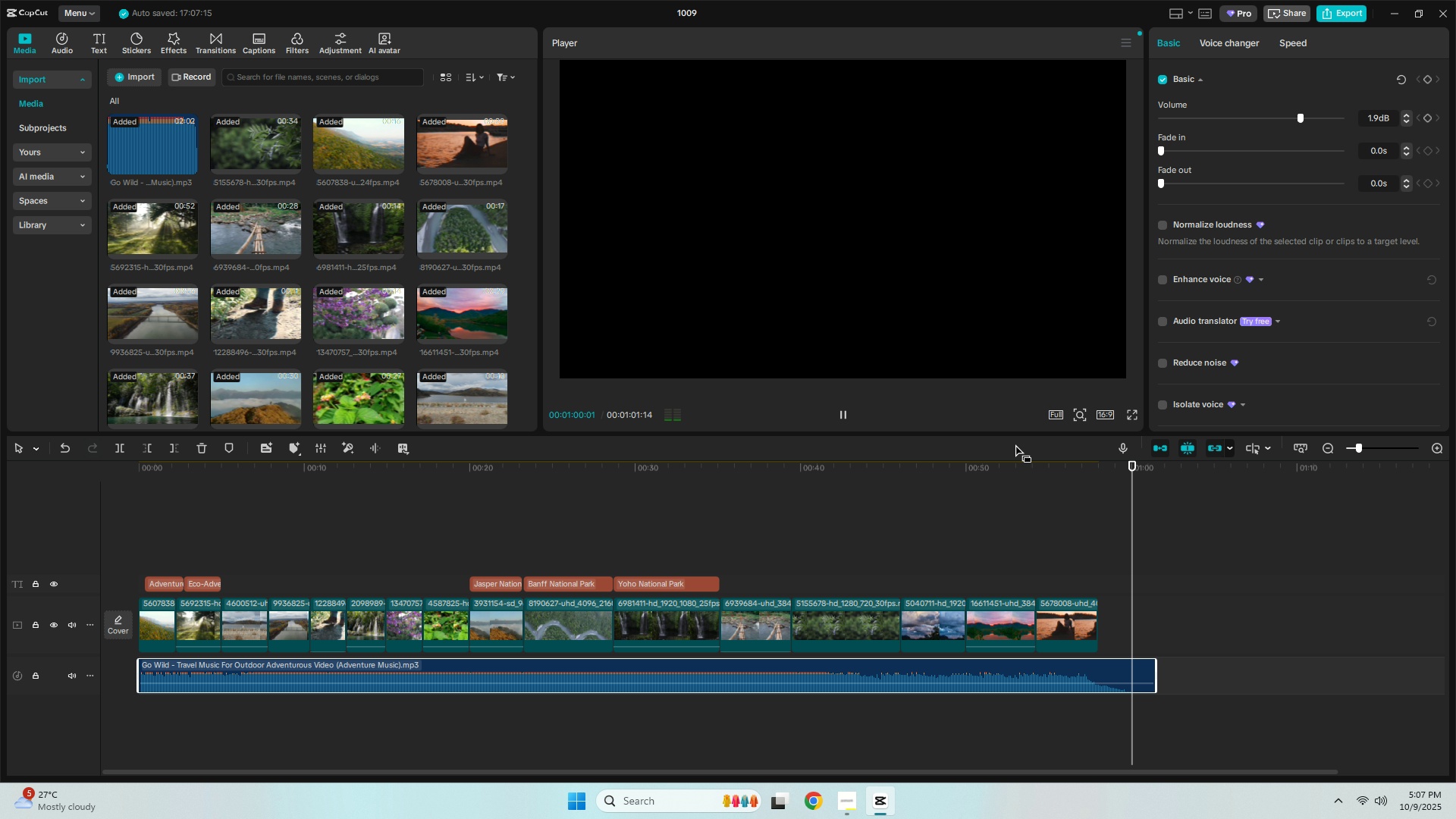 
key(Space)
 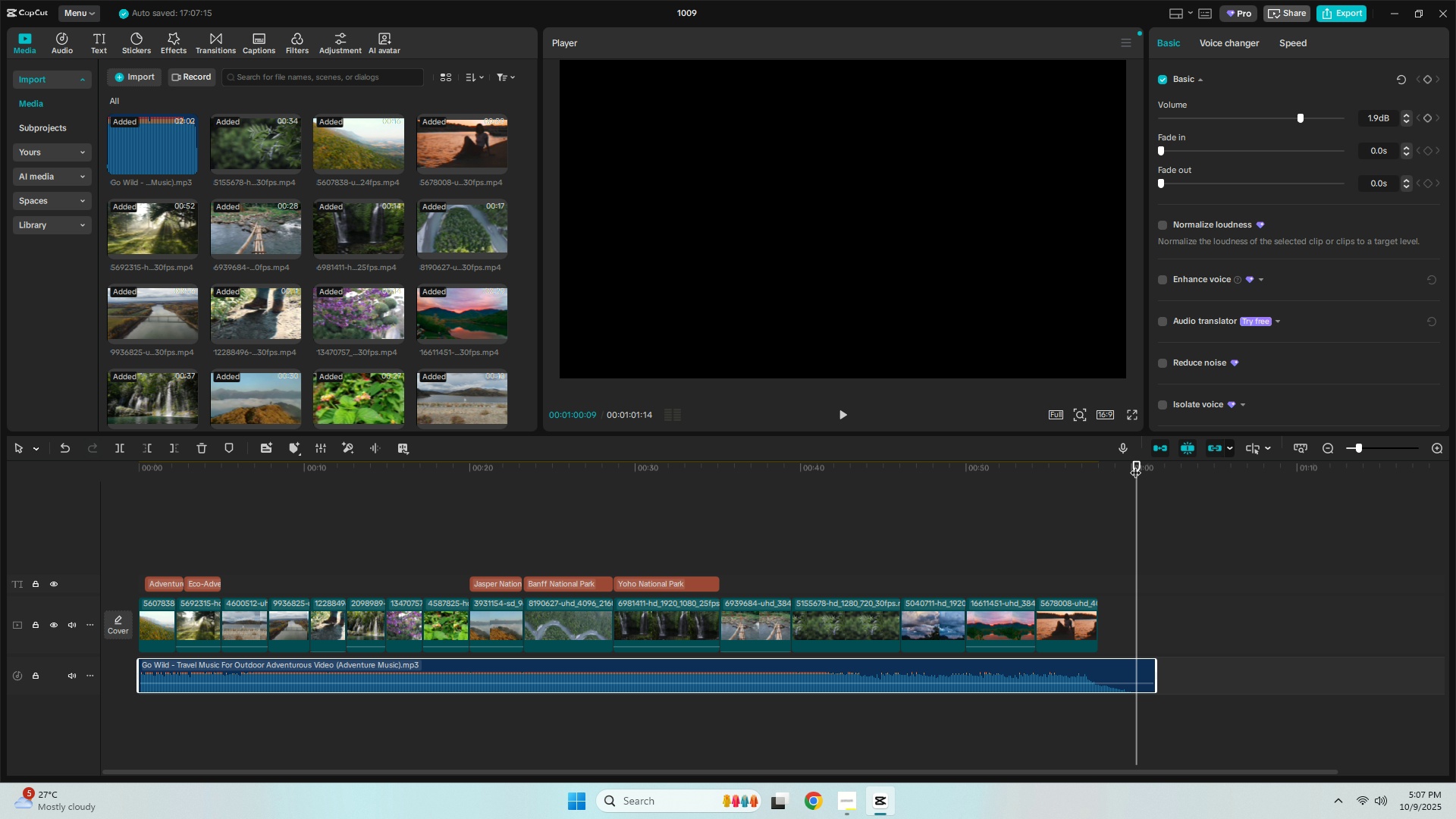 
key(ArrowLeft)
 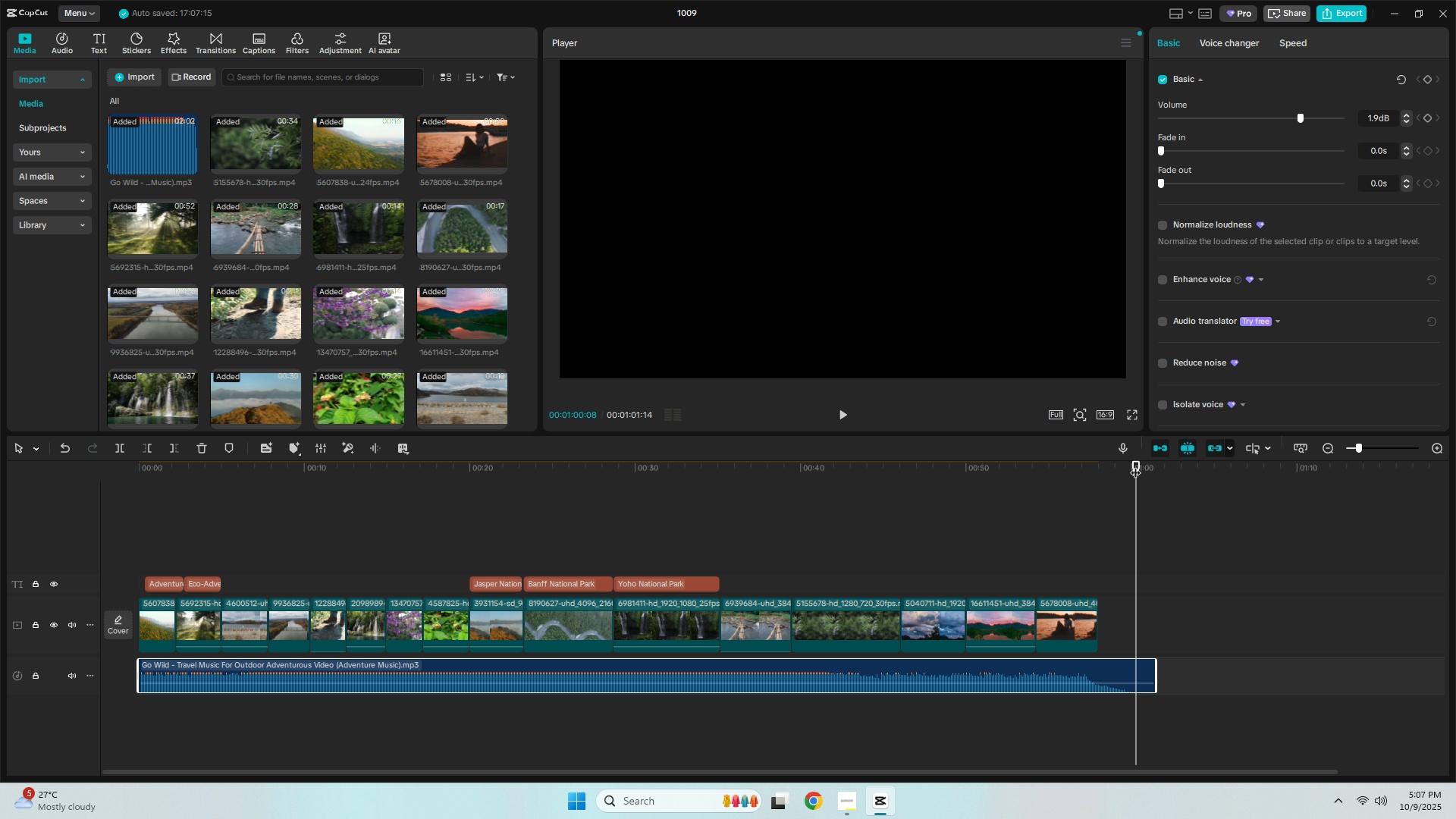 
key(ArrowLeft)
 